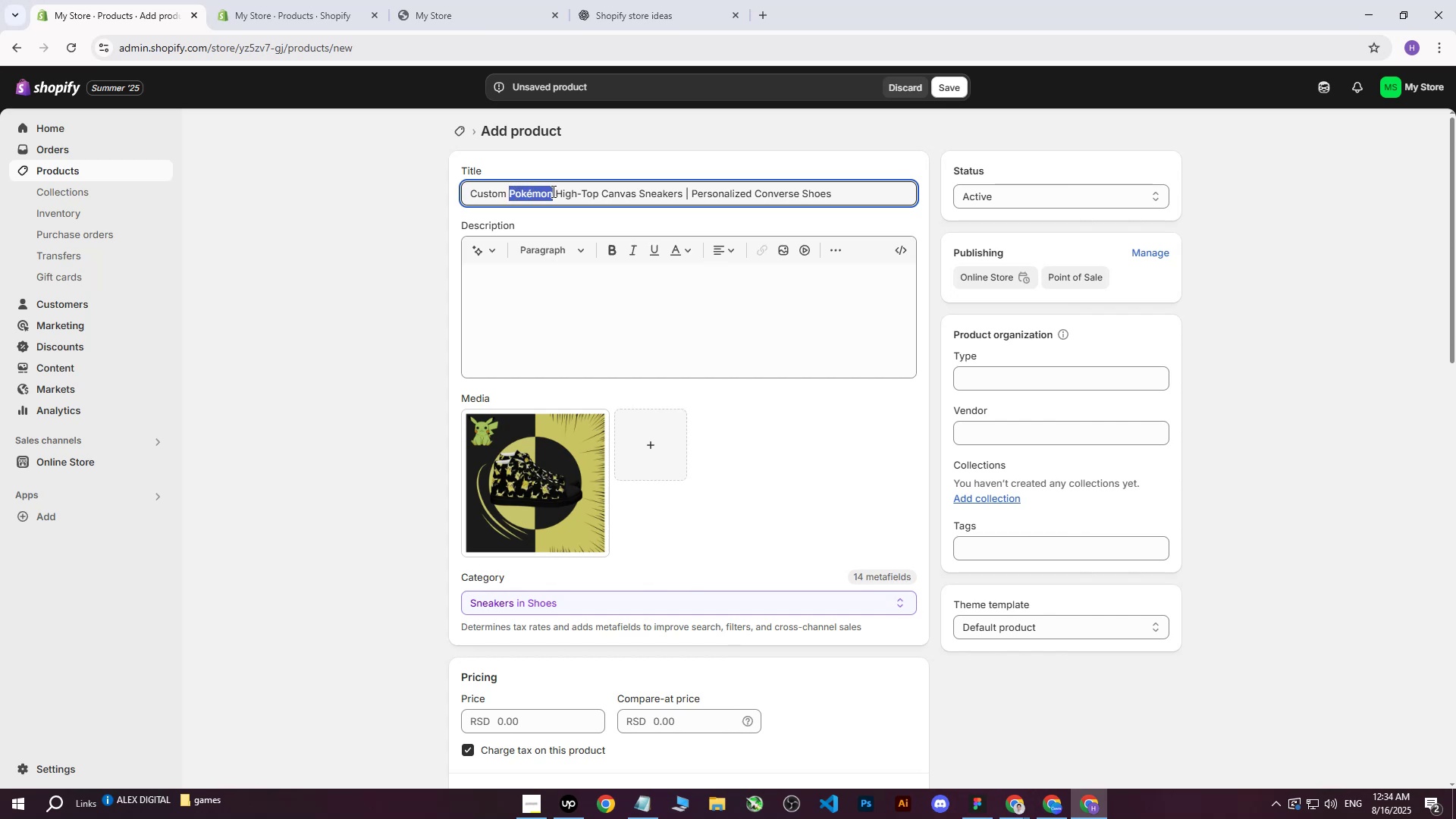 
type(Peekachu)
 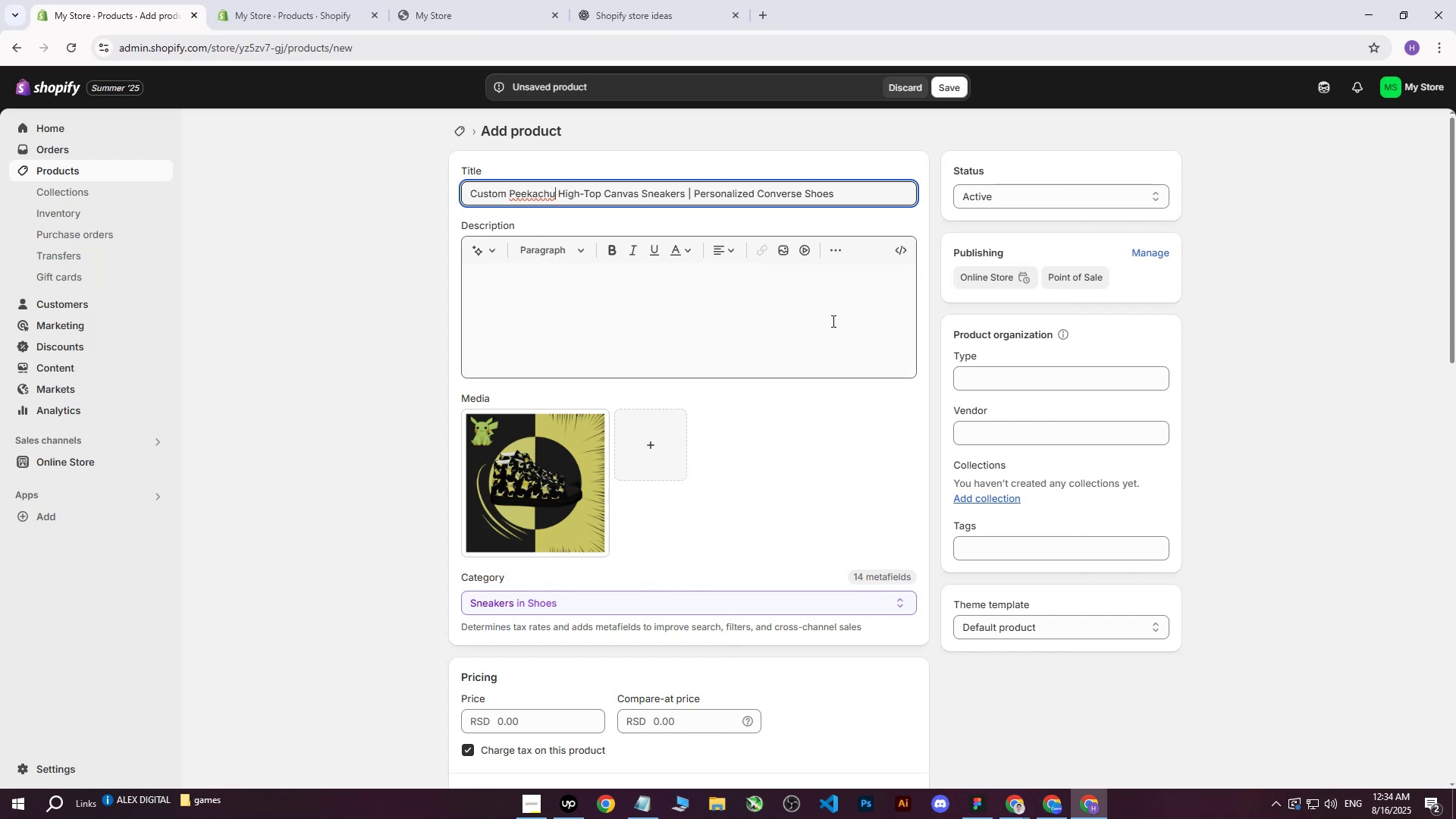 
left_click([640, 0])
 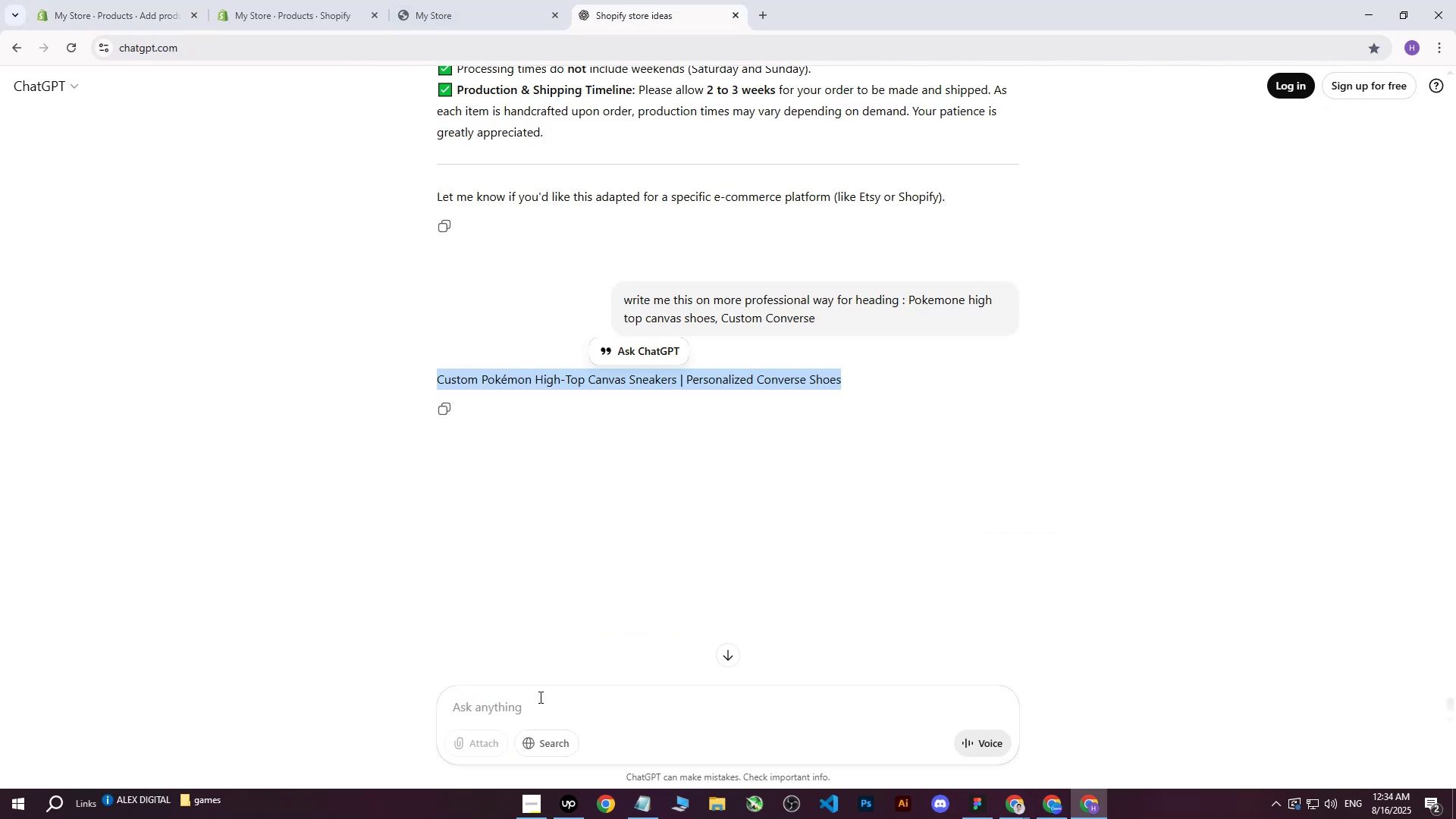 
left_click_drag(start_coordinate=[538, 702], to_coordinate=[535, 710])
 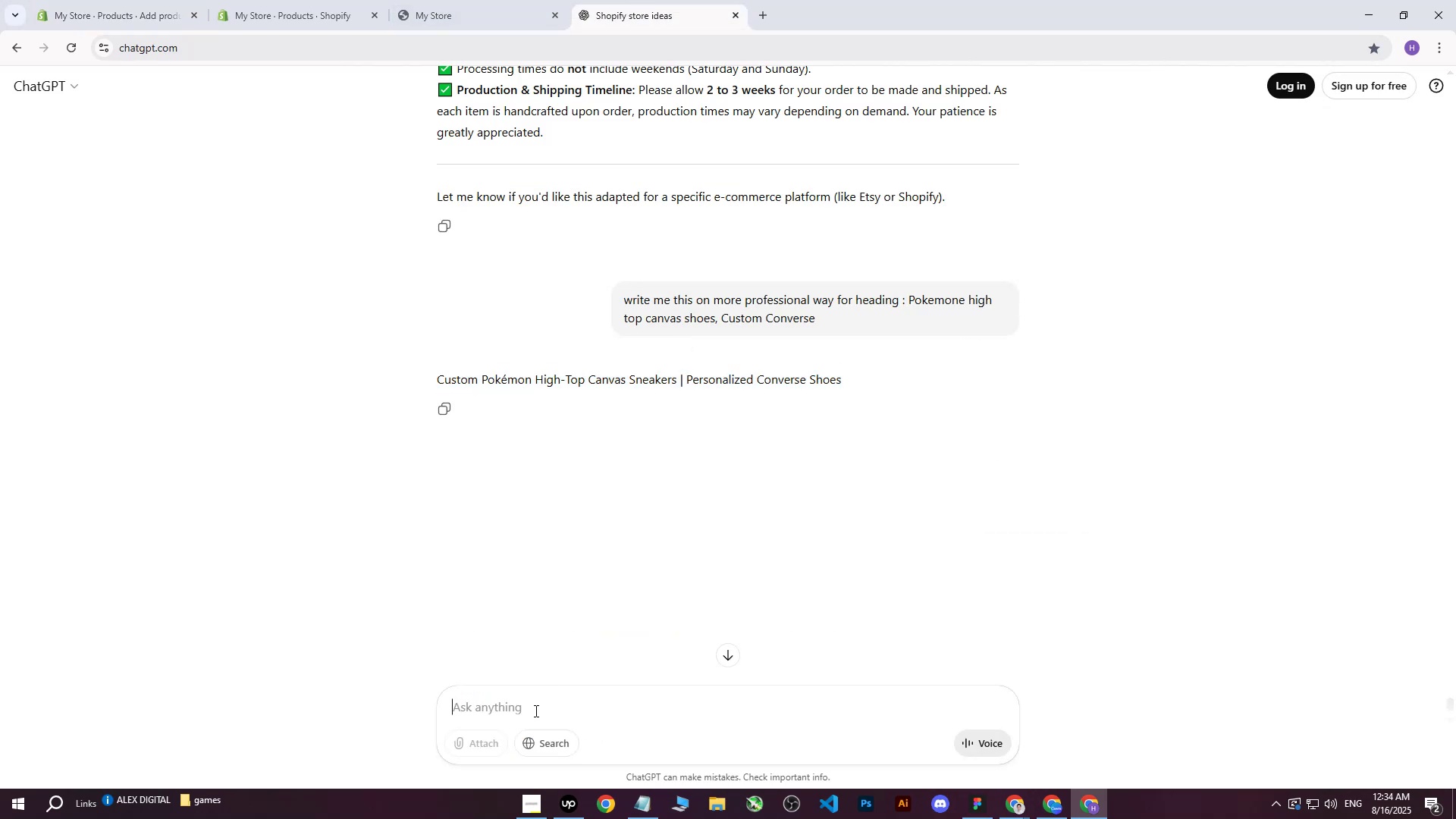 
type(write me article for )
key(Backspace)
key(Backspace)
 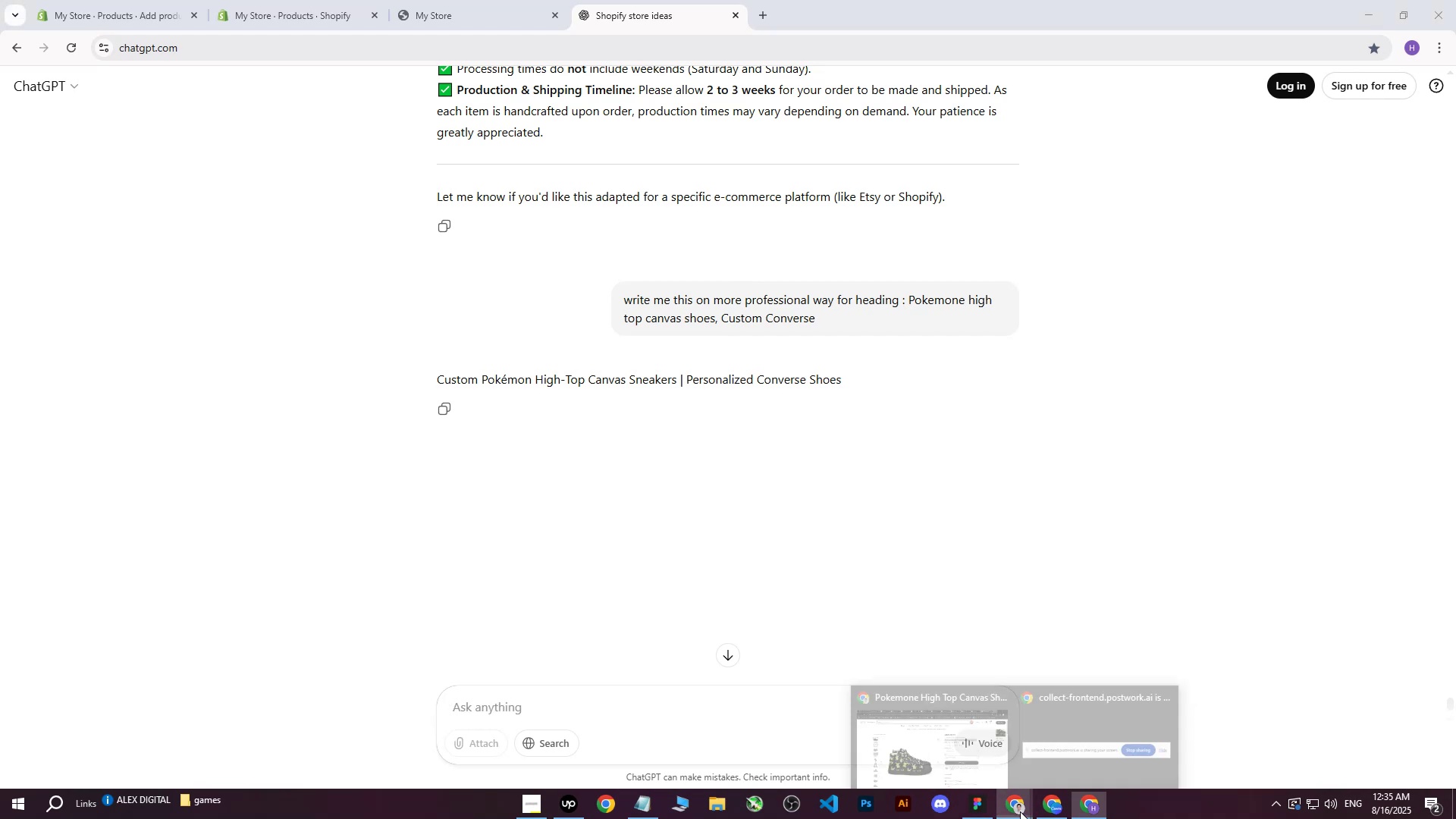 
double_click([951, 762])
 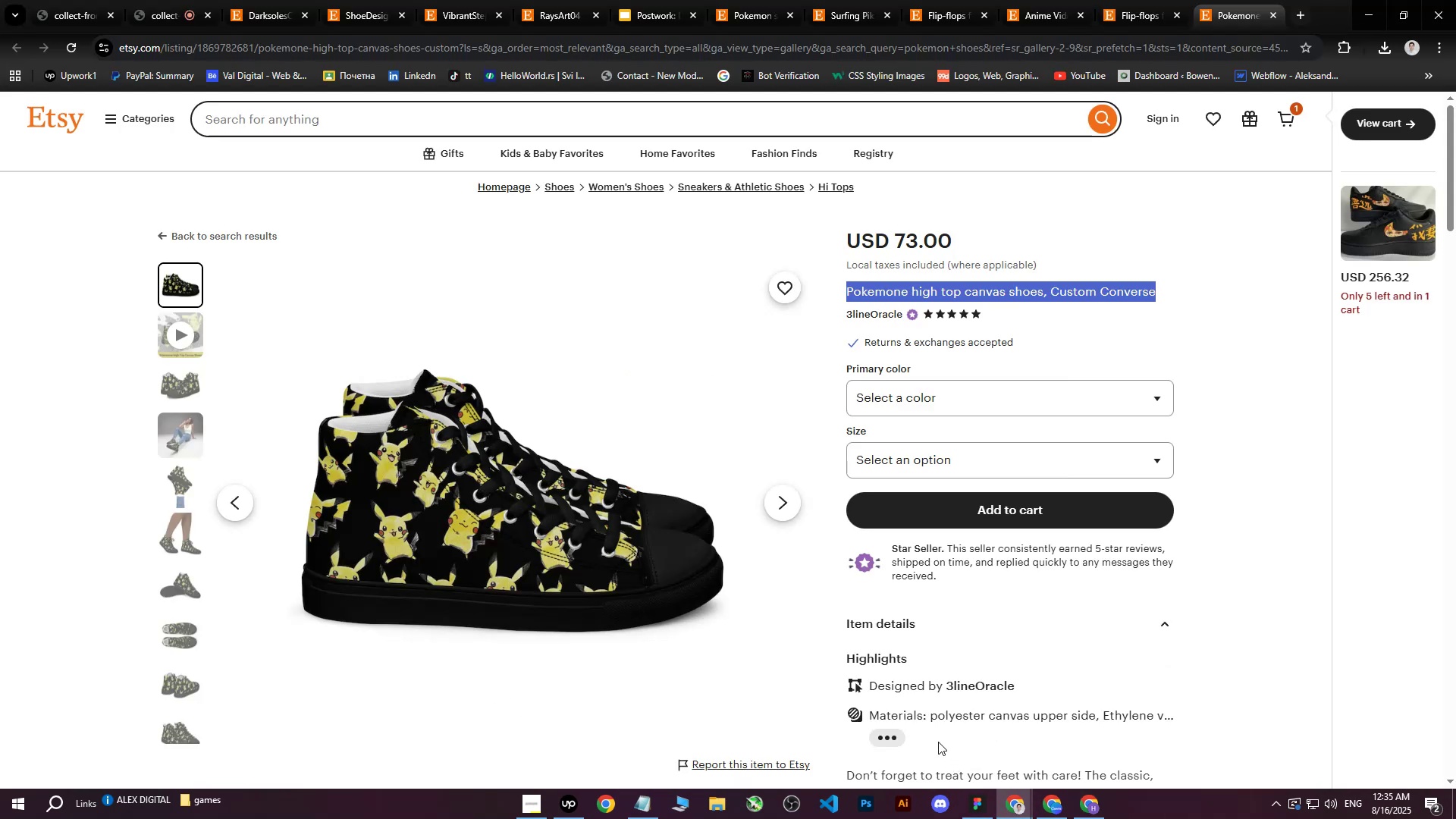 
scroll: coordinate [981, 661], scroll_direction: down, amount: 4.0
 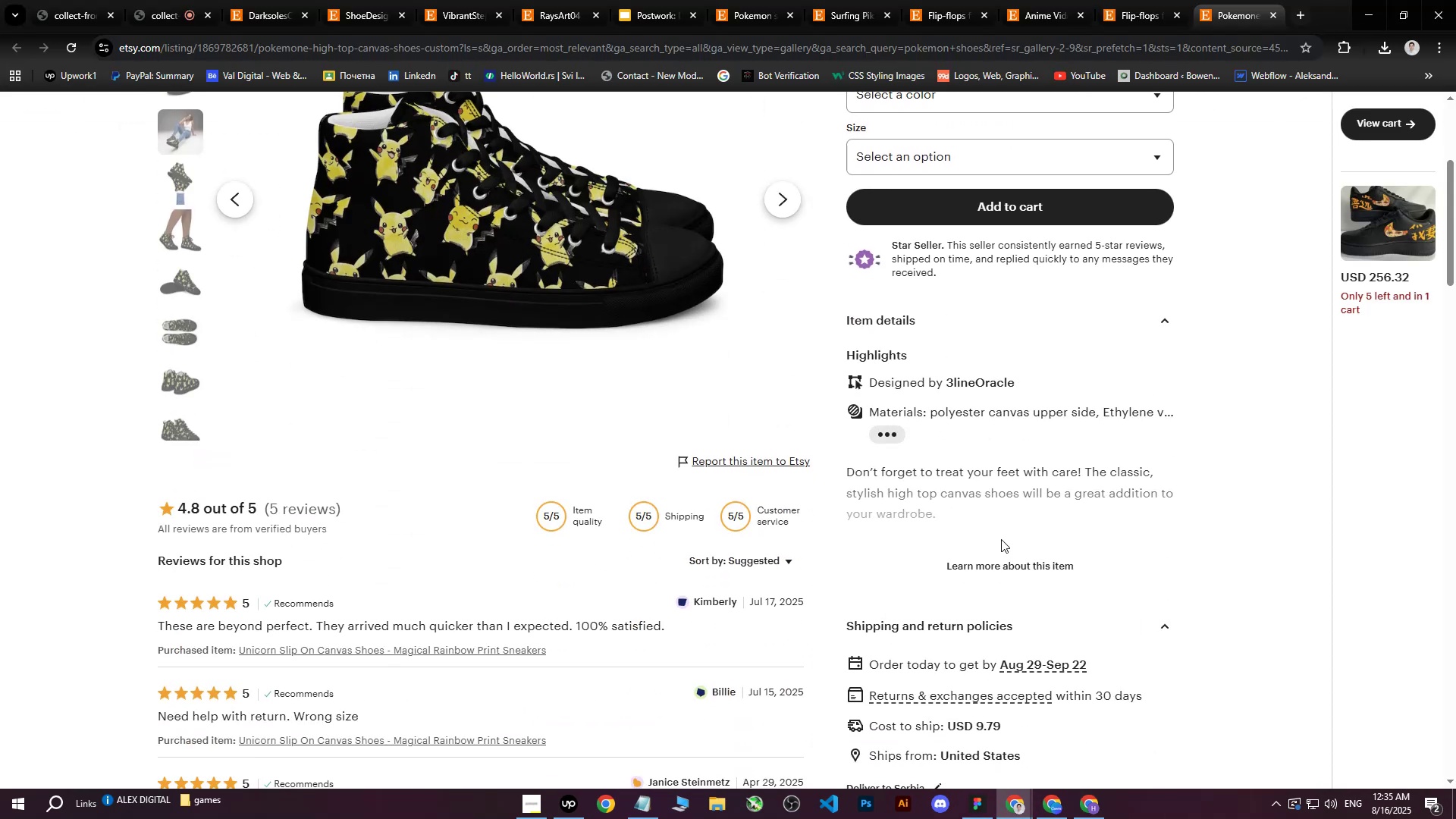 
left_click([996, 563])
 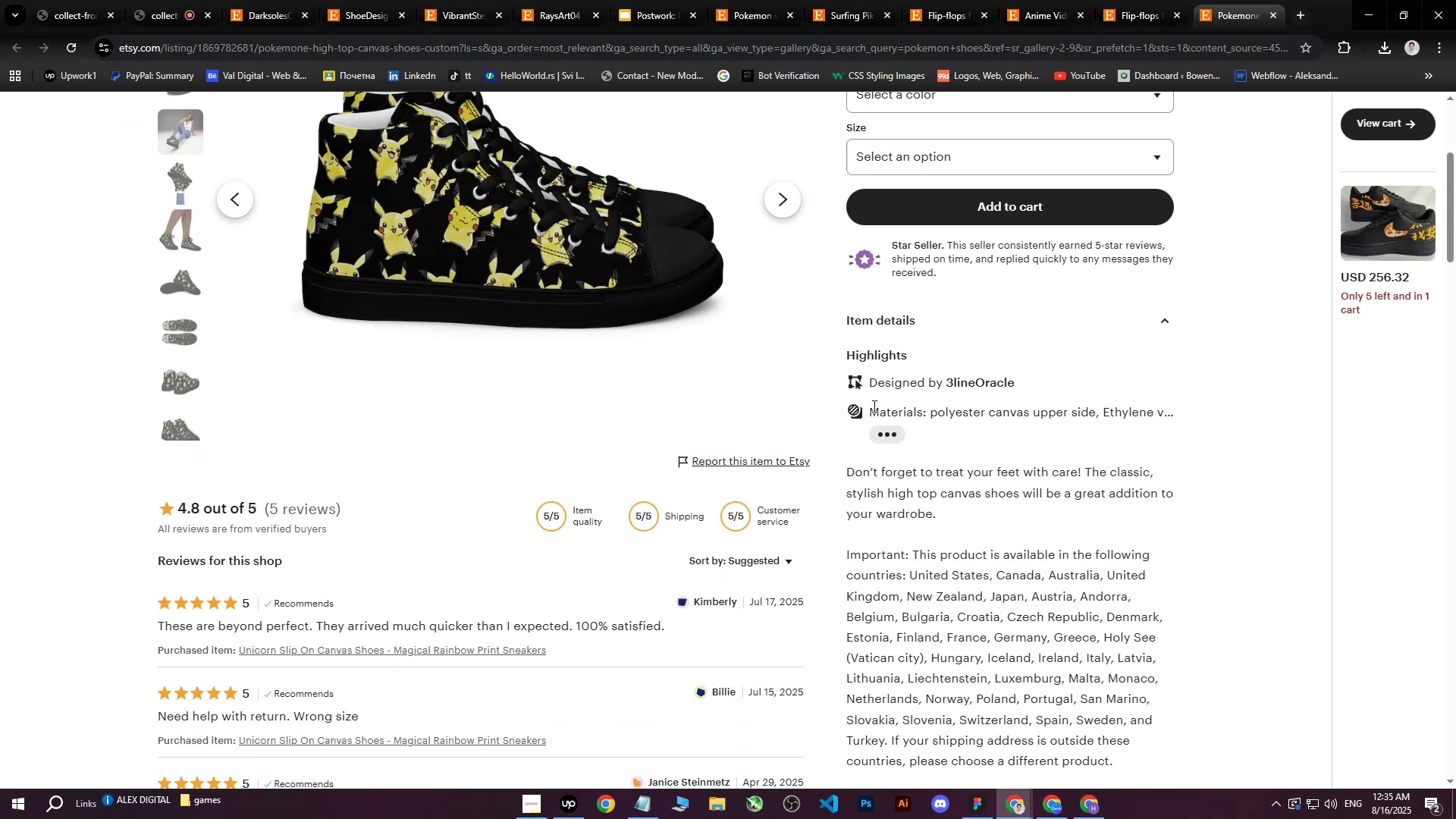 
left_click_drag(start_coordinate=[869, 413], to_coordinate=[961, 560])
 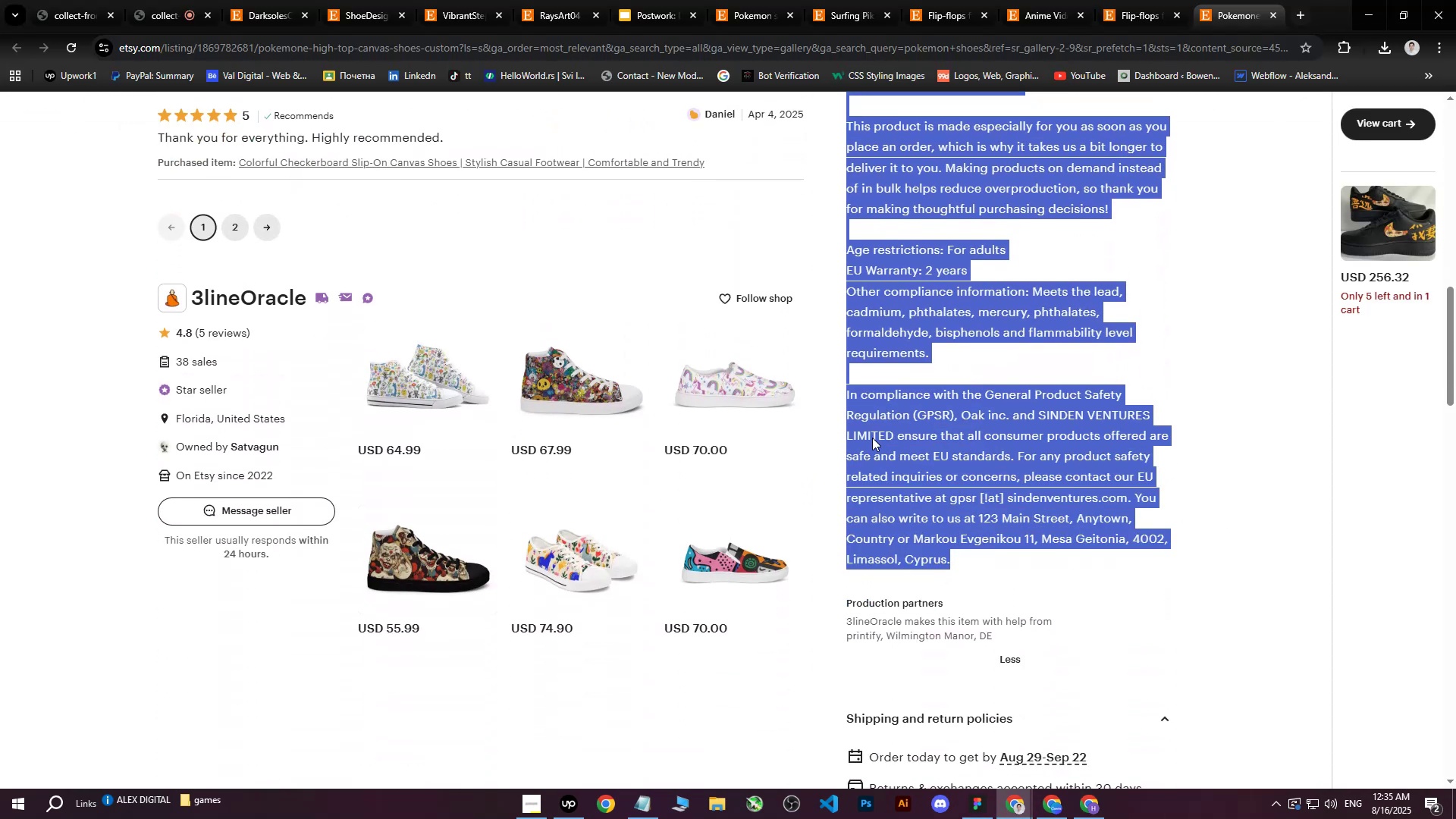 
scroll: coordinate [981, 540], scroll_direction: down, amount: 10.0
 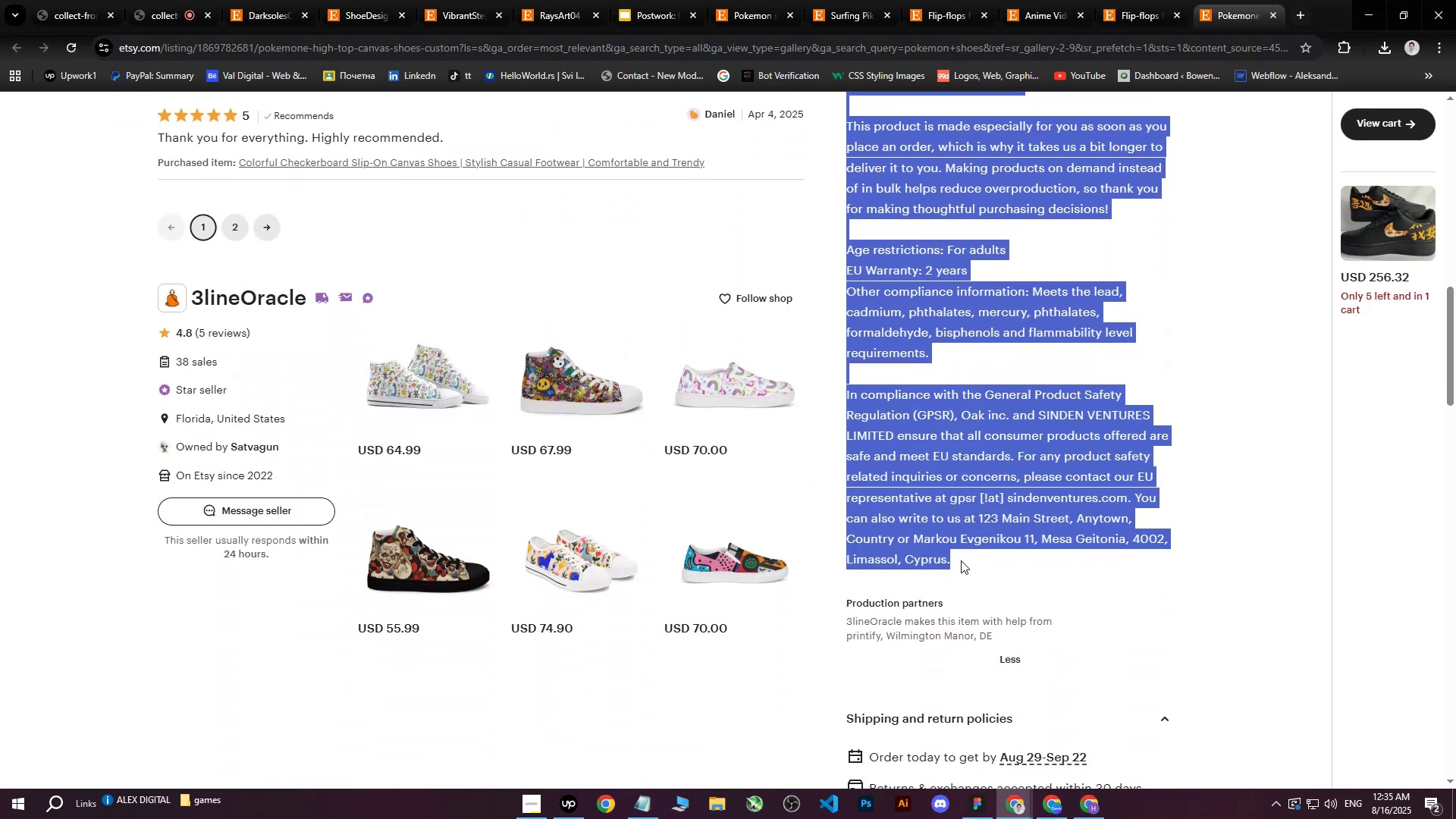 
key(Control+ControlLeft)
 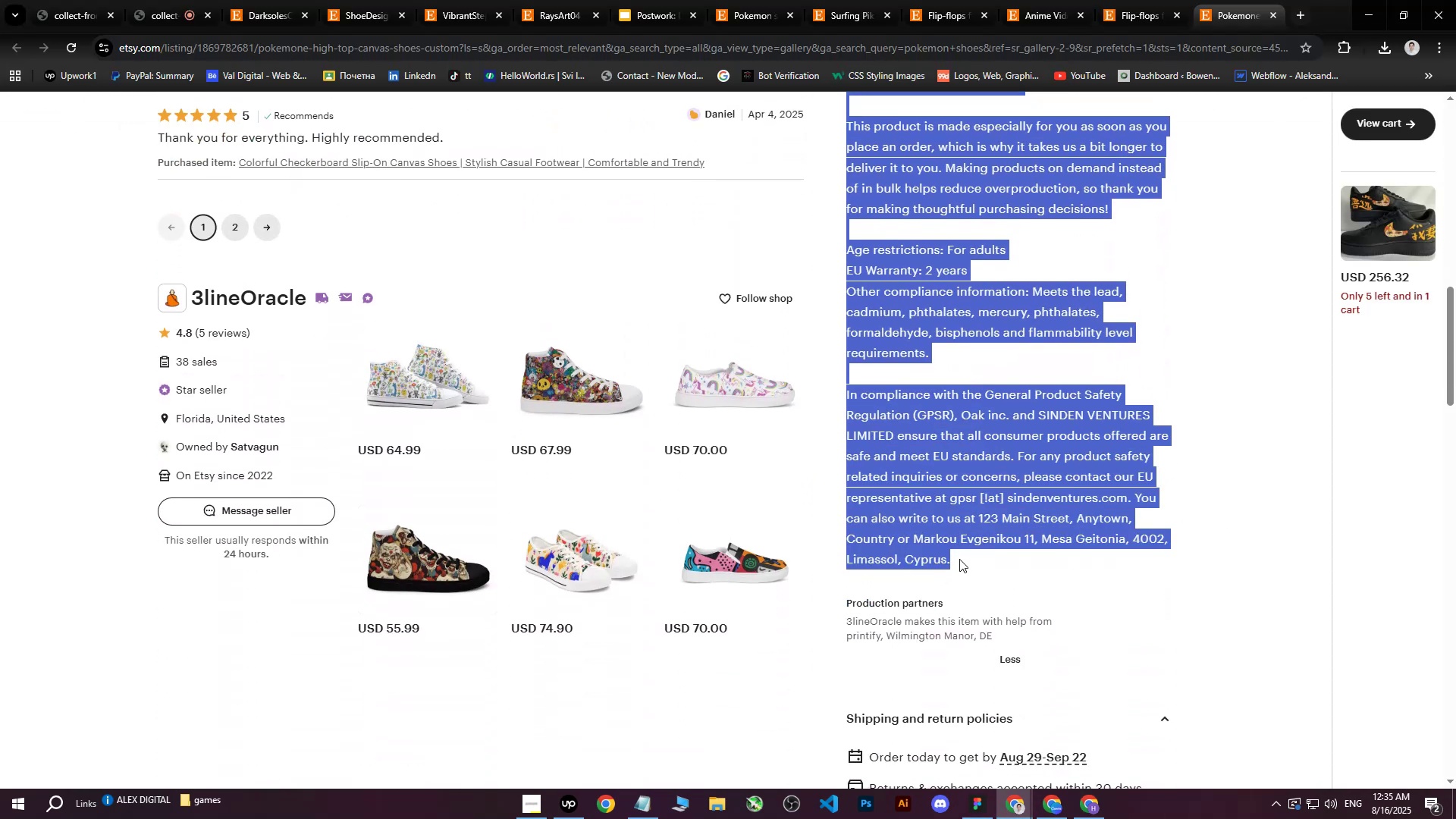 
key(Control+C)
 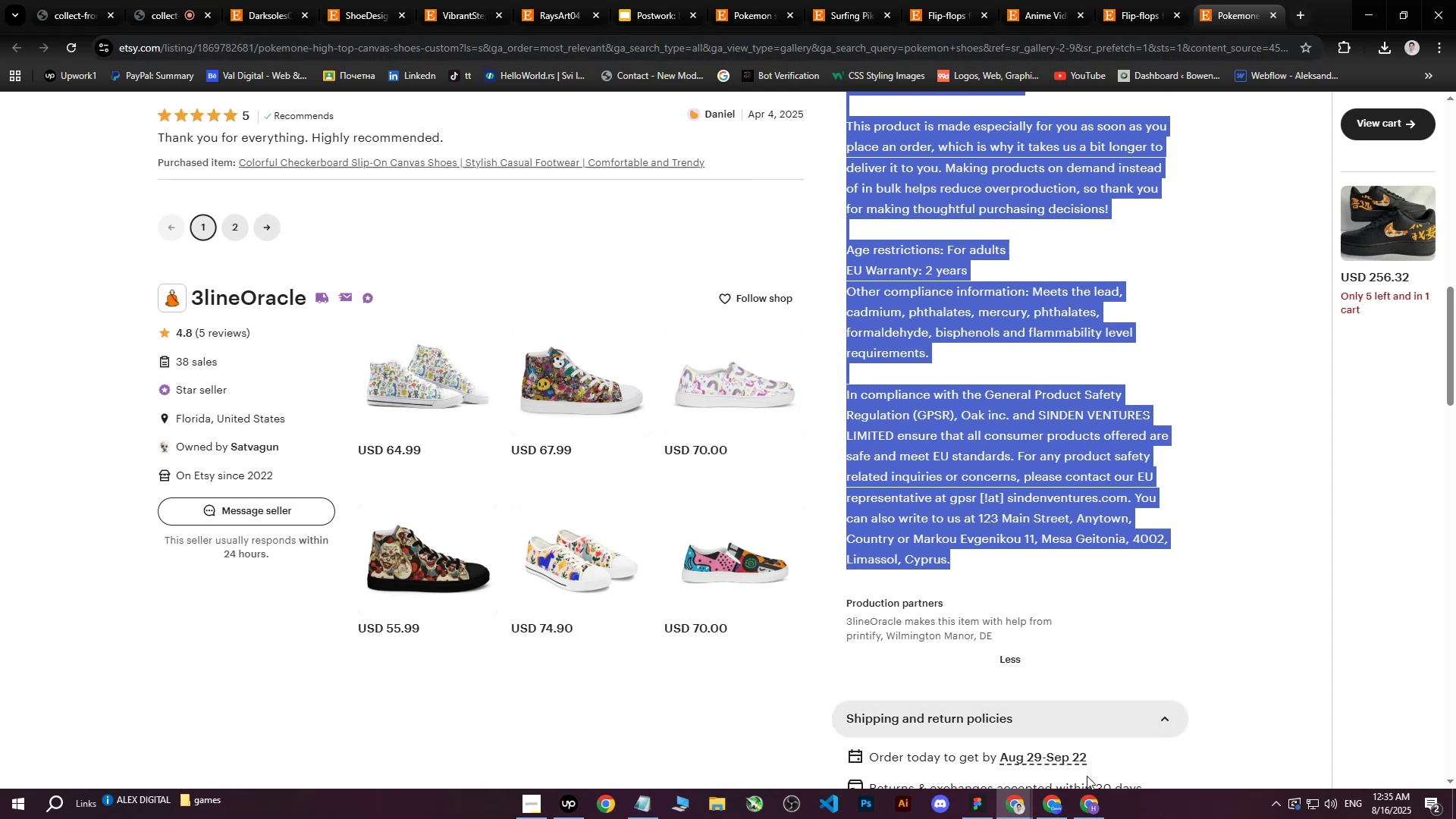 
left_click([1082, 811])
 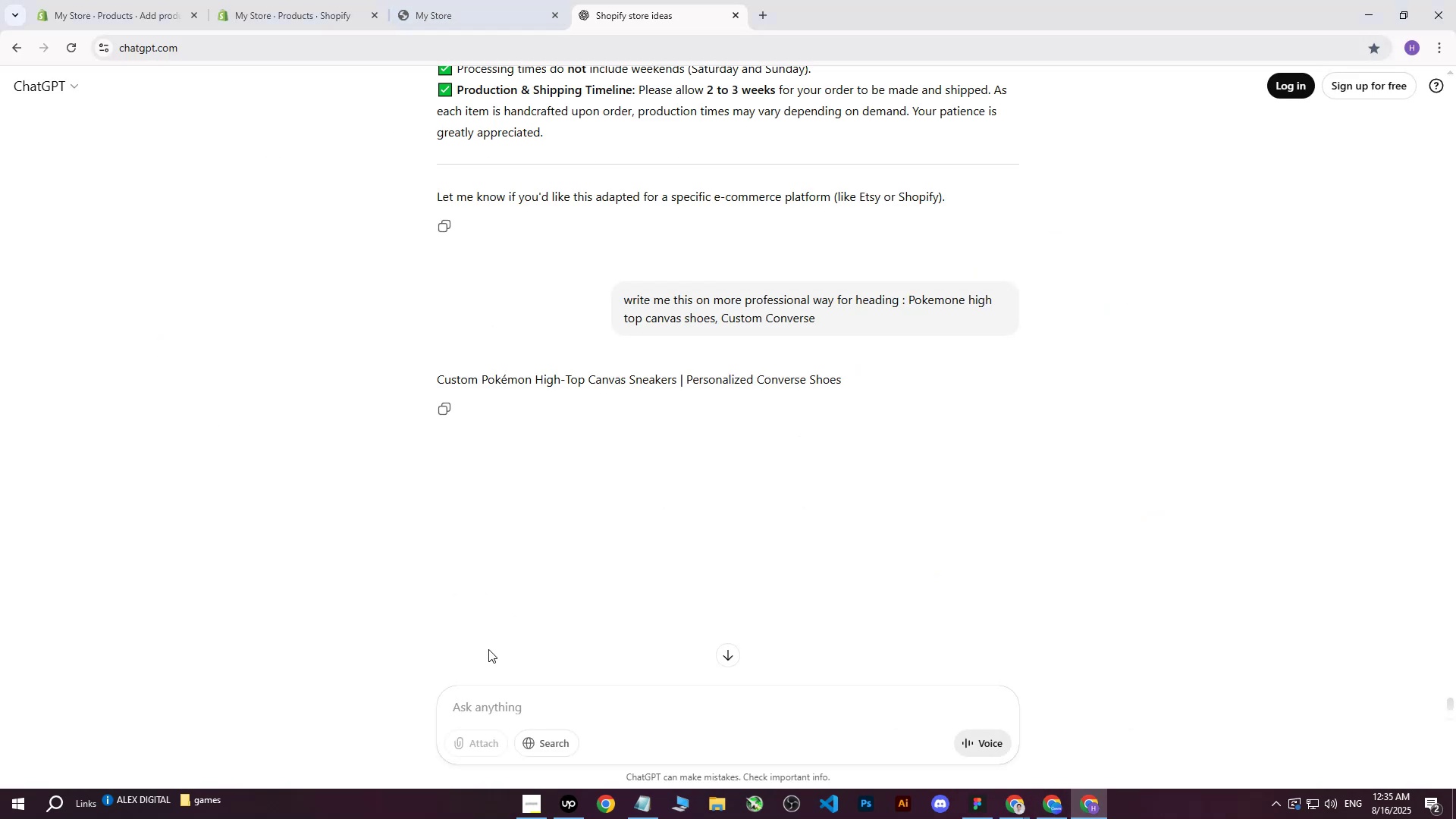 
type(write me this on more professional way : )
 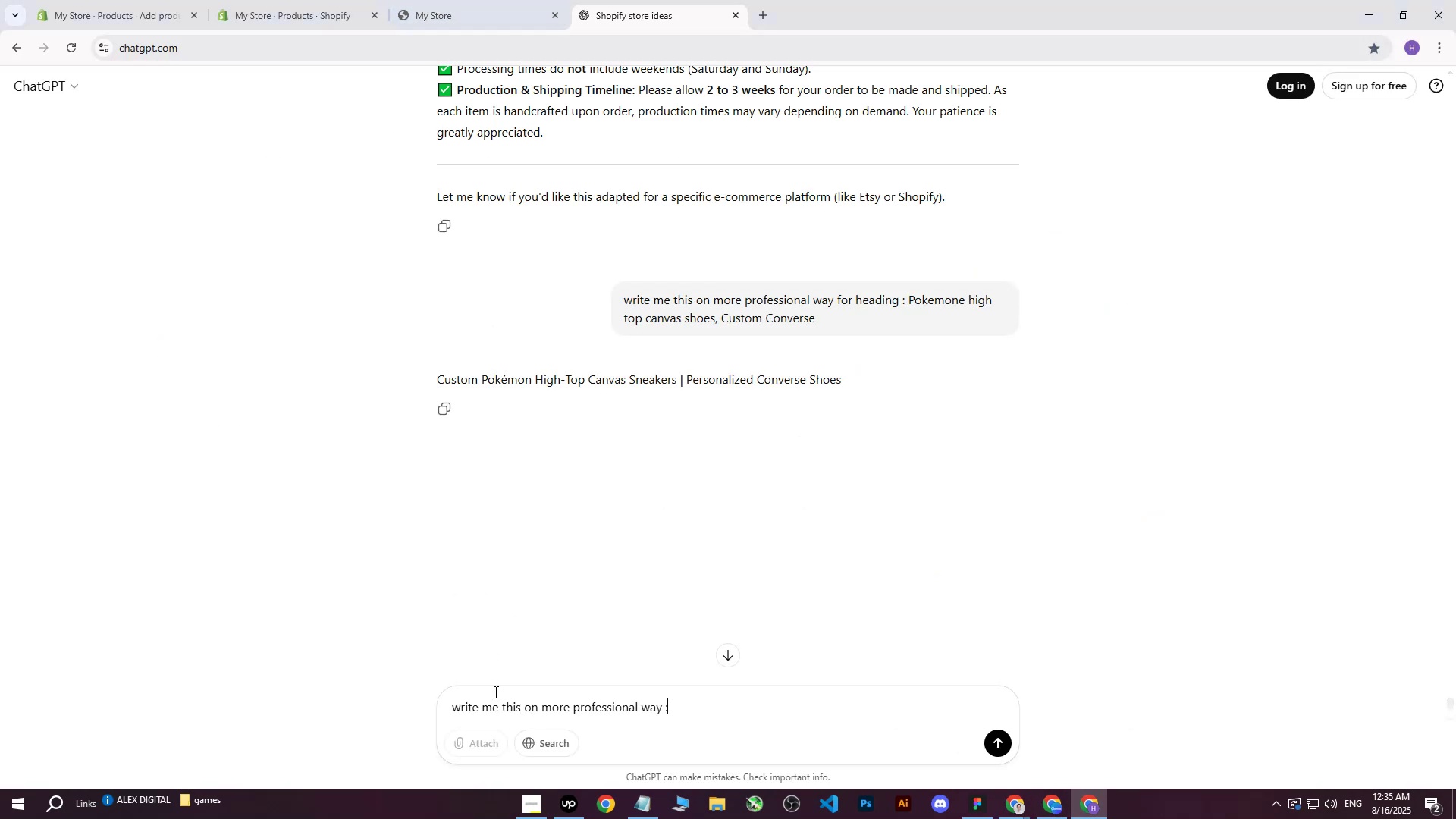 
key(Control+ControlLeft)
 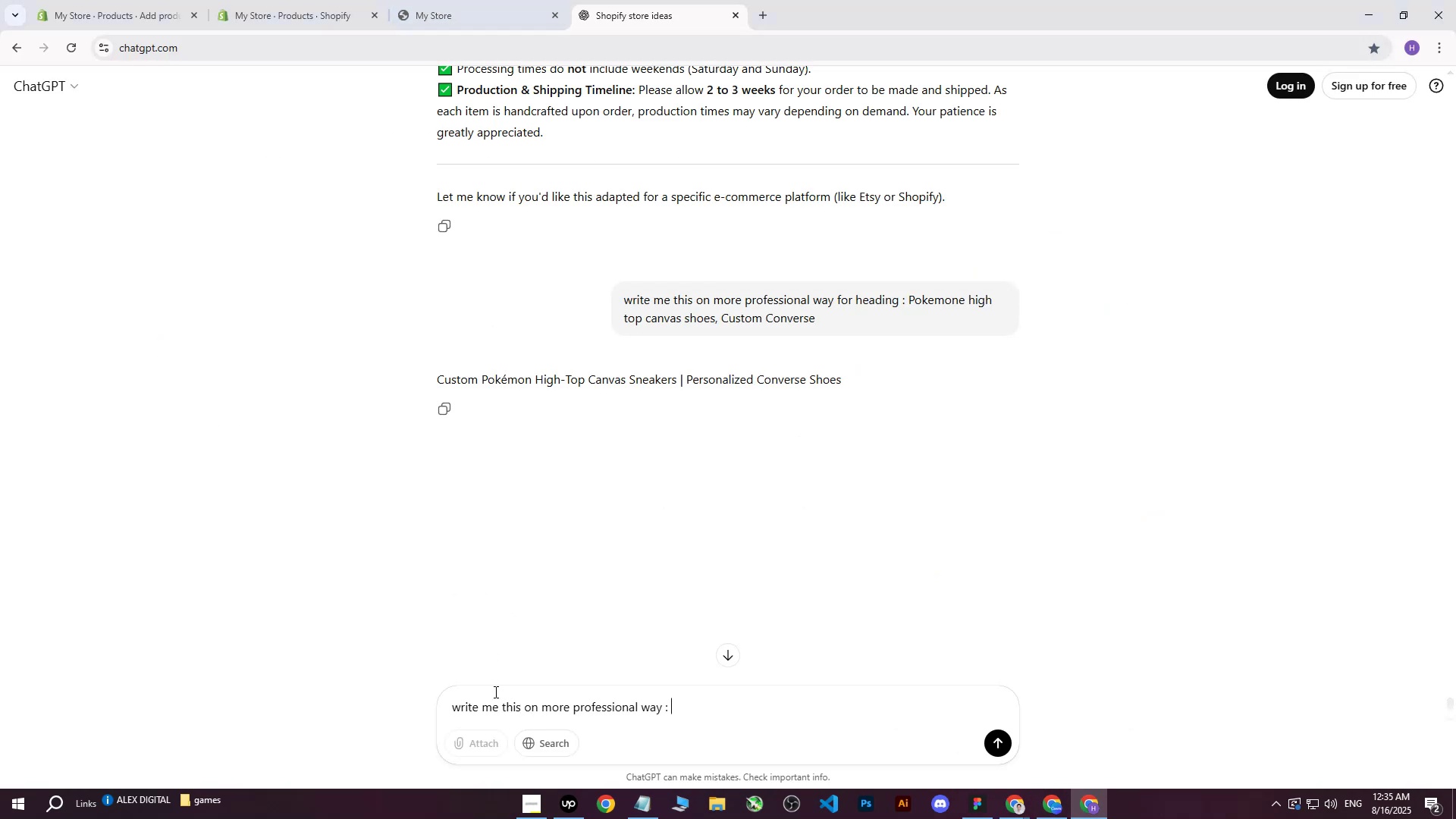 
key(Control+V)
 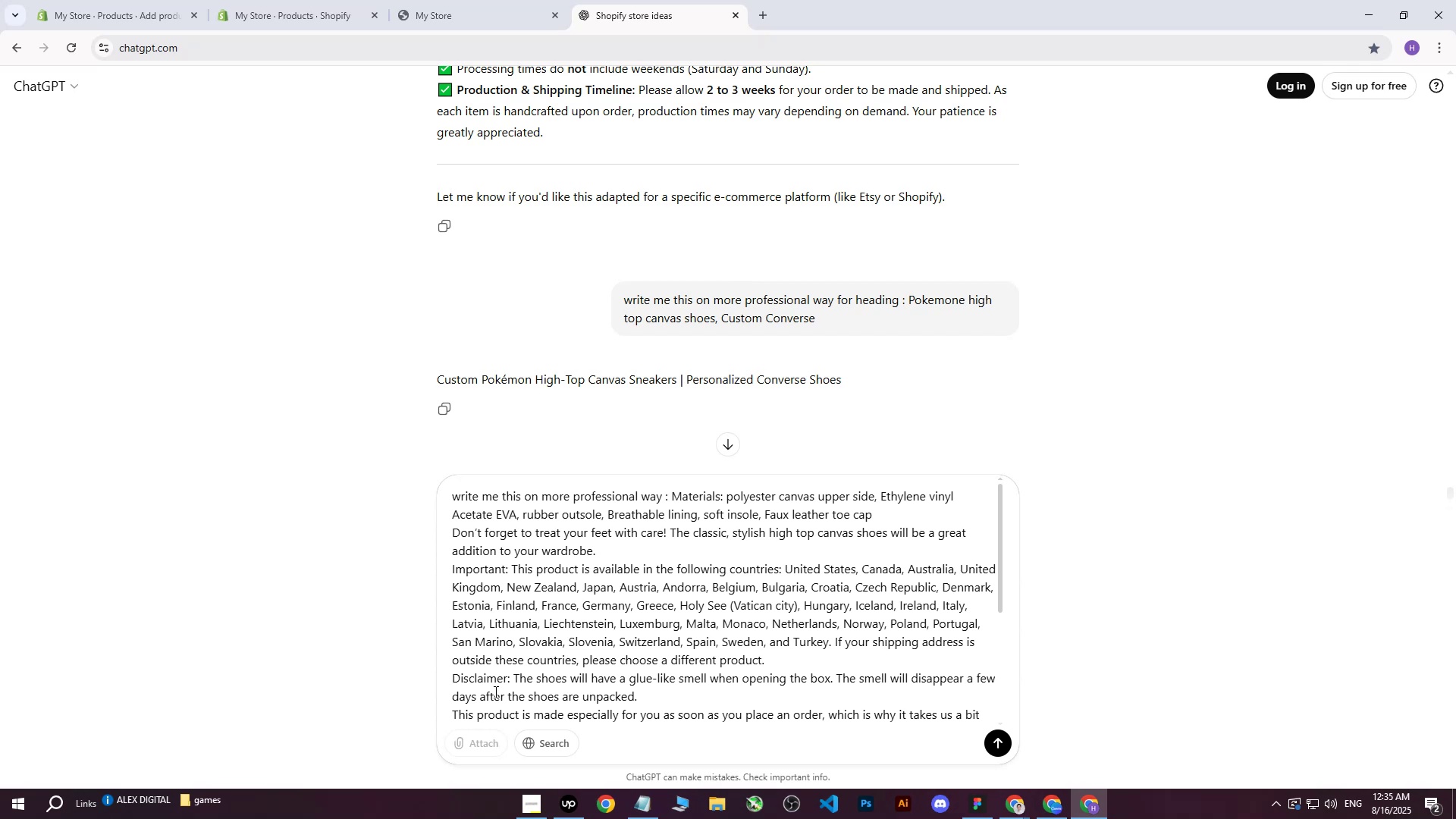 
key(Enter)
 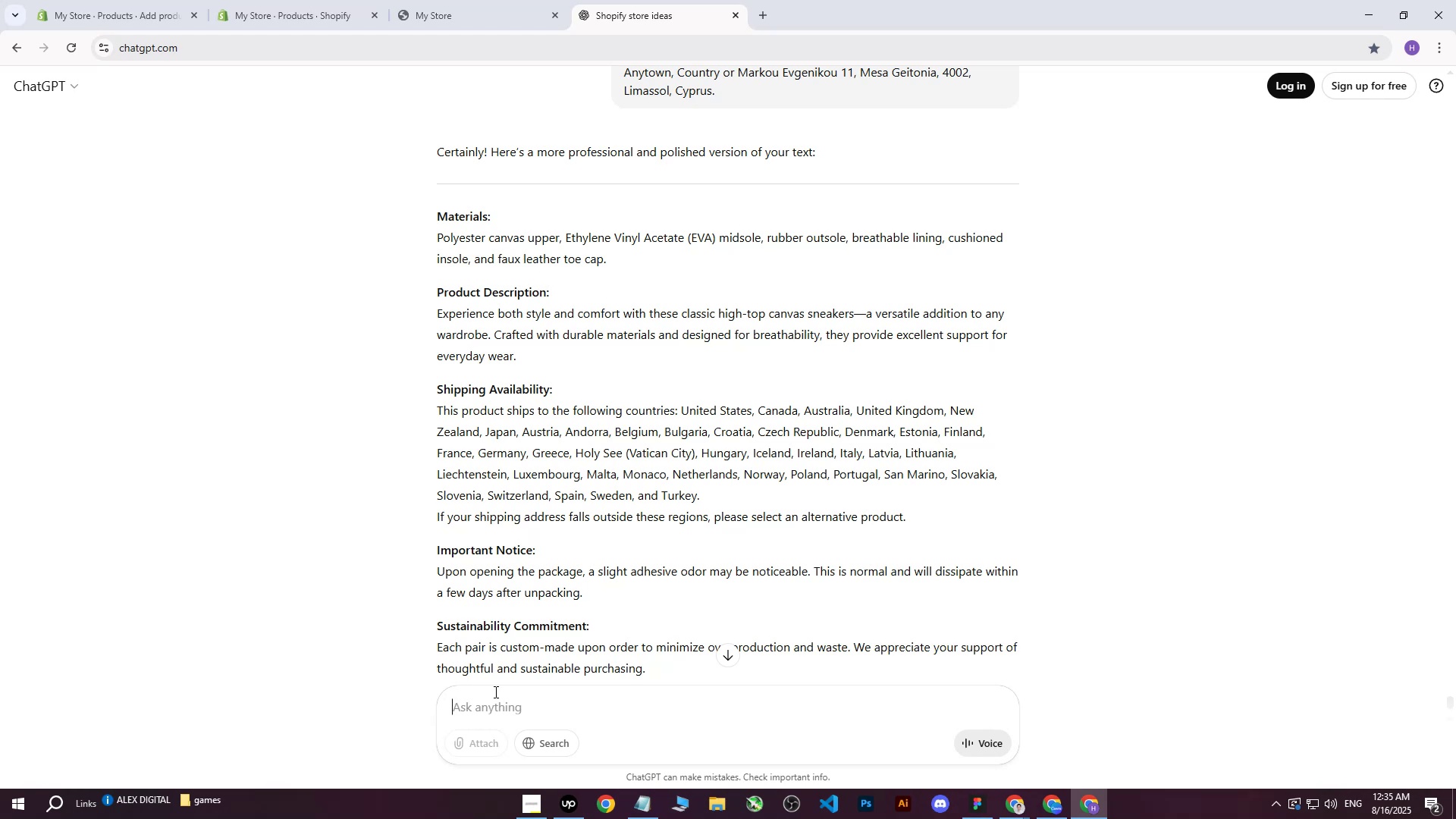 
wait(14.0)
 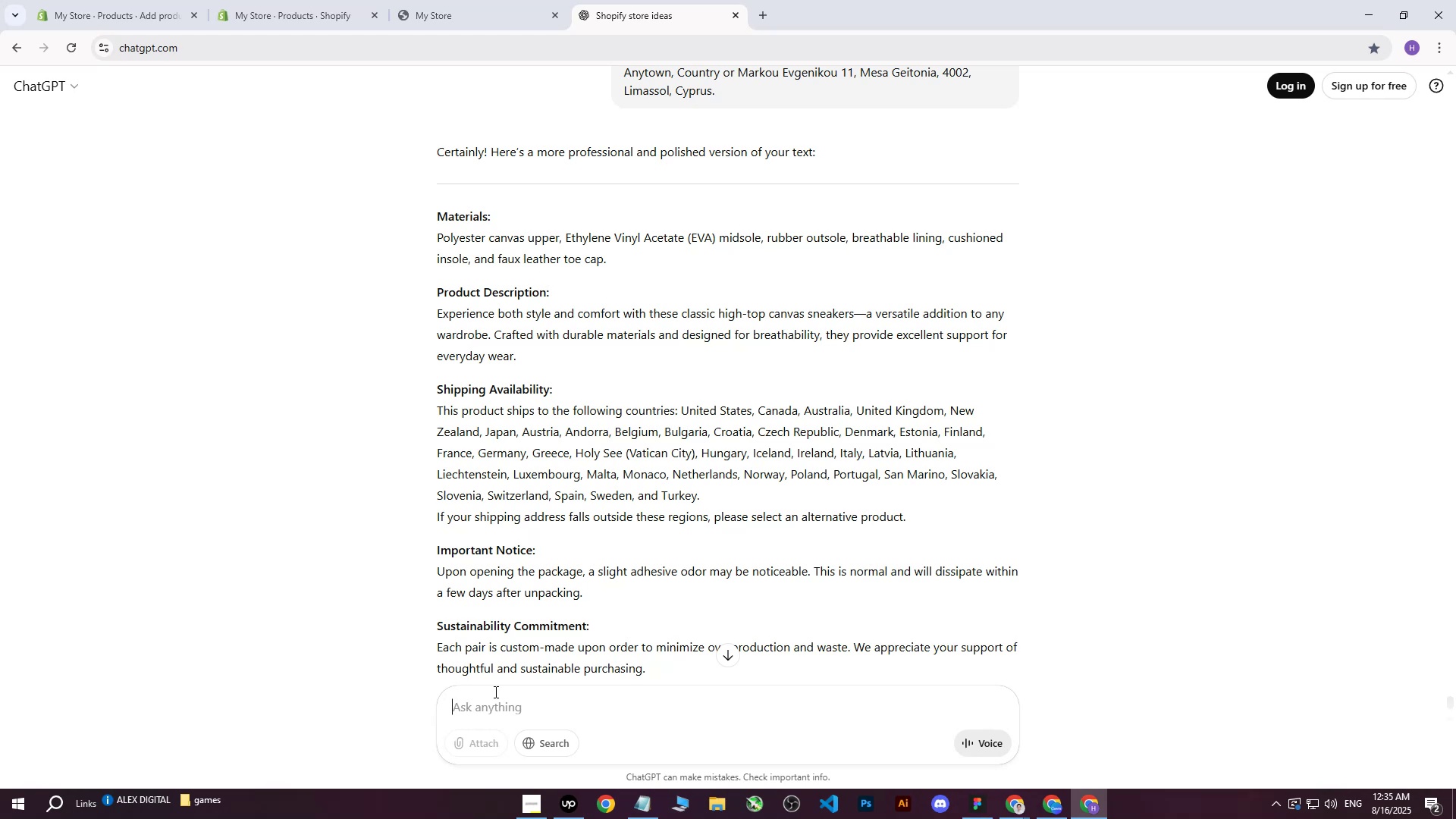 
left_click_drag(start_coordinate=[438, 215], to_coordinate=[800, 506])
 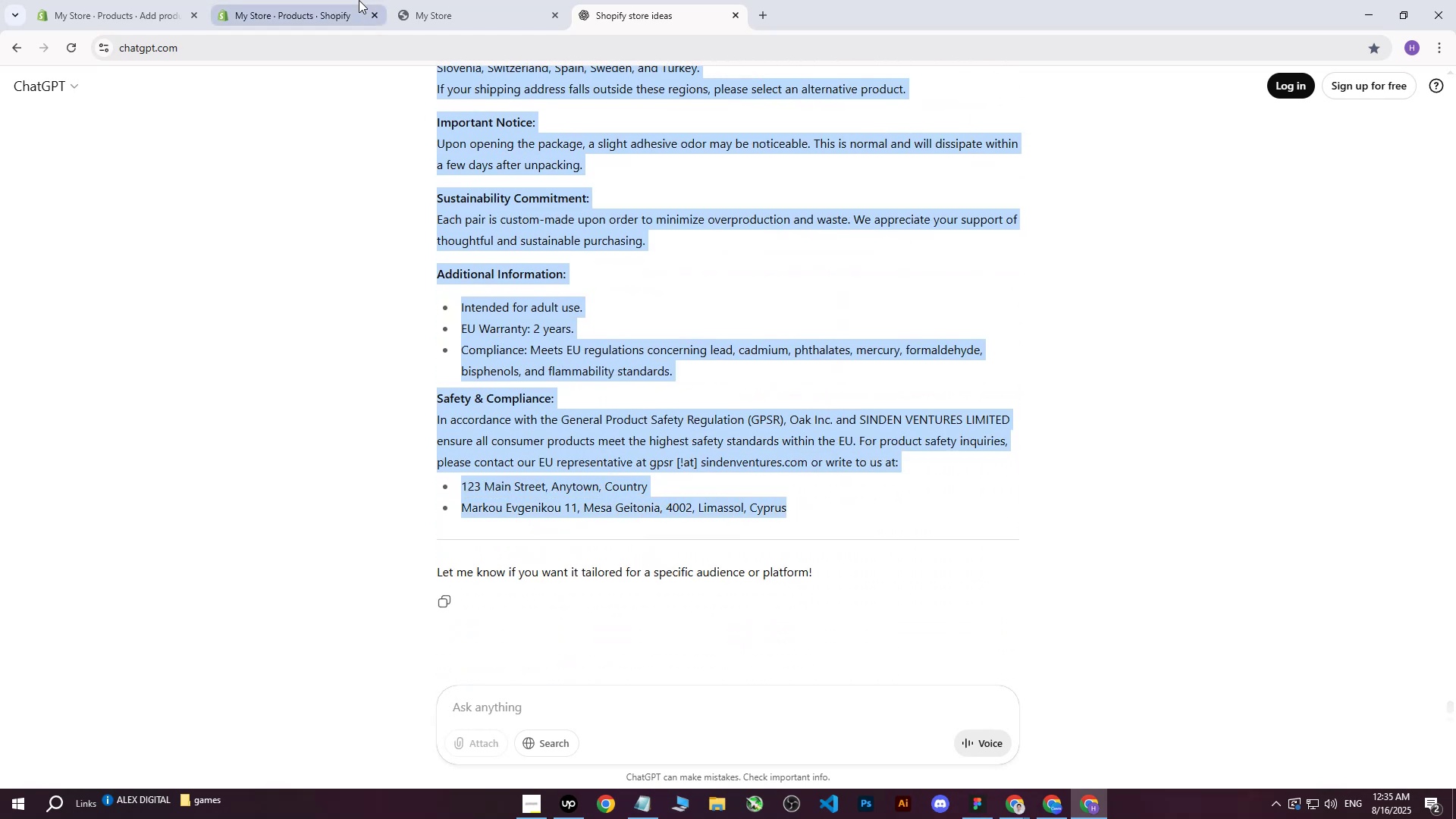 
scroll: coordinate [720, 494], scroll_direction: down, amount: 7.0
 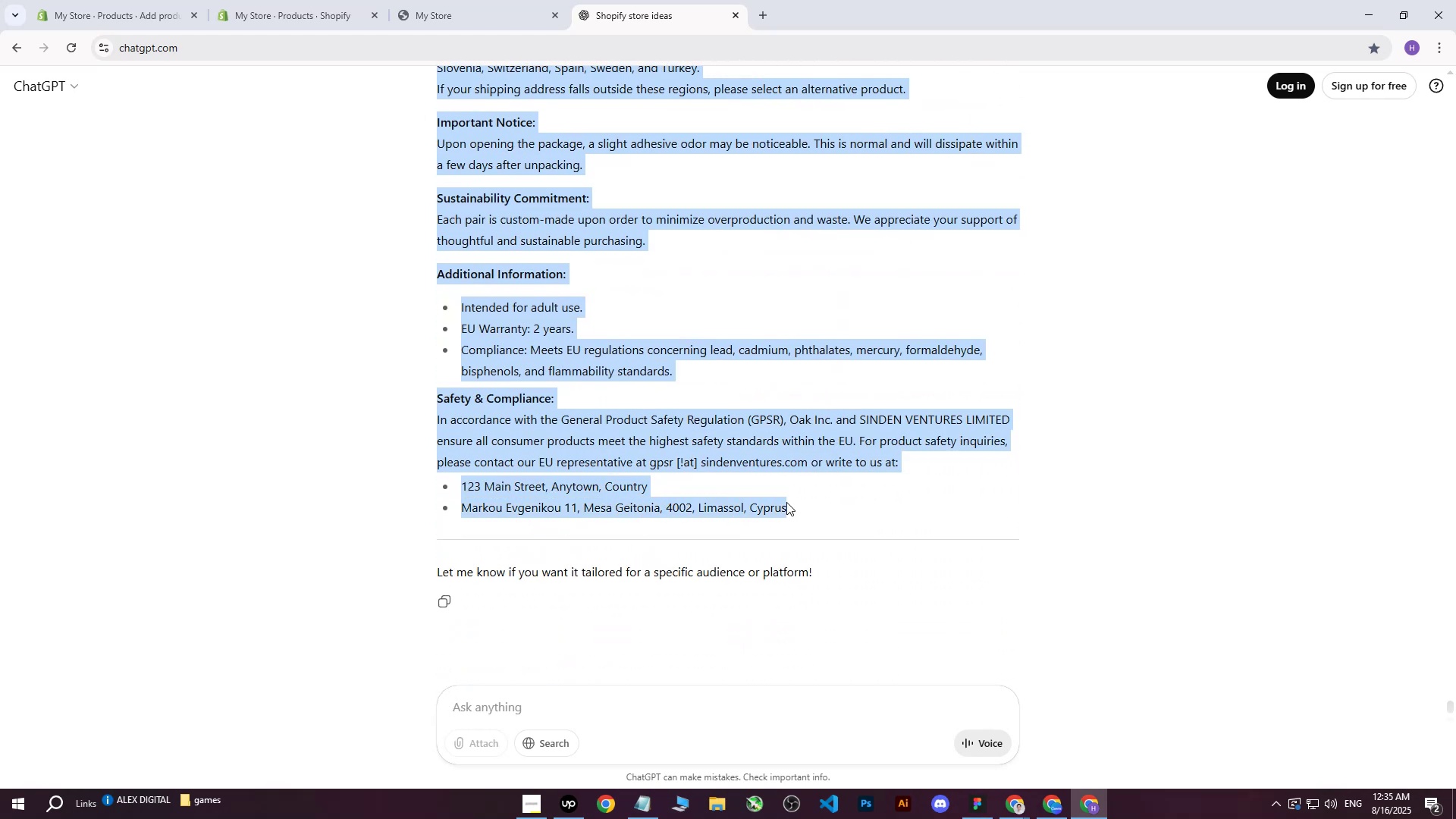 
key(Control+ControlLeft)
 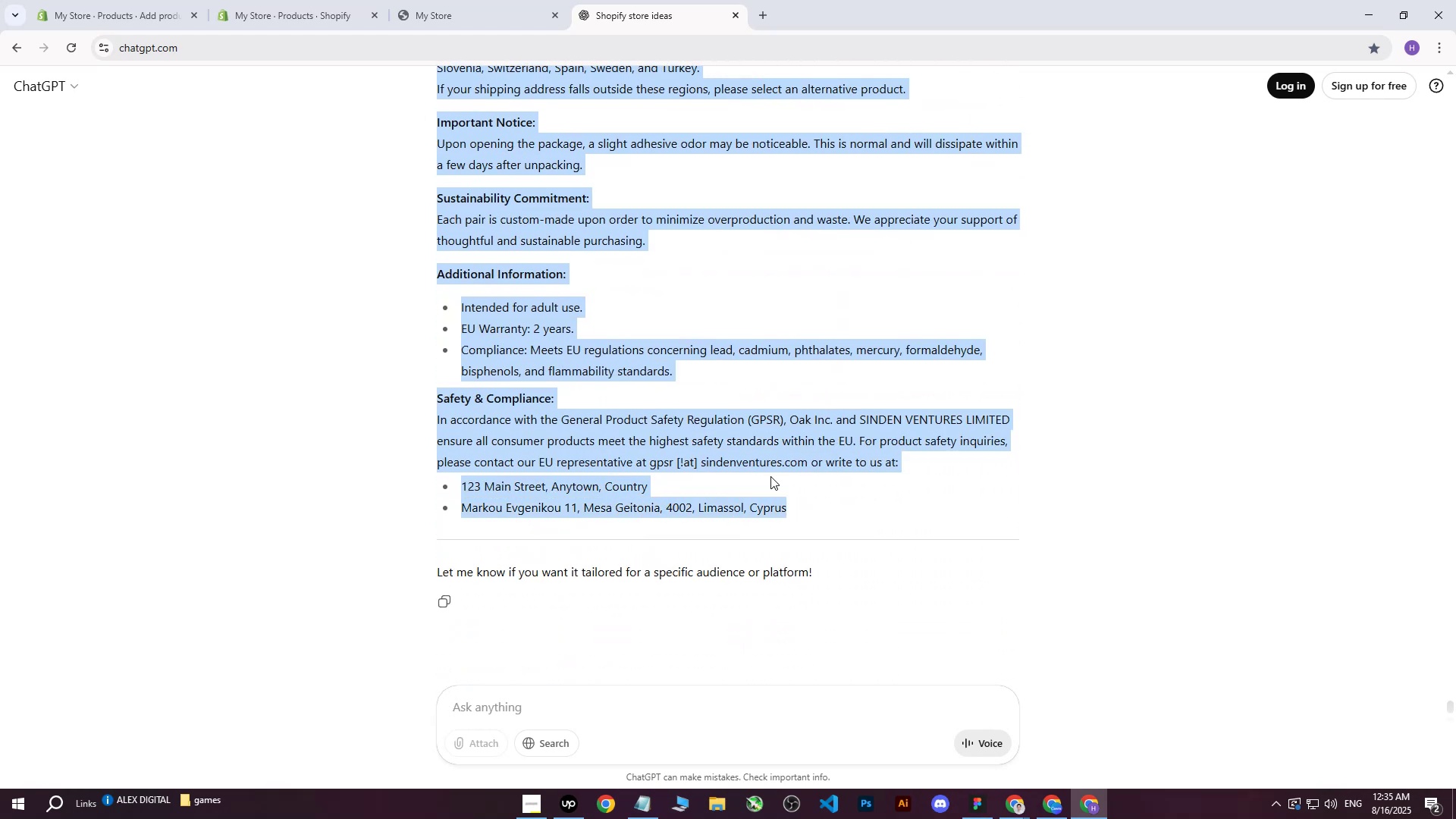 
key(Control+C)
 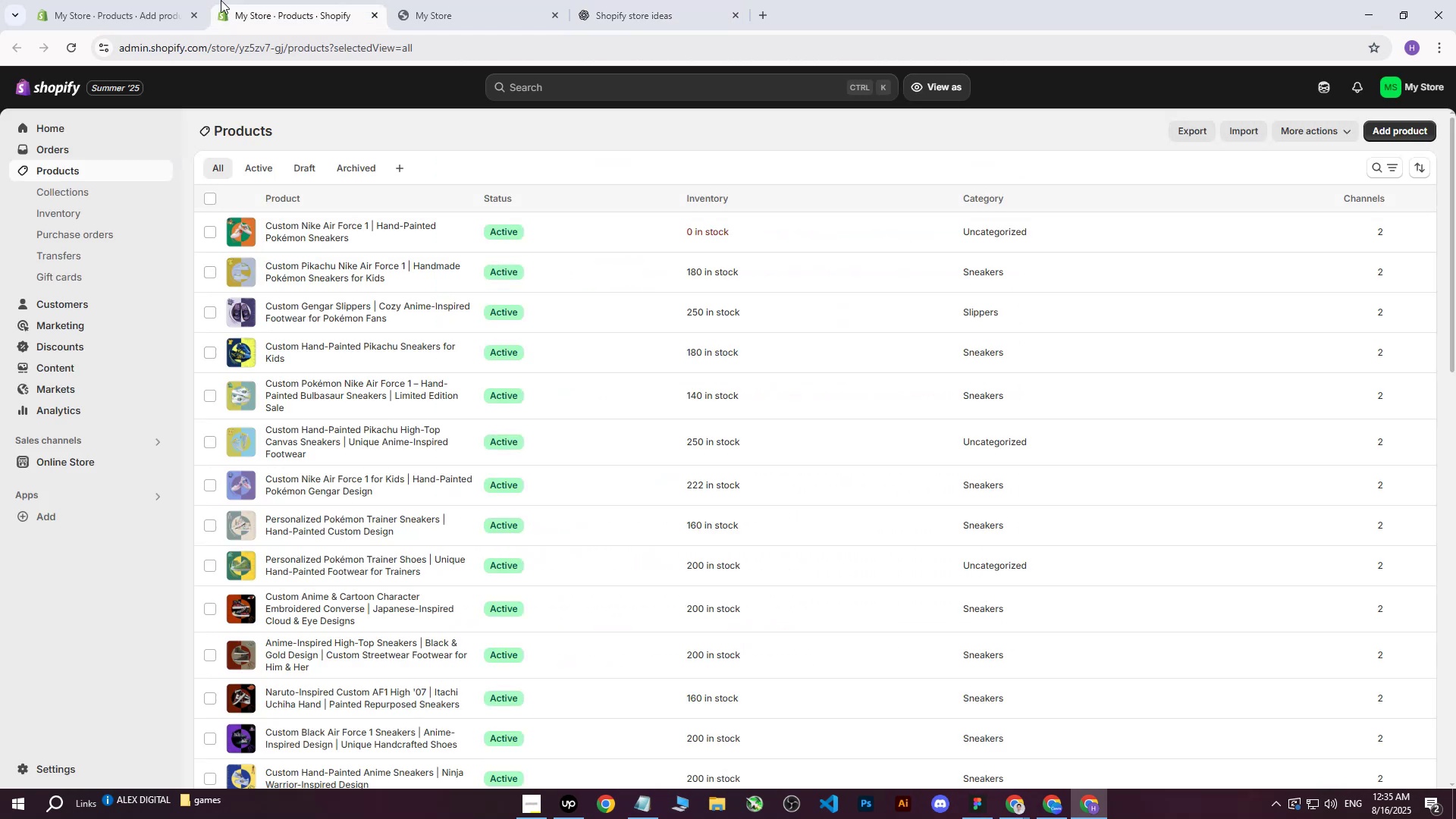 
double_click([131, 0])
 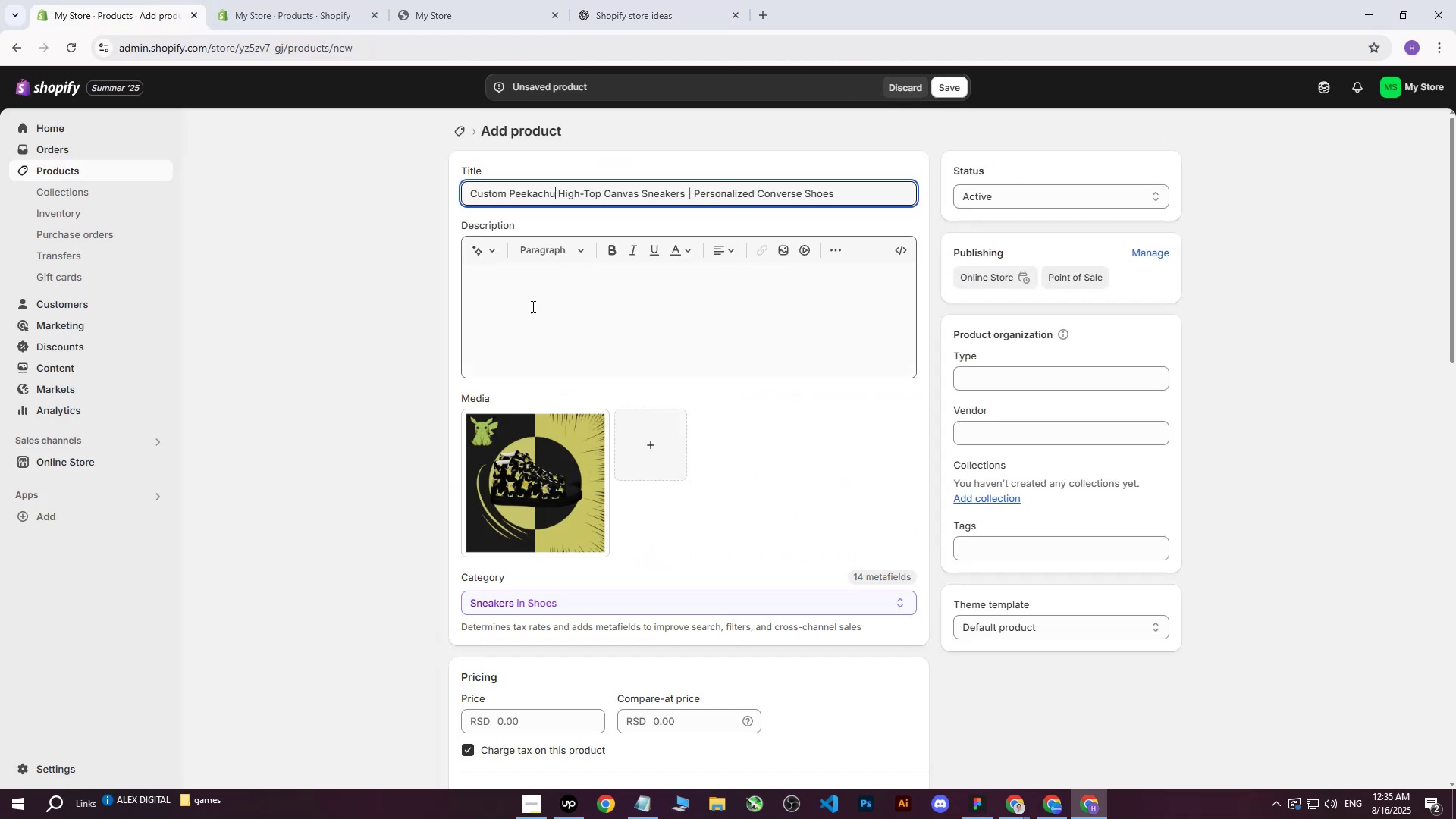 
triple_click([535, 318])
 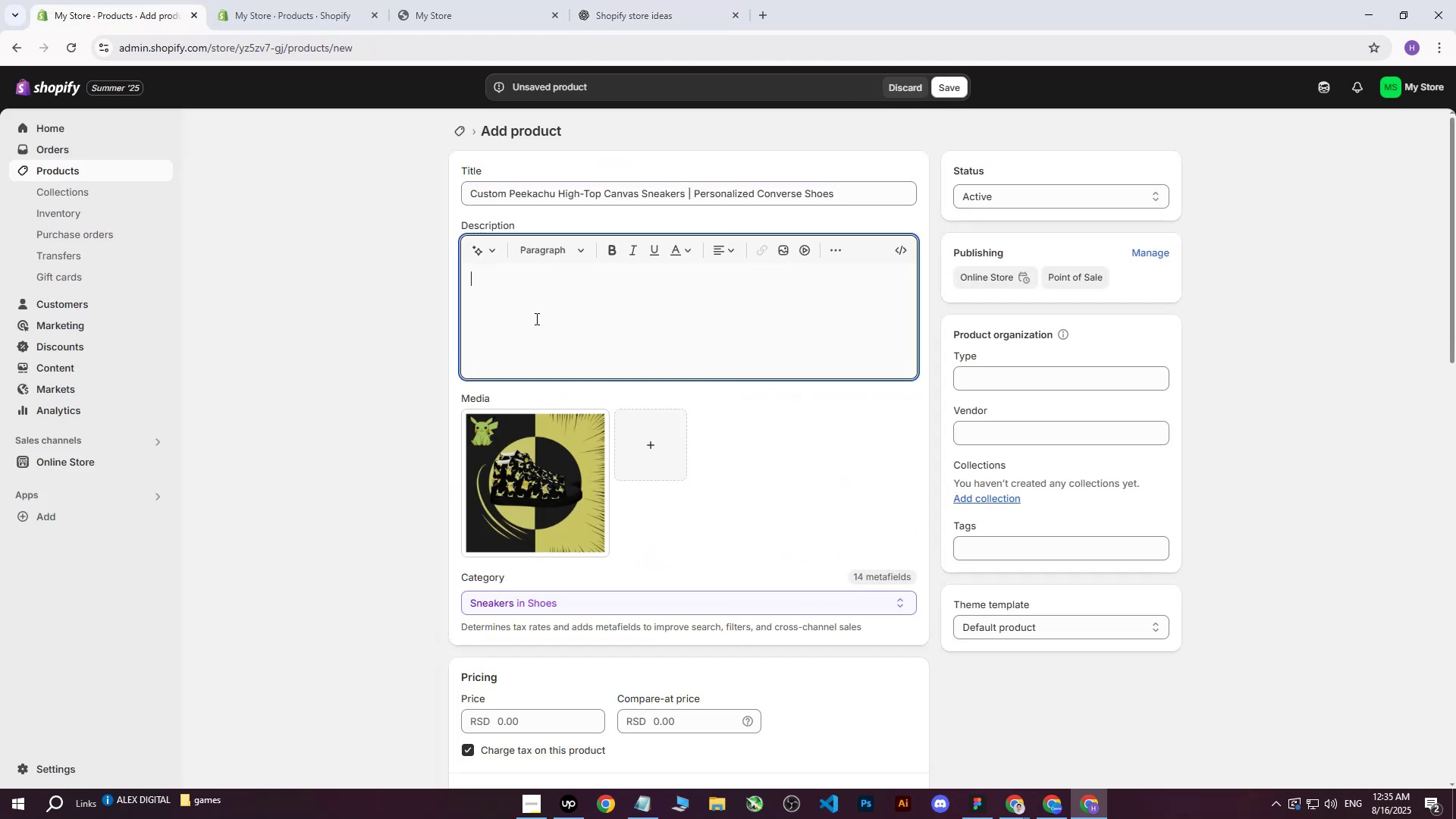 
key(Control+ControlLeft)
 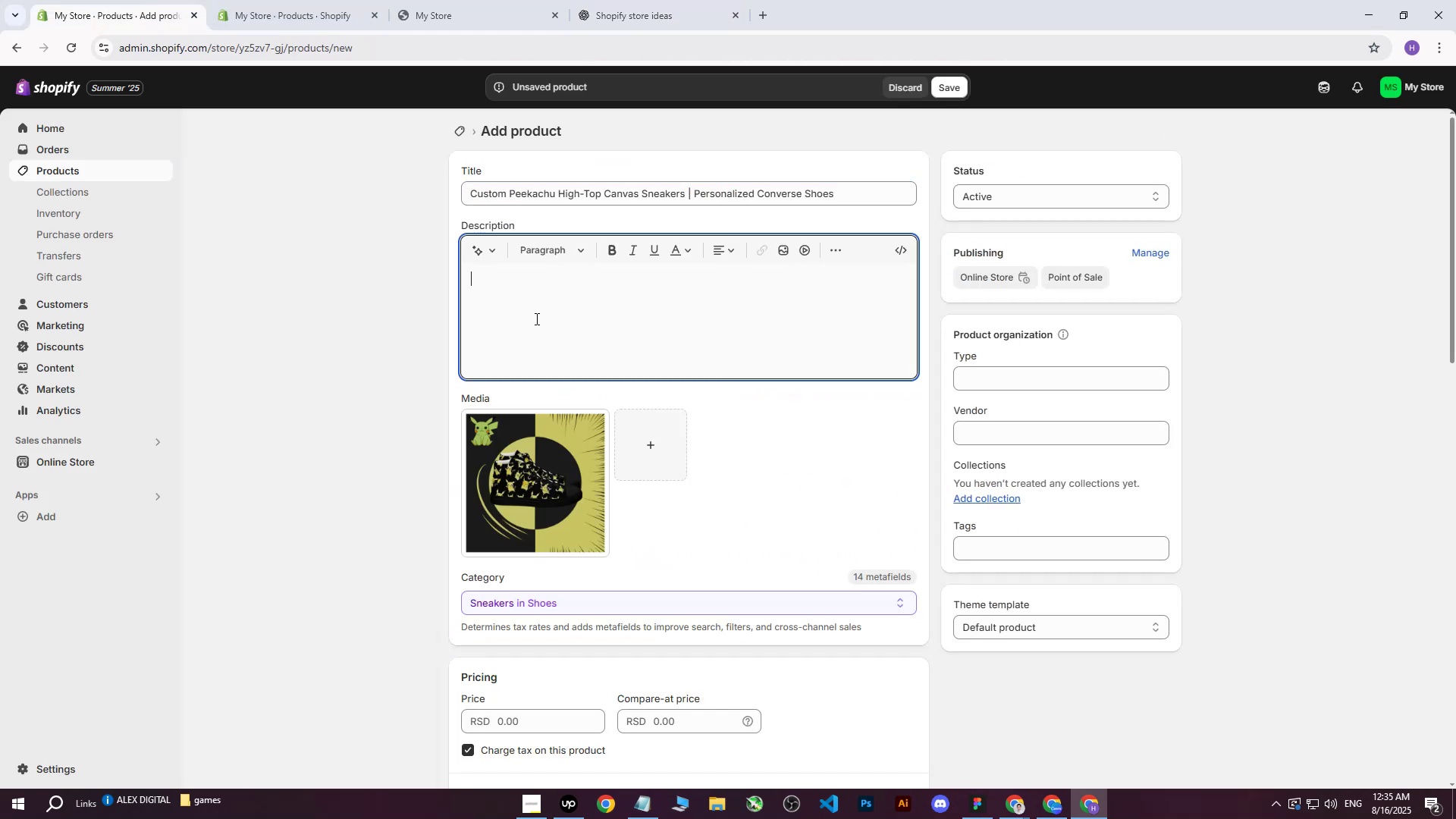 
key(Control+V)
 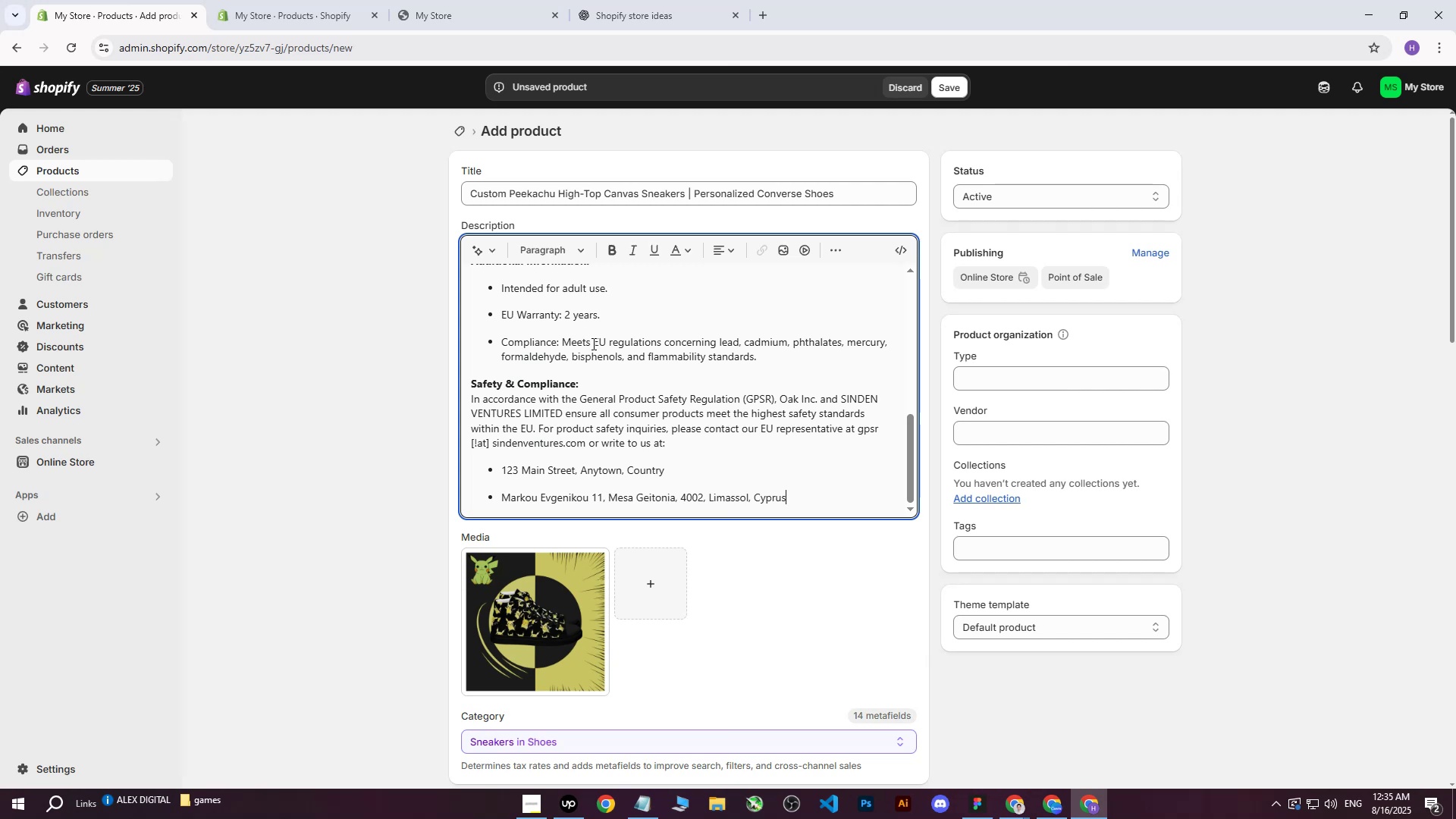 
scroll: coordinate [571, 394], scroll_direction: up, amount: 7.0
 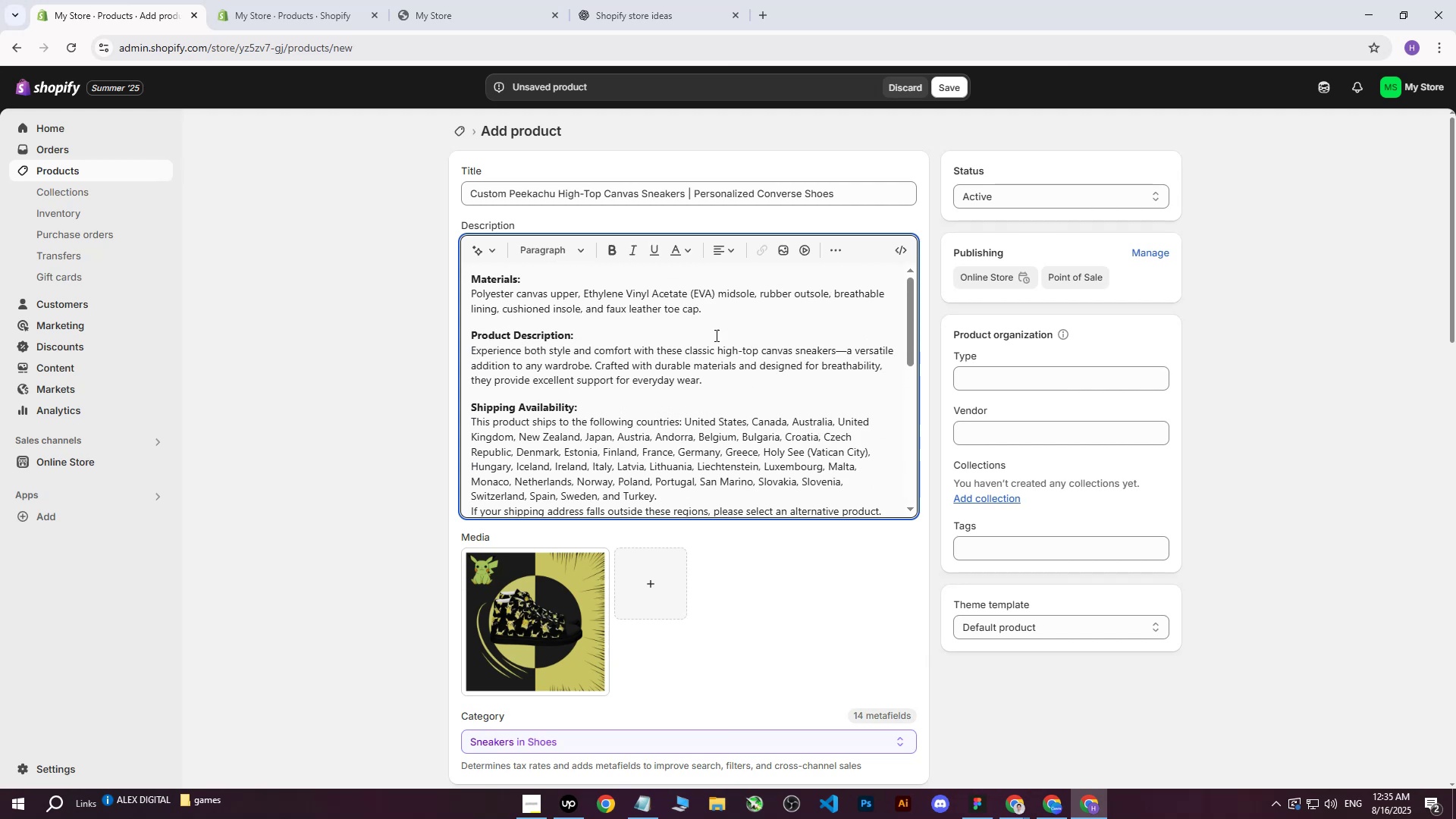 
wait(5.71)
 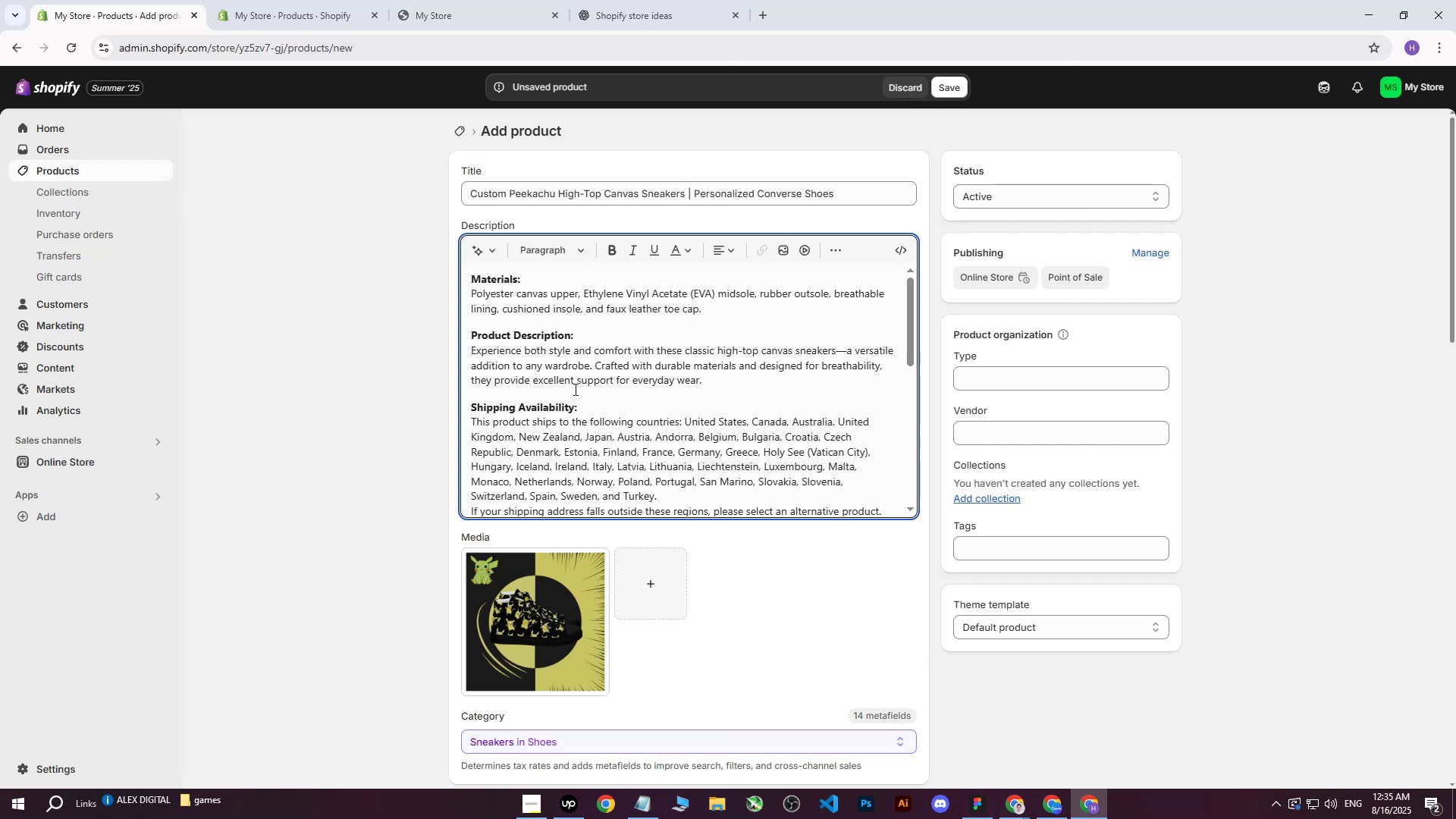 
left_click_drag(start_coordinate=[471, 192], to_coordinate=[980, 231])
 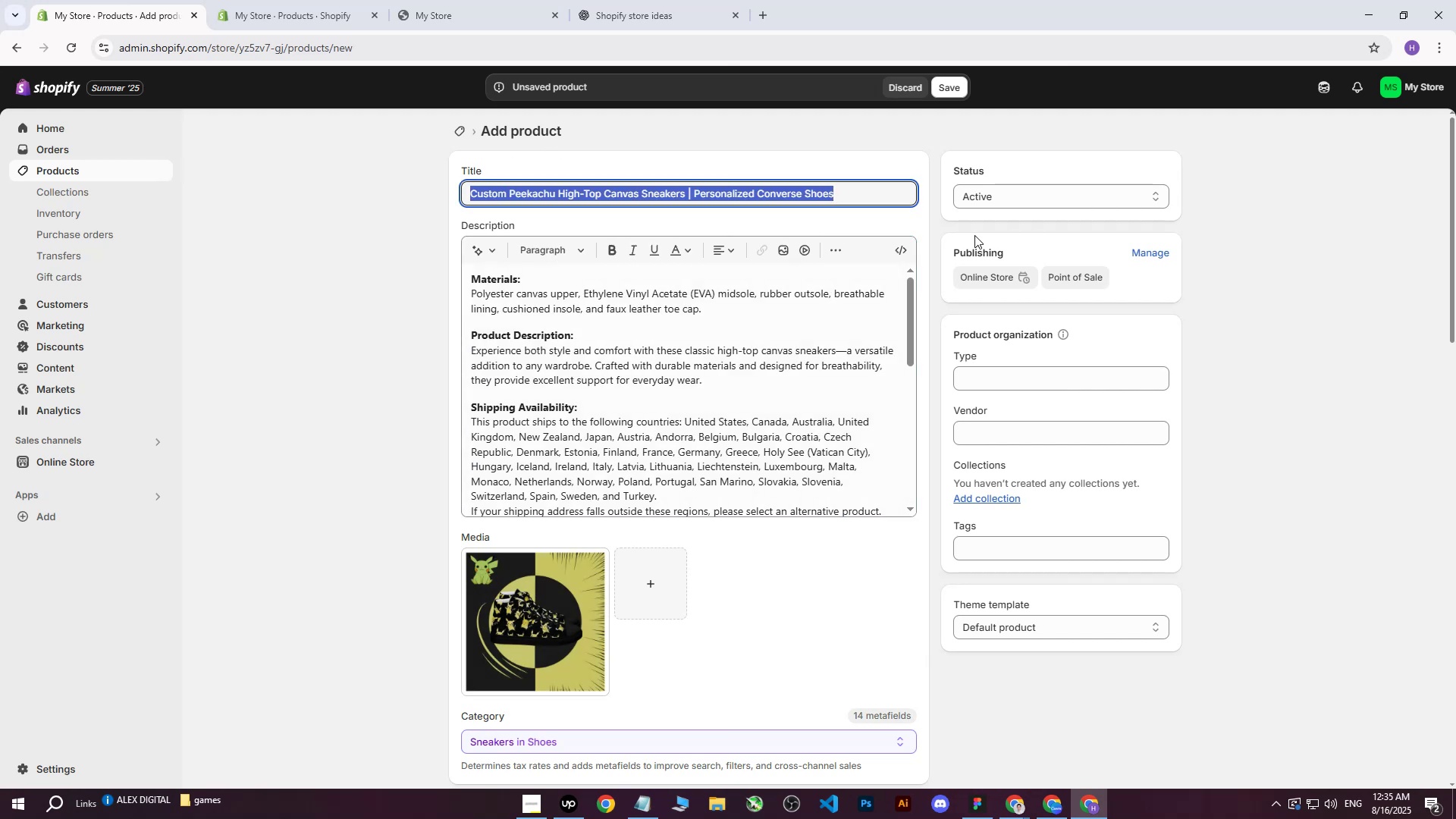 
key(Control+ControlLeft)
 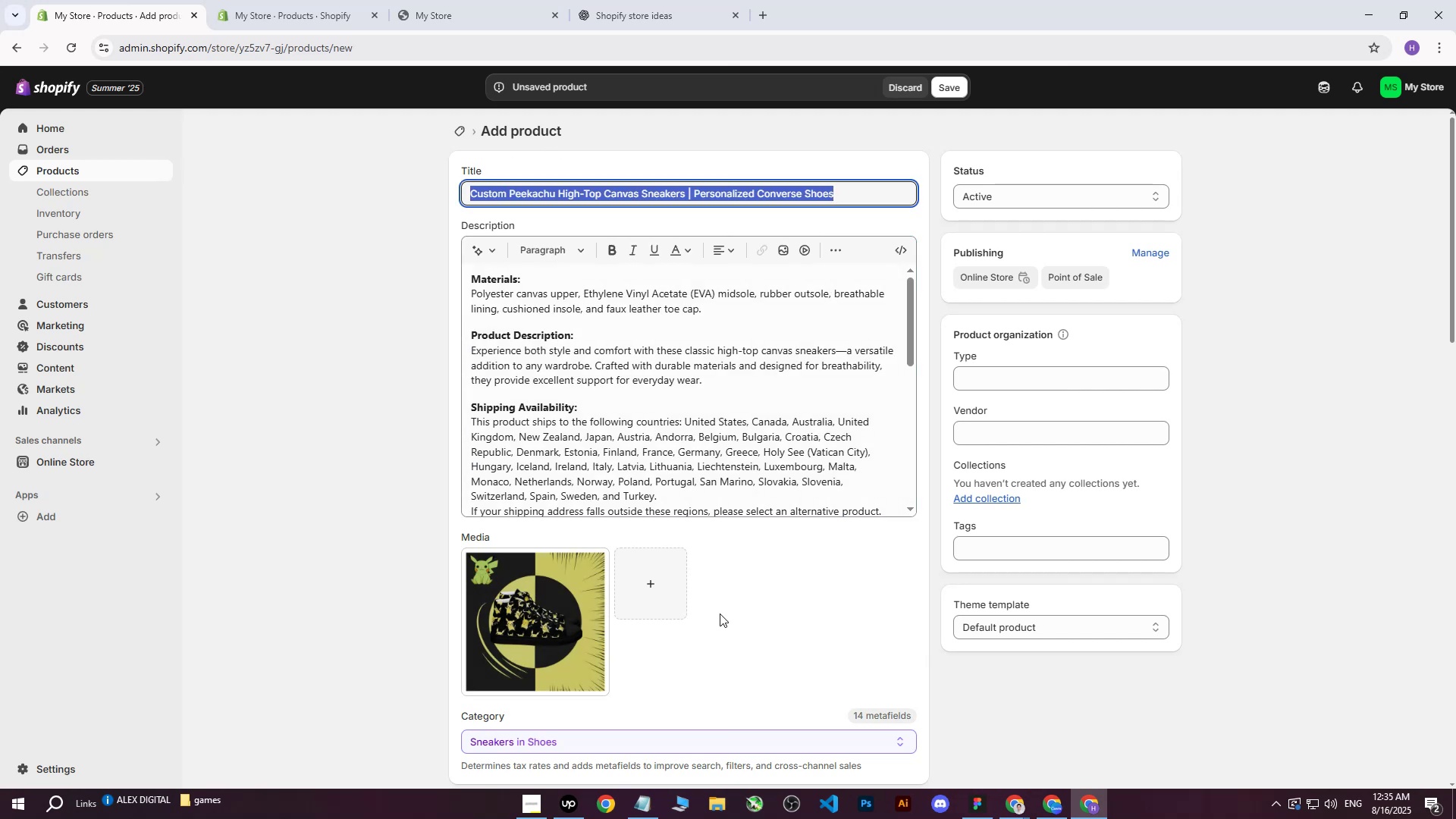 
key(Control+C)
 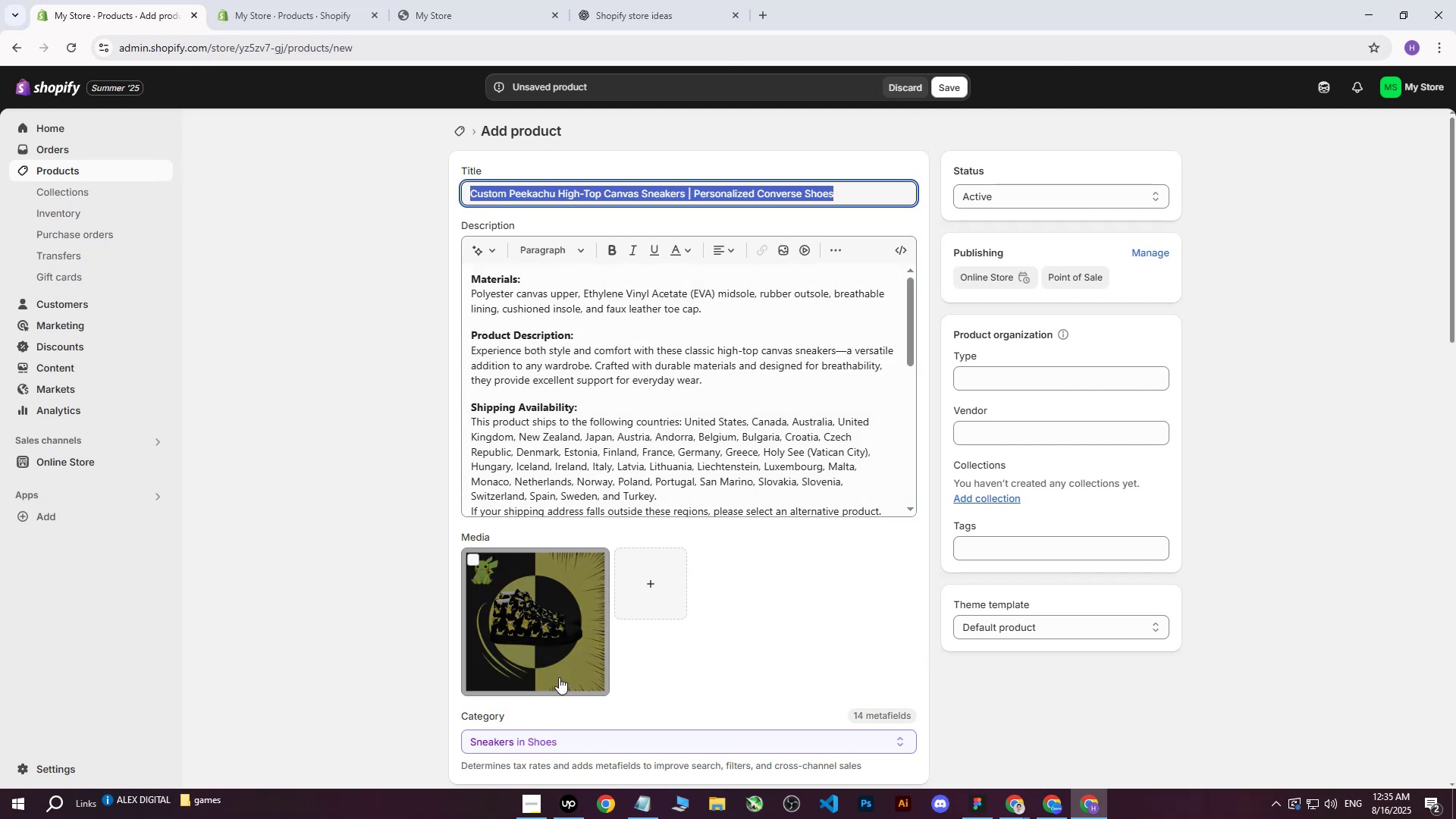 
left_click([554, 670])
 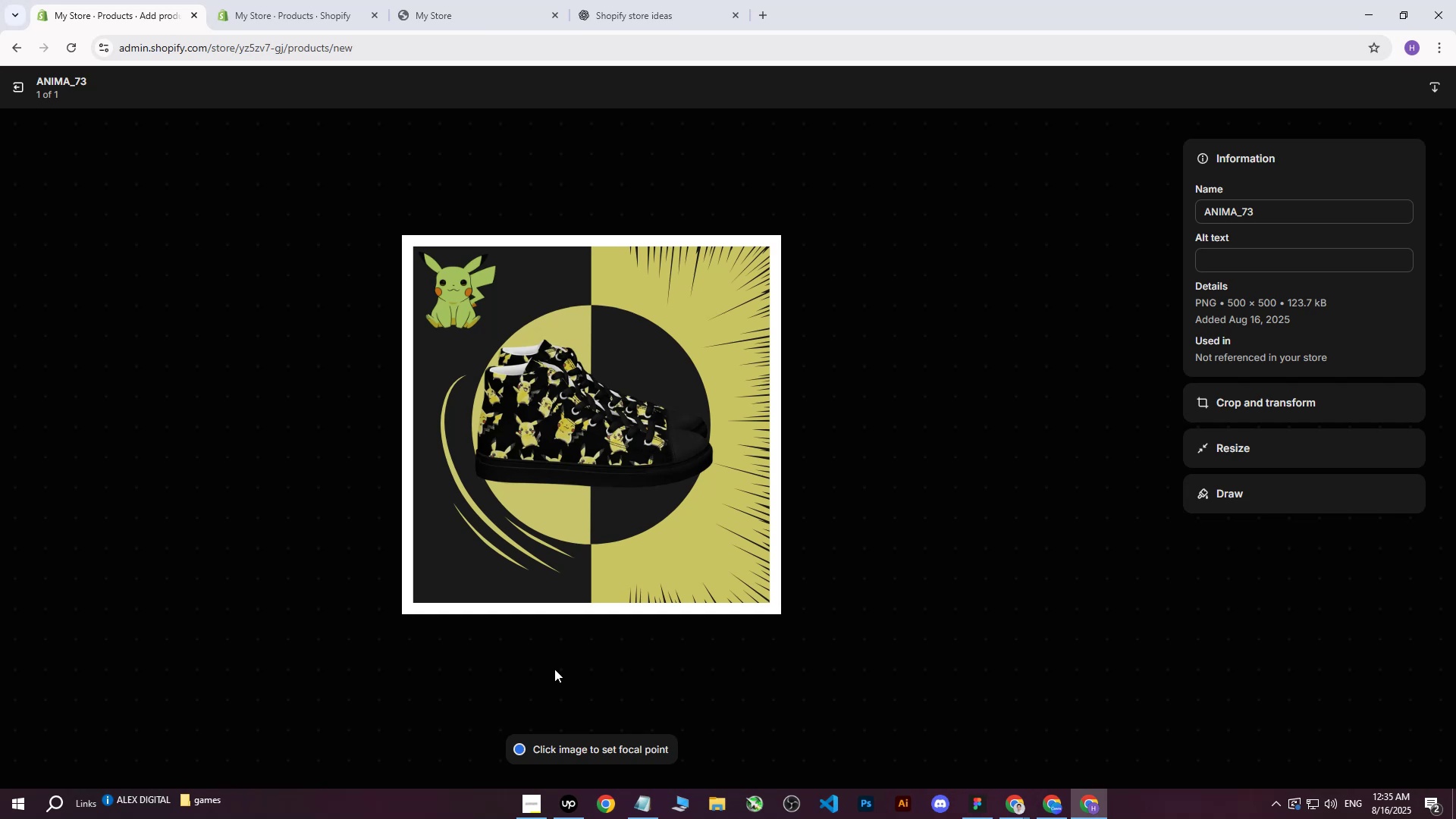 
wait(8.25)
 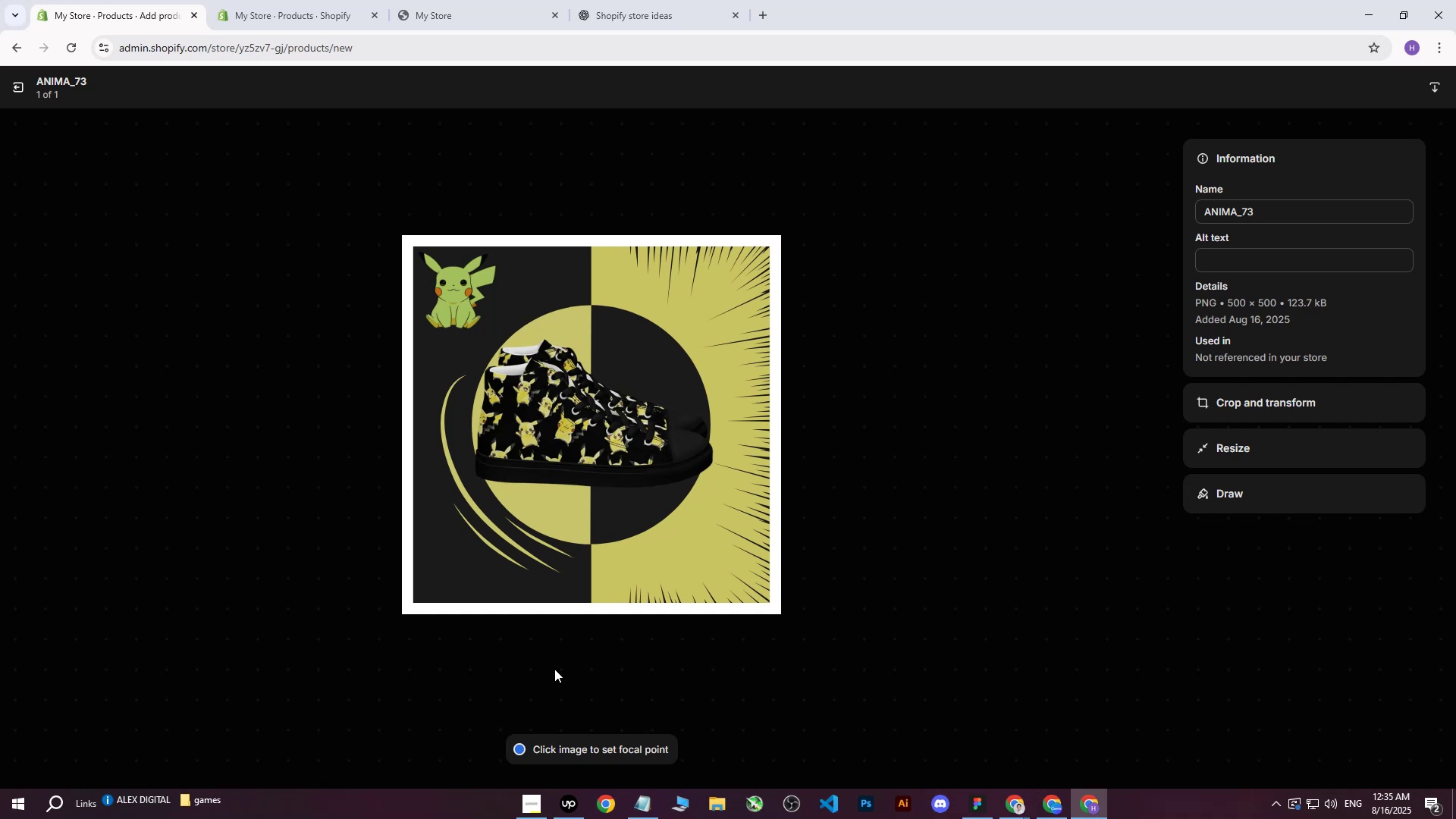 
left_click([247, 0])
 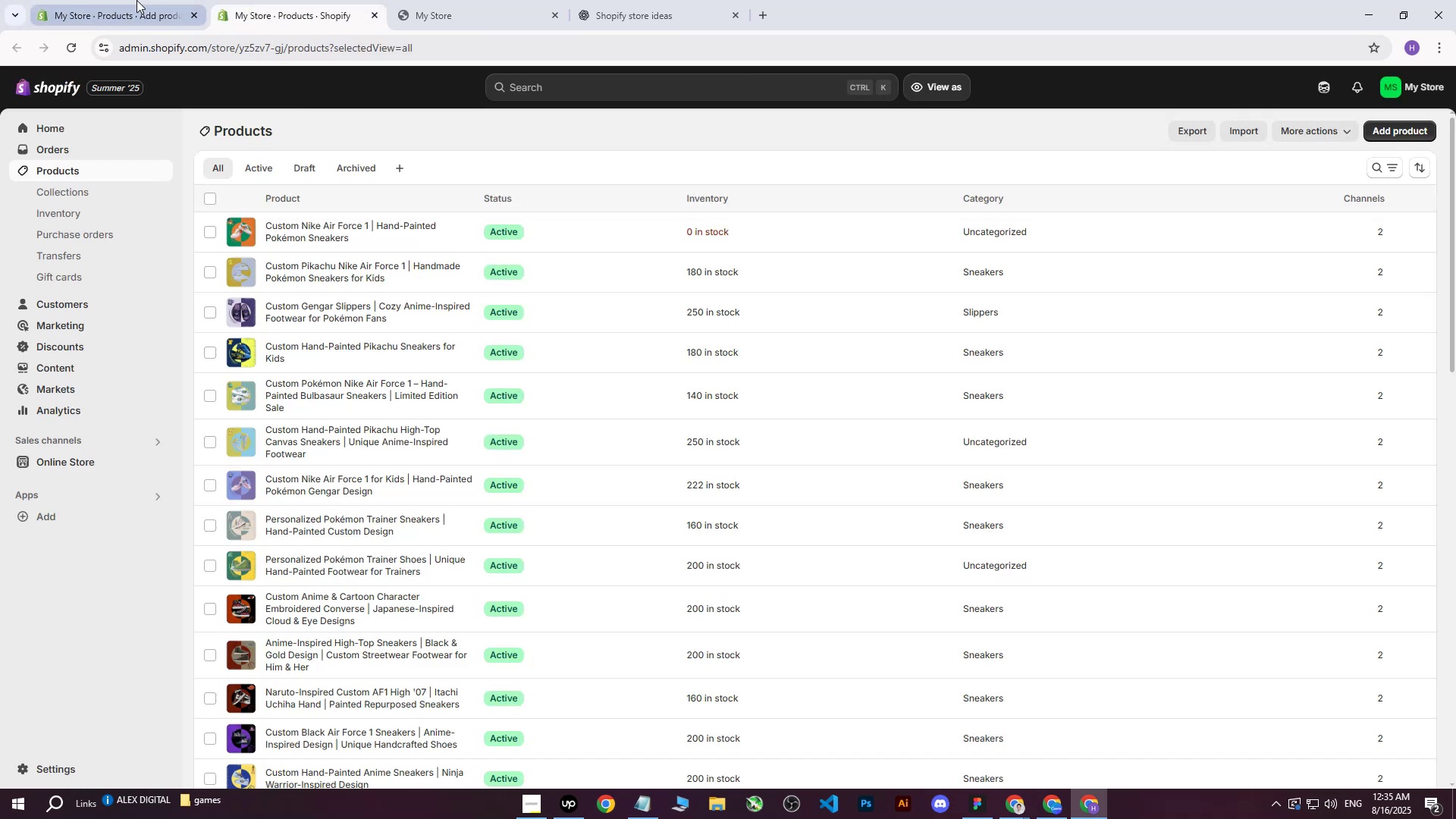 
left_click([136, 0])
 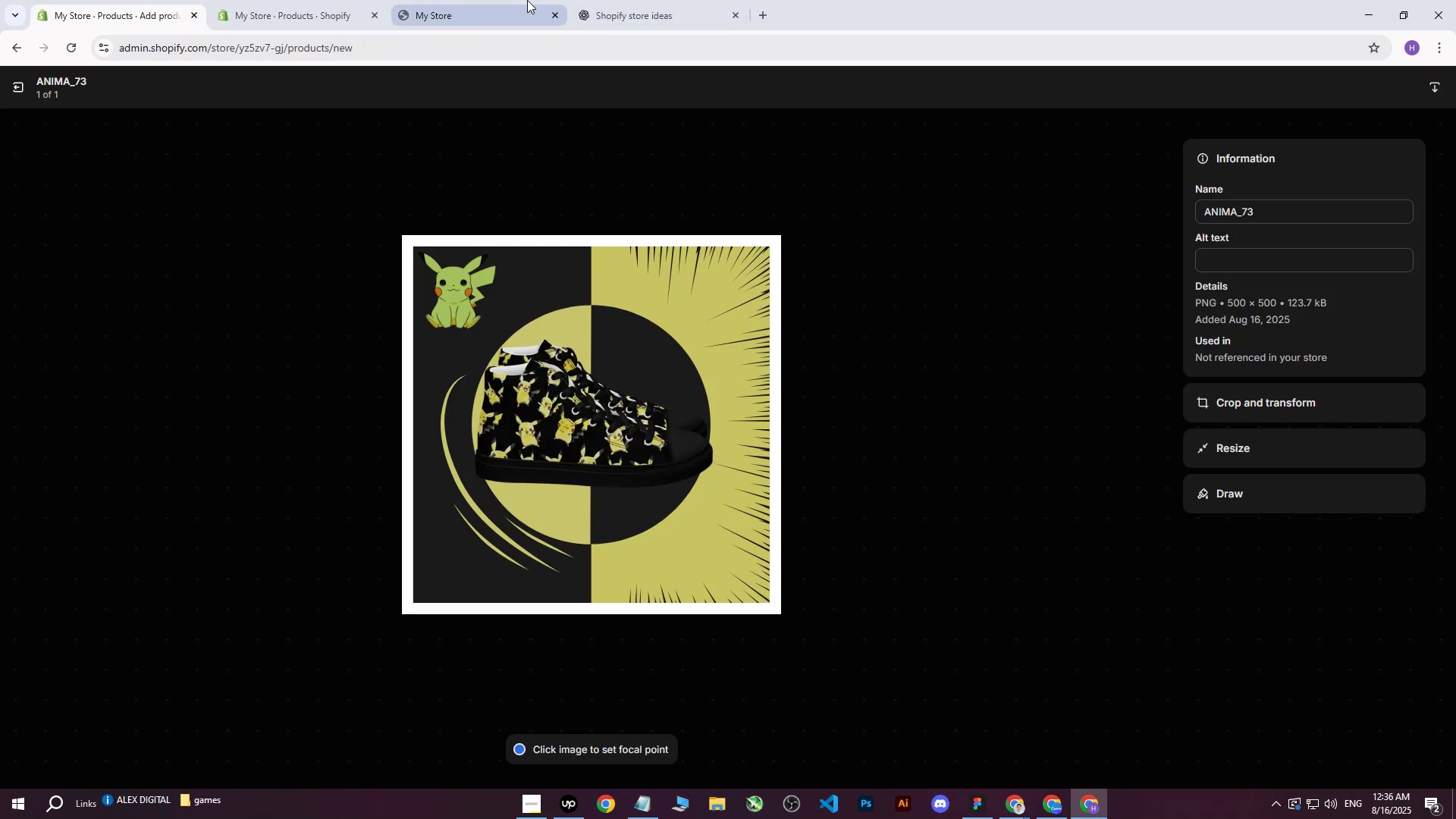 
left_click([653, 0])
 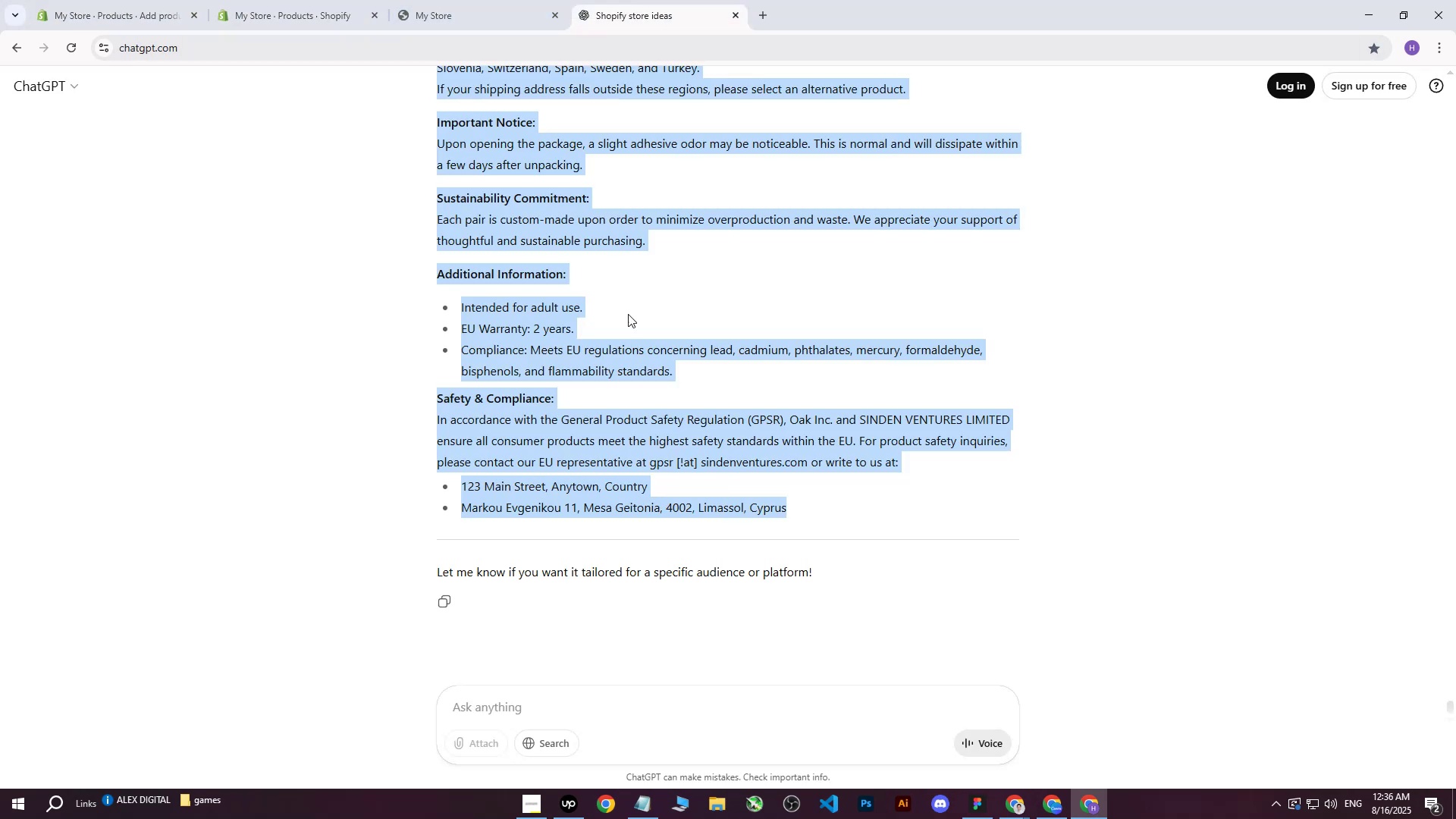 
scroll: coordinate [631, 330], scroll_direction: down, amount: 2.0
 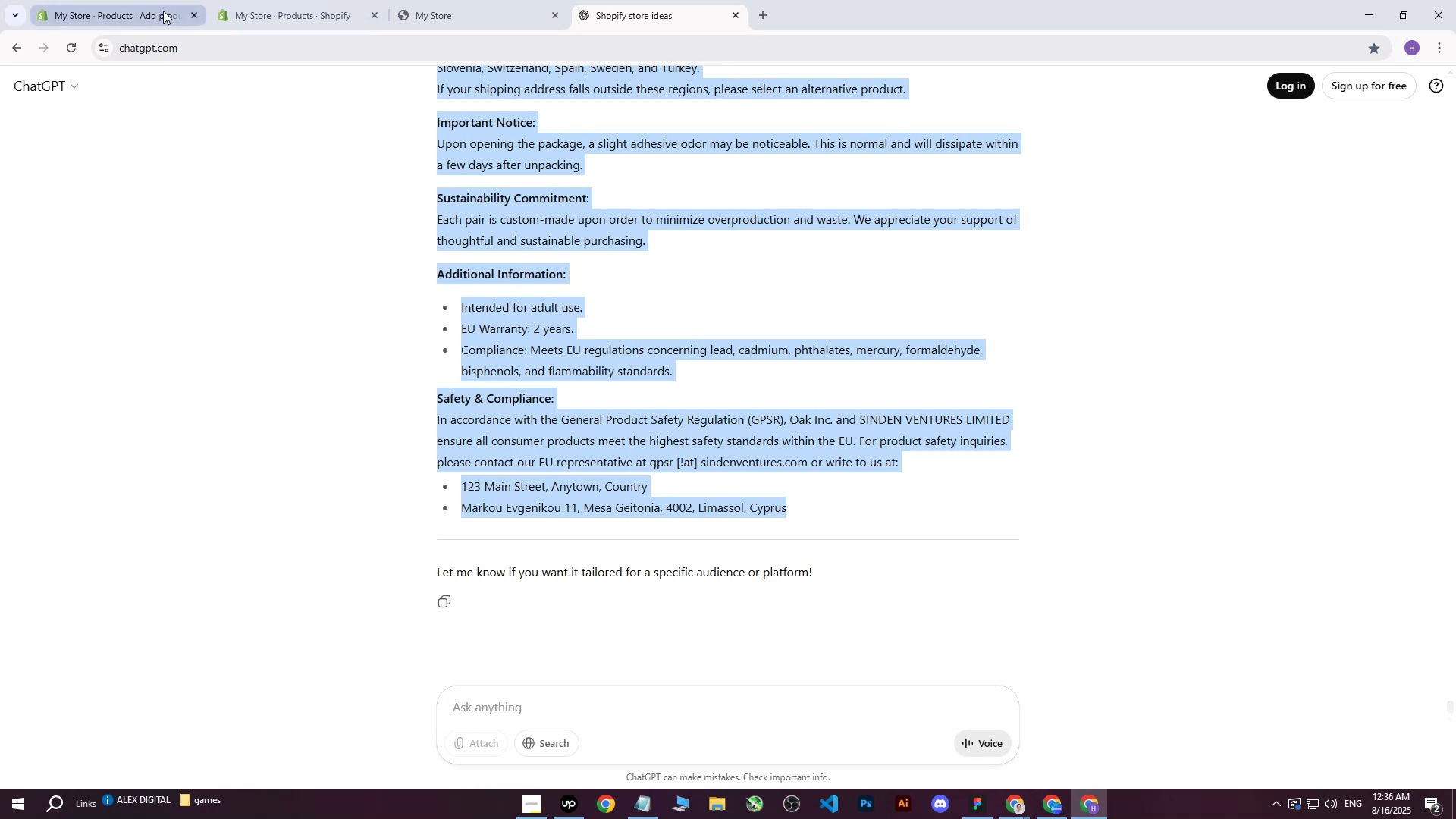 
left_click([133, 8])
 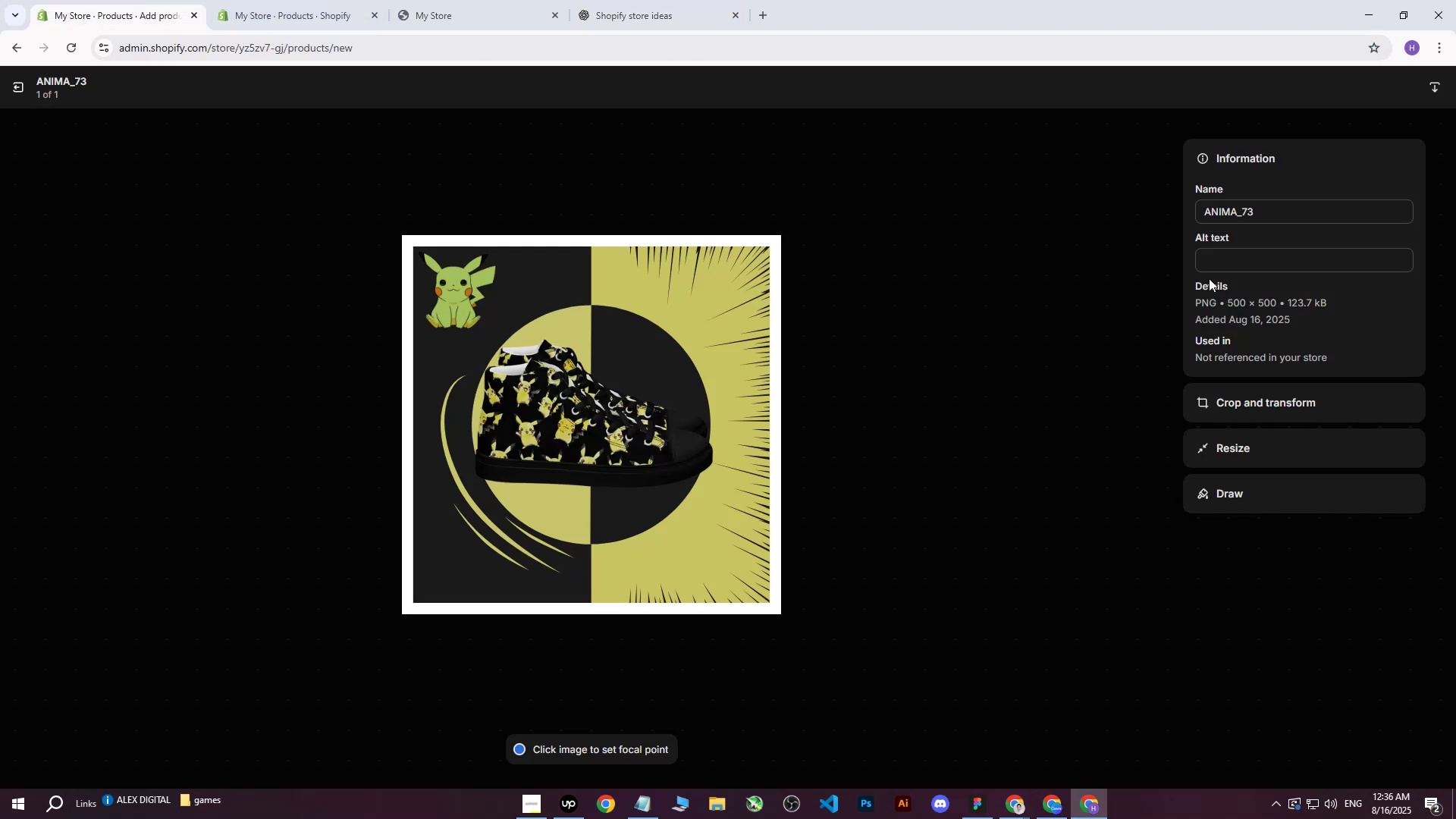 
left_click([1202, 264])
 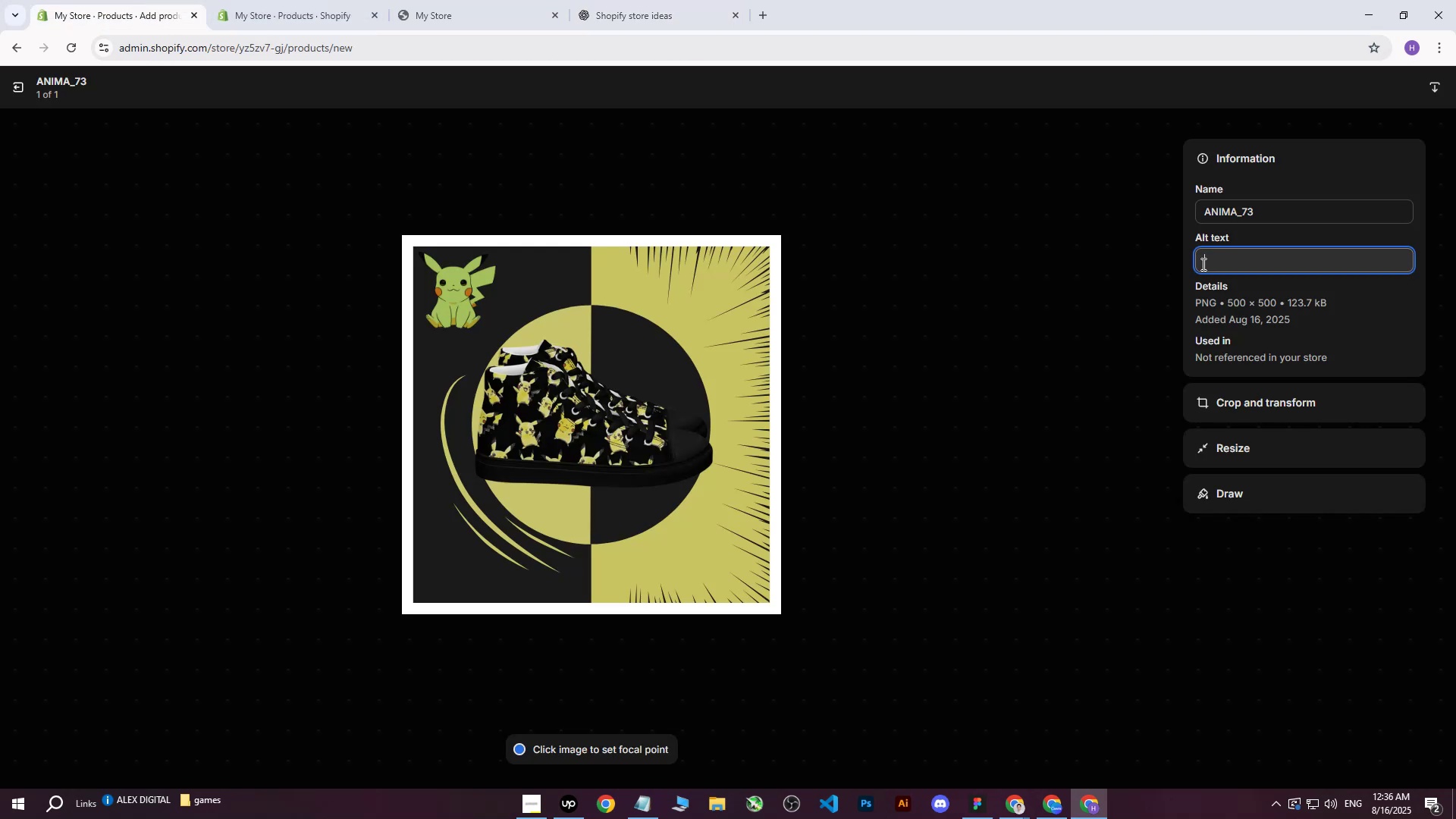 
key(Control+ControlLeft)
 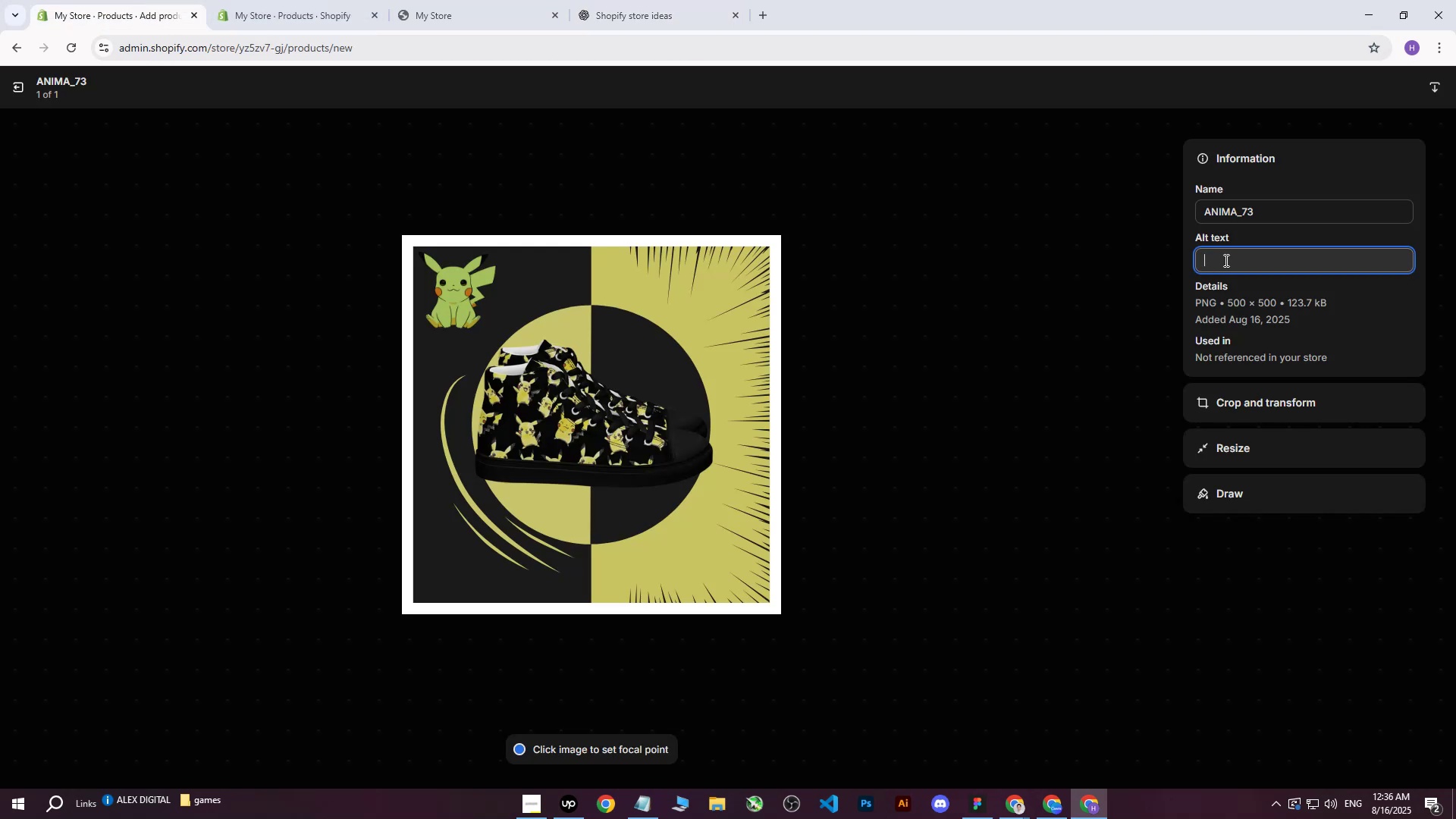 
key(Control+V)
 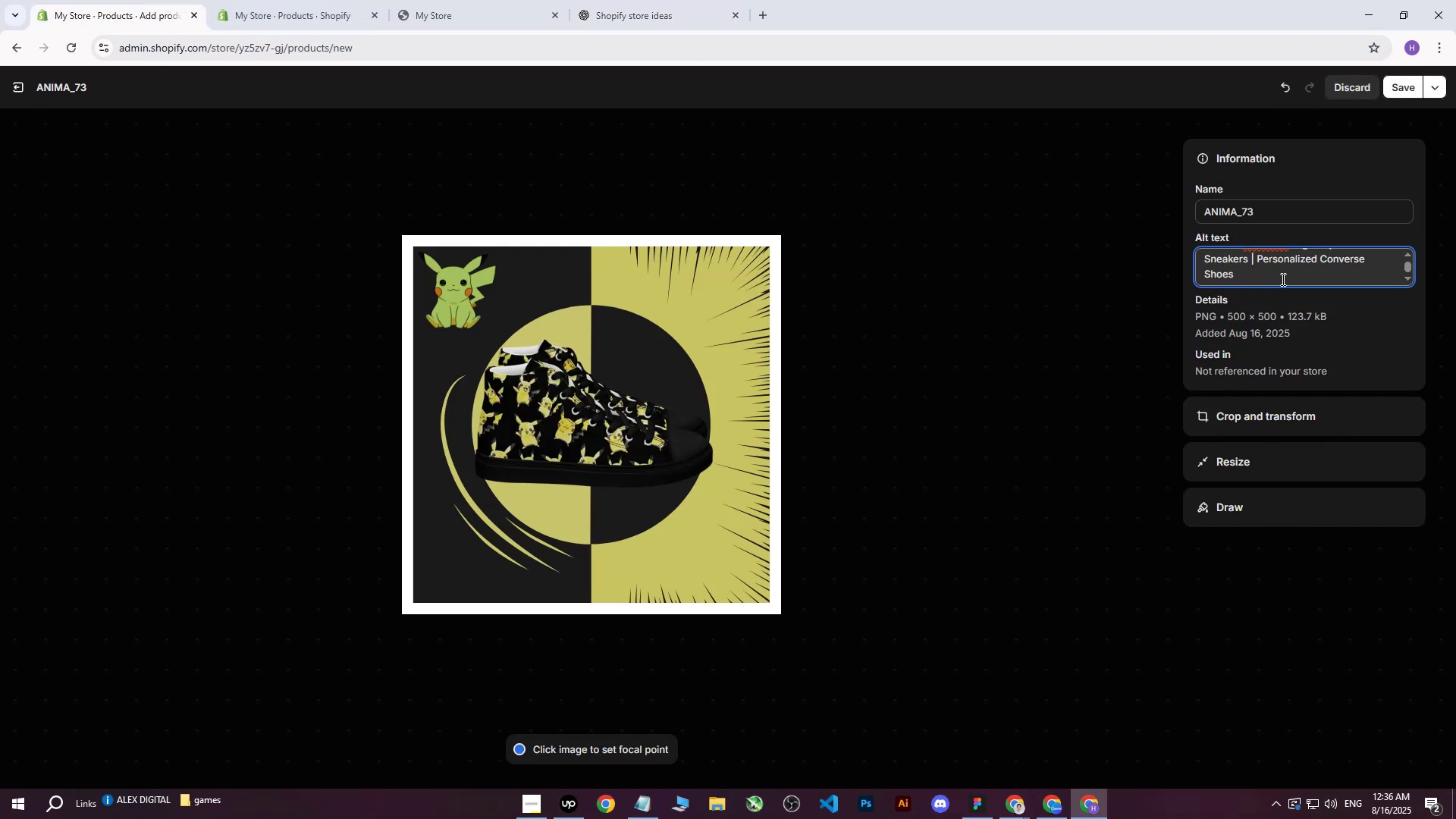 
left_click_drag(start_coordinate=[1282, 273], to_coordinate=[1251, 265])
 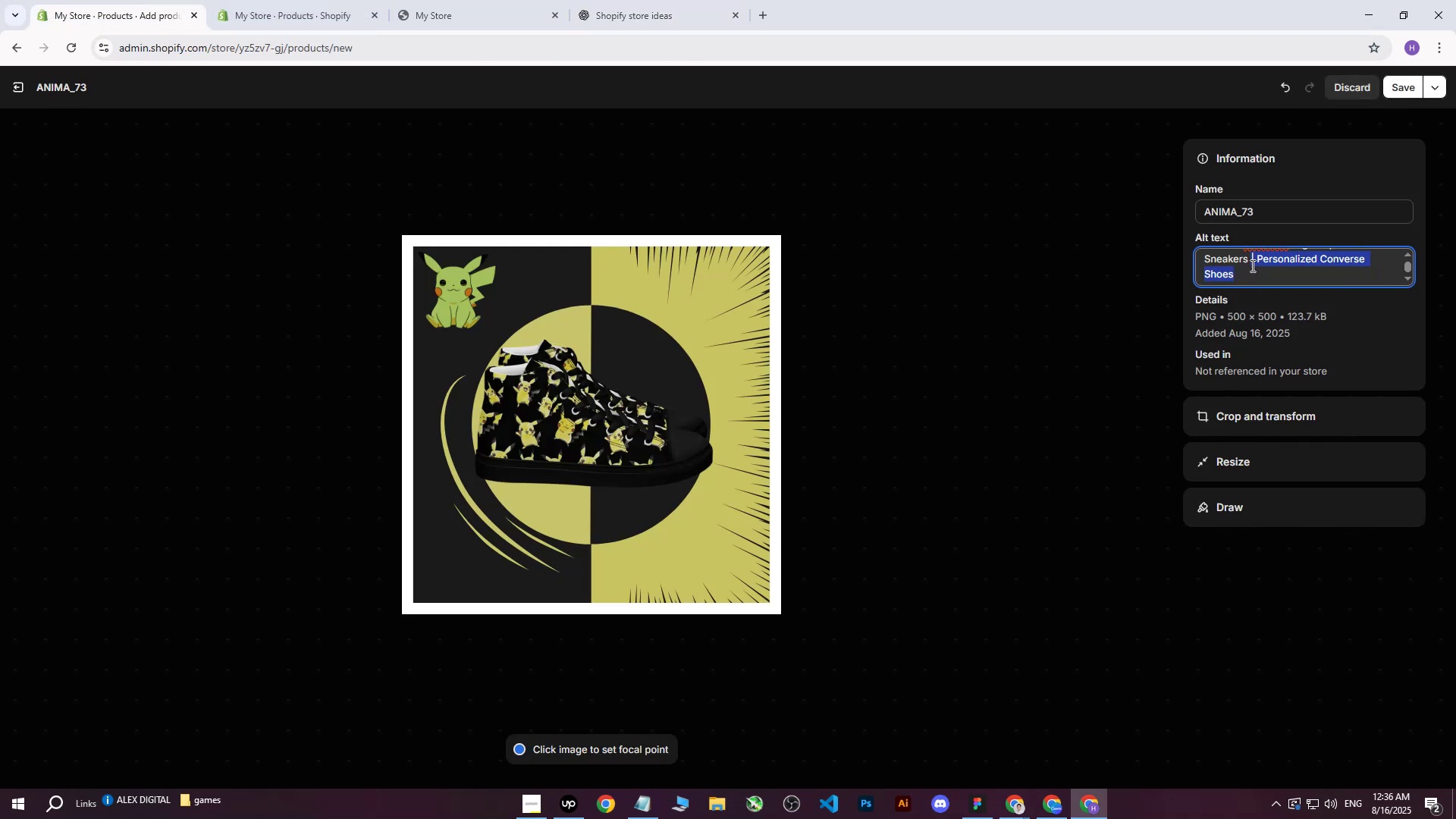 
key(Backspace)
type(on yel)
key(Backspace)
key(Backspace)
key(Backspace)
type(dark yellow and black background with )
 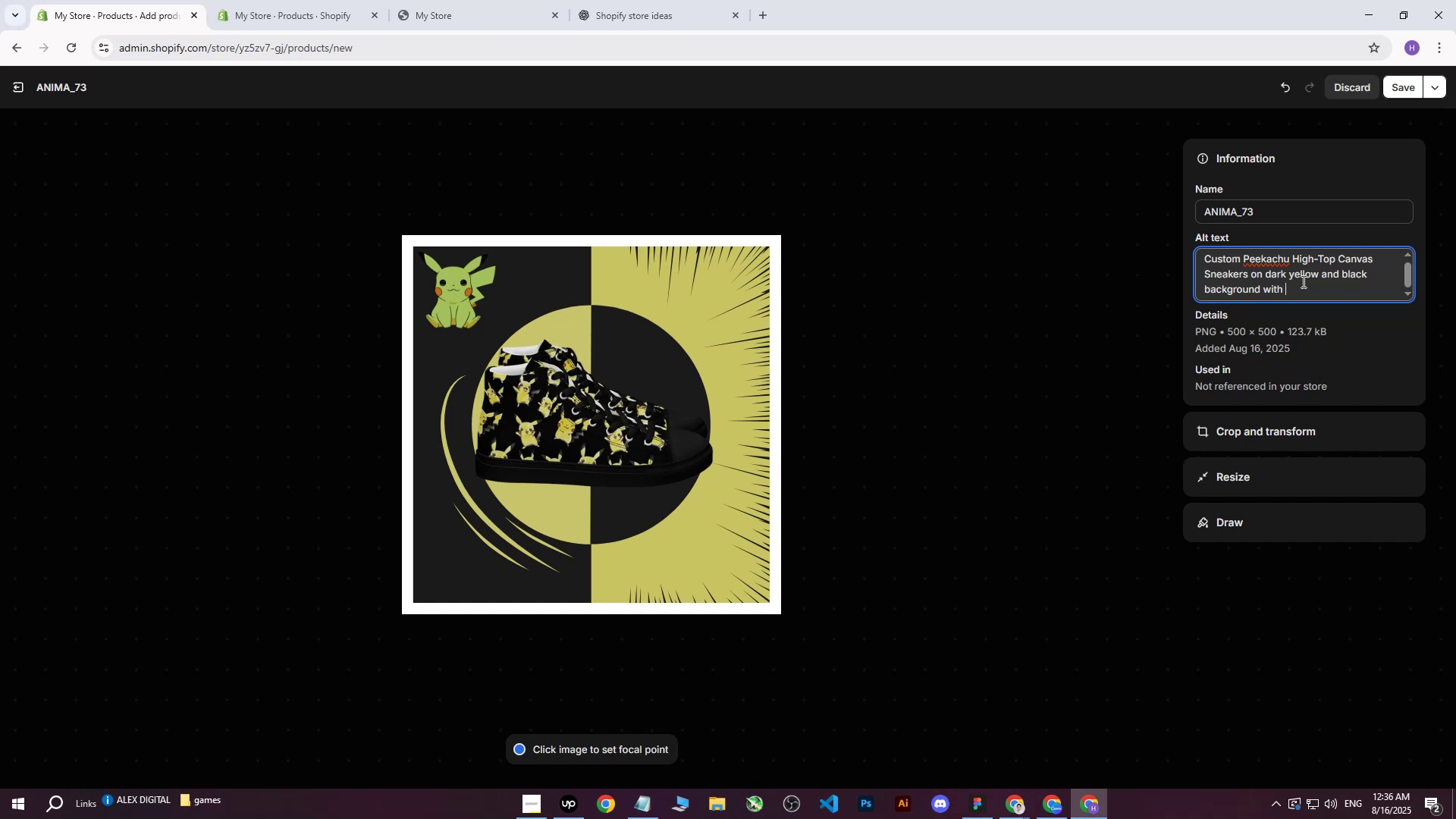 
wait(13.6)
 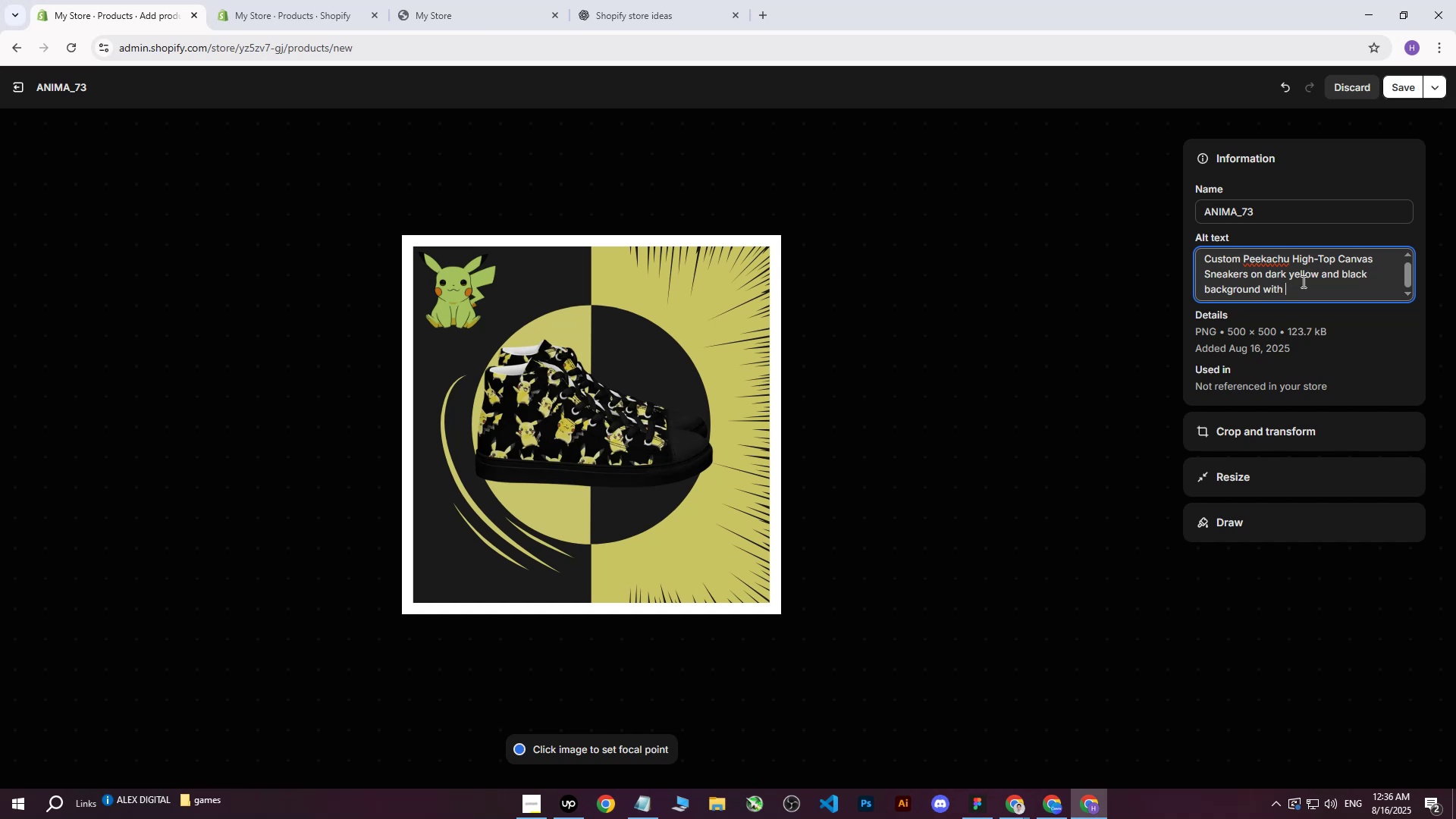 
type(Peekachu e)
key(Backspace)
type(imna)
key(Backspace)
key(Backspace)
type(age and anime elements.)
 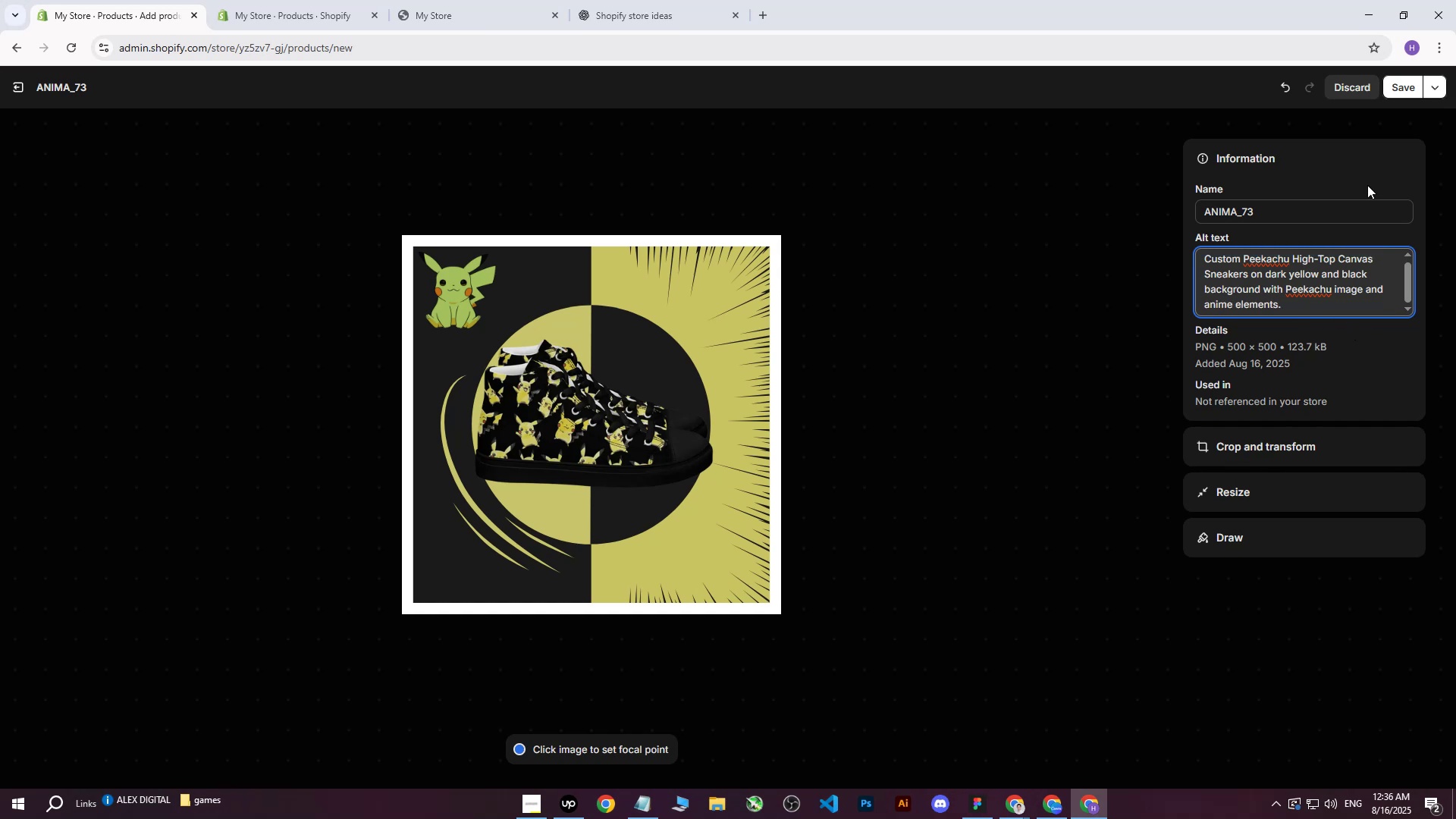 
left_click([1394, 85])
 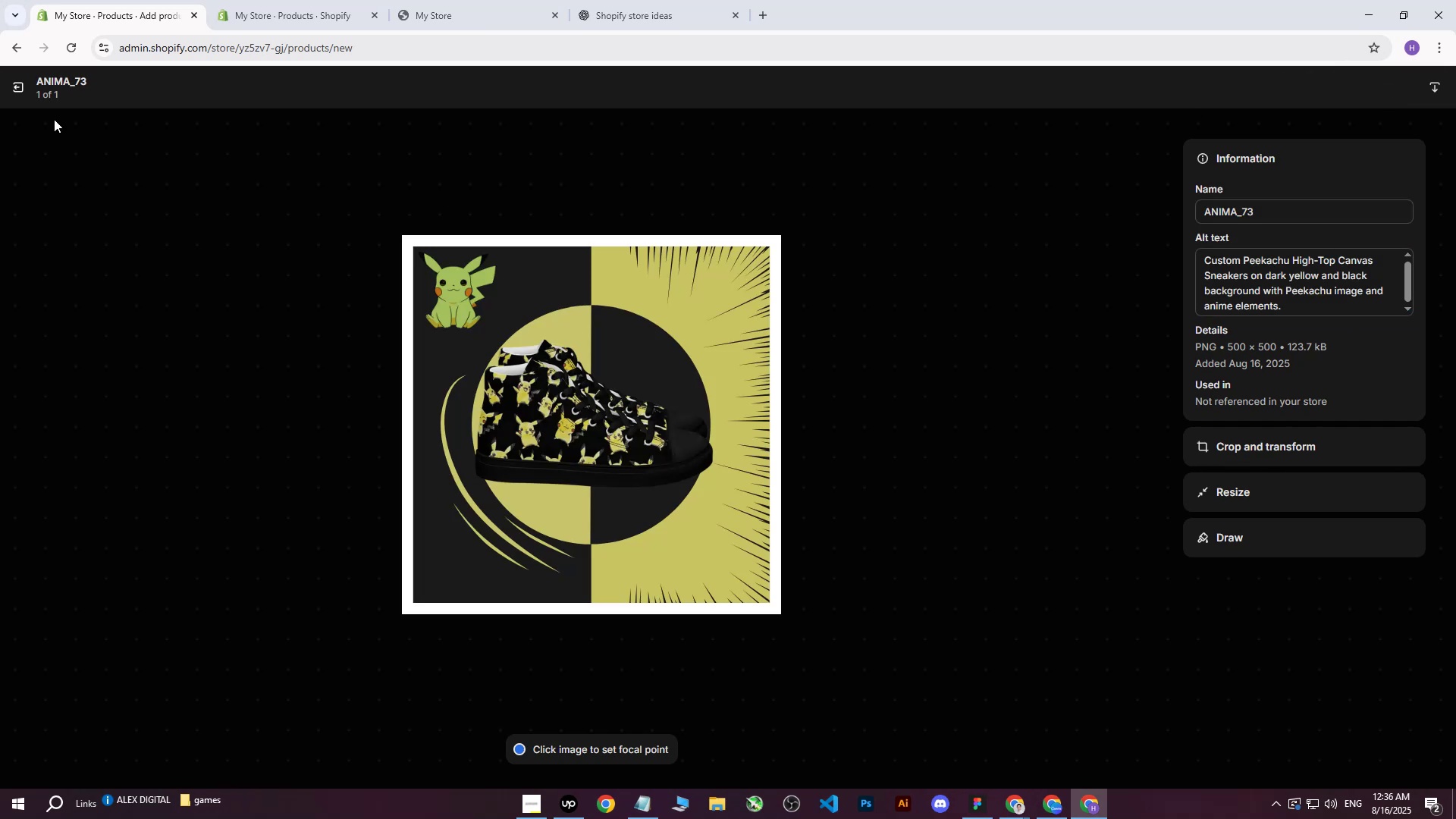 
left_click([29, 93])
 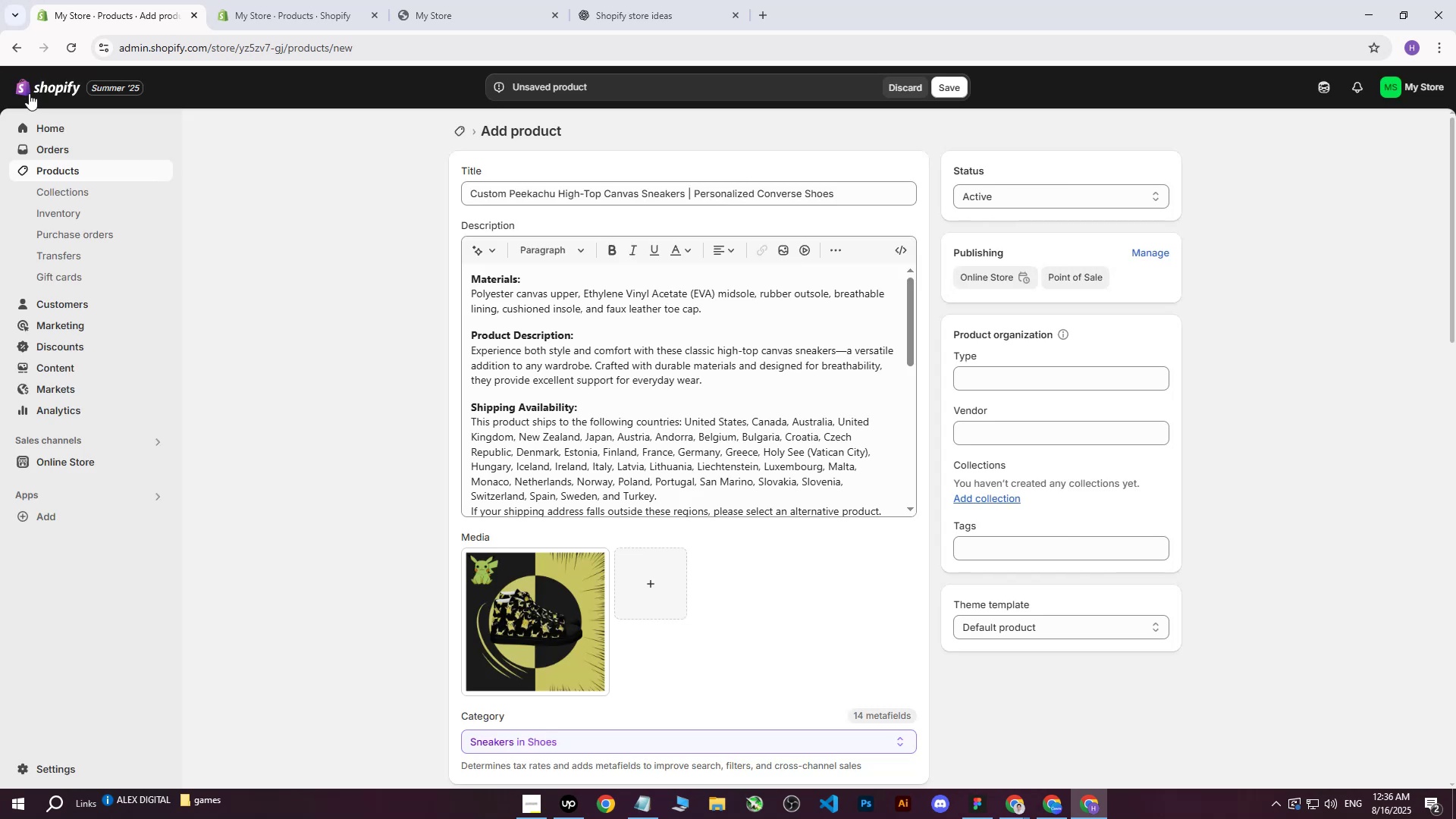 
scroll: coordinate [657, 370], scroll_direction: down, amount: 3.0
 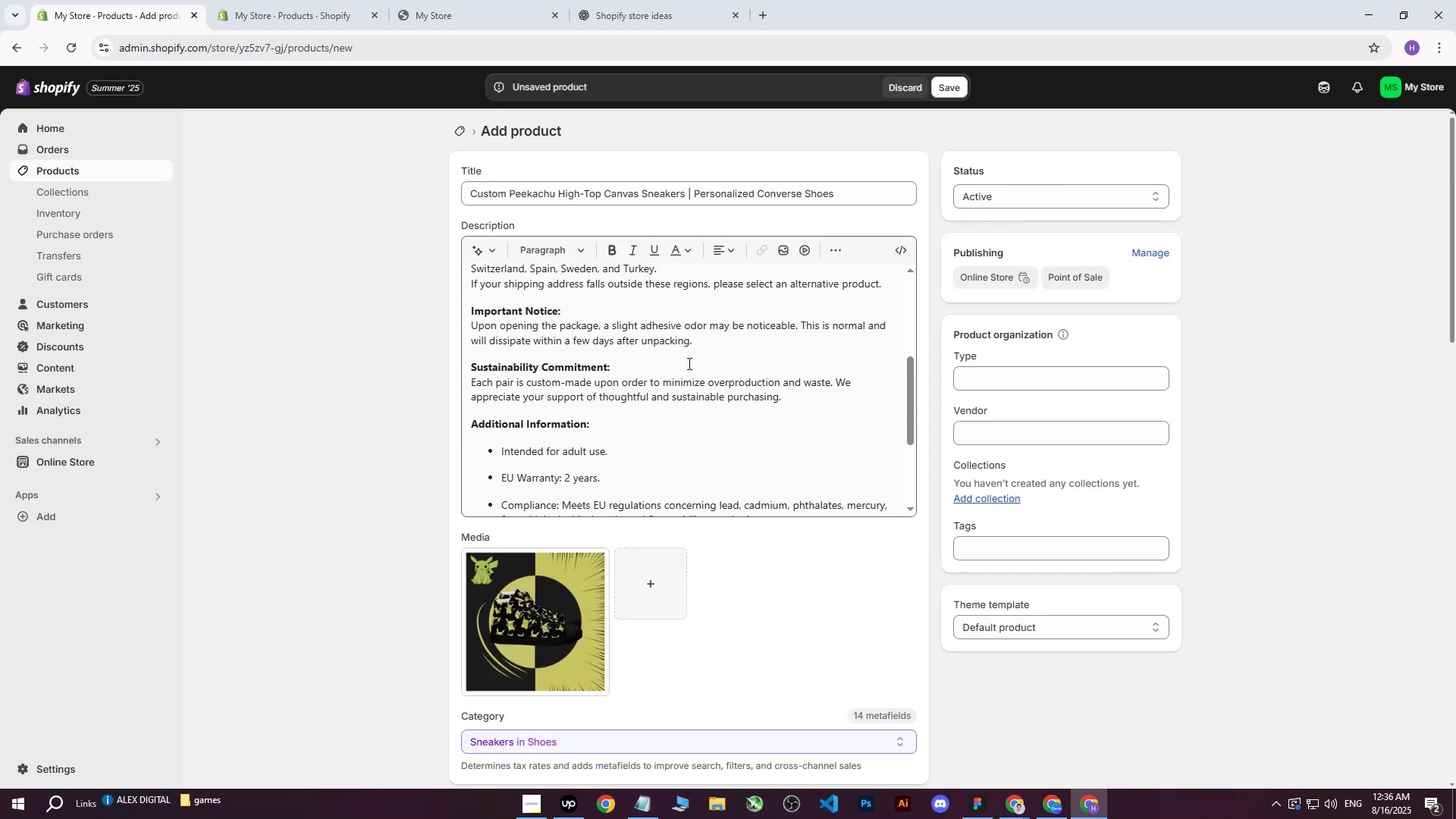 
scroll: coordinate [668, 401], scroll_direction: up, amount: 5.0
 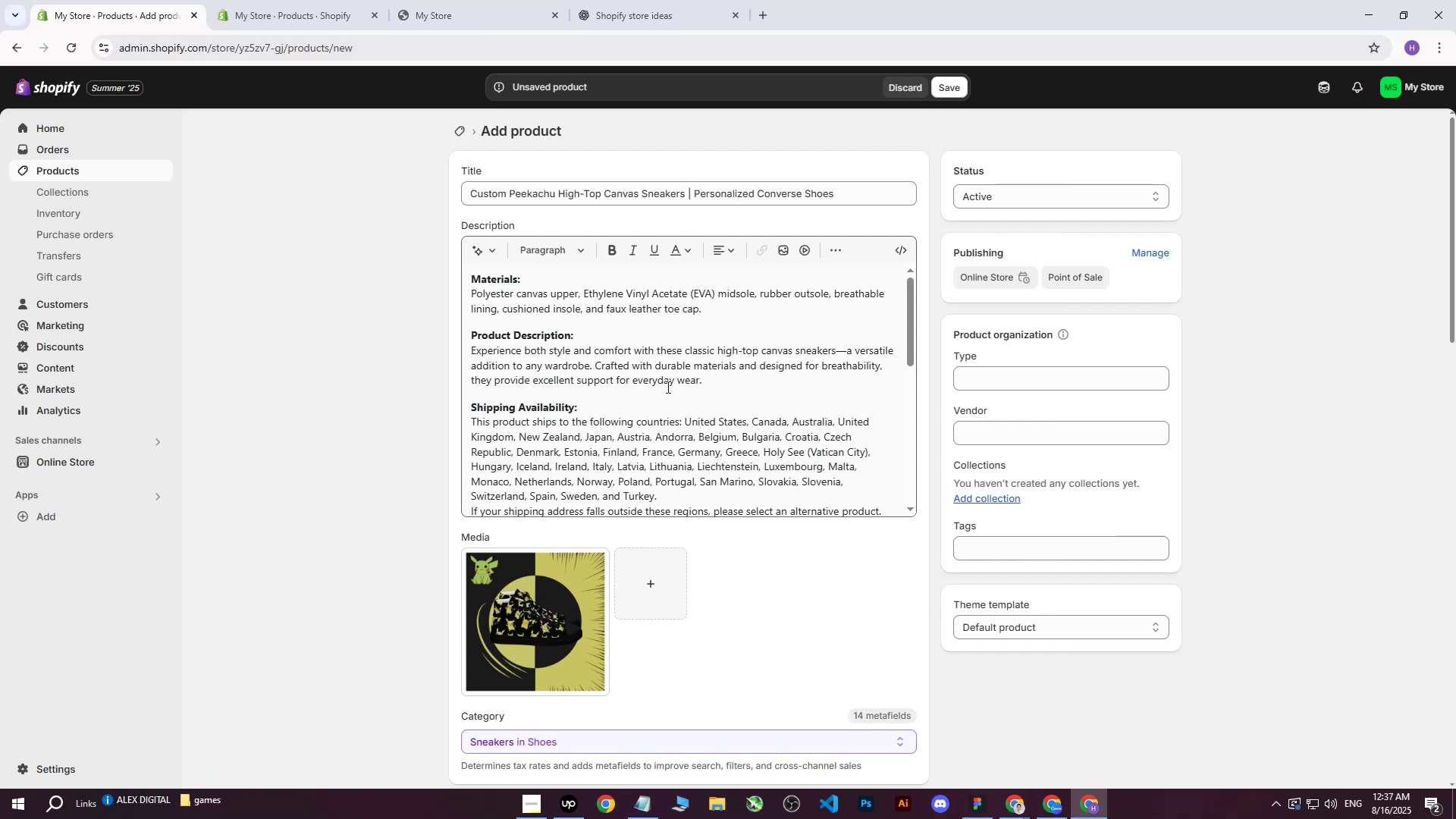 
wait(12.33)
 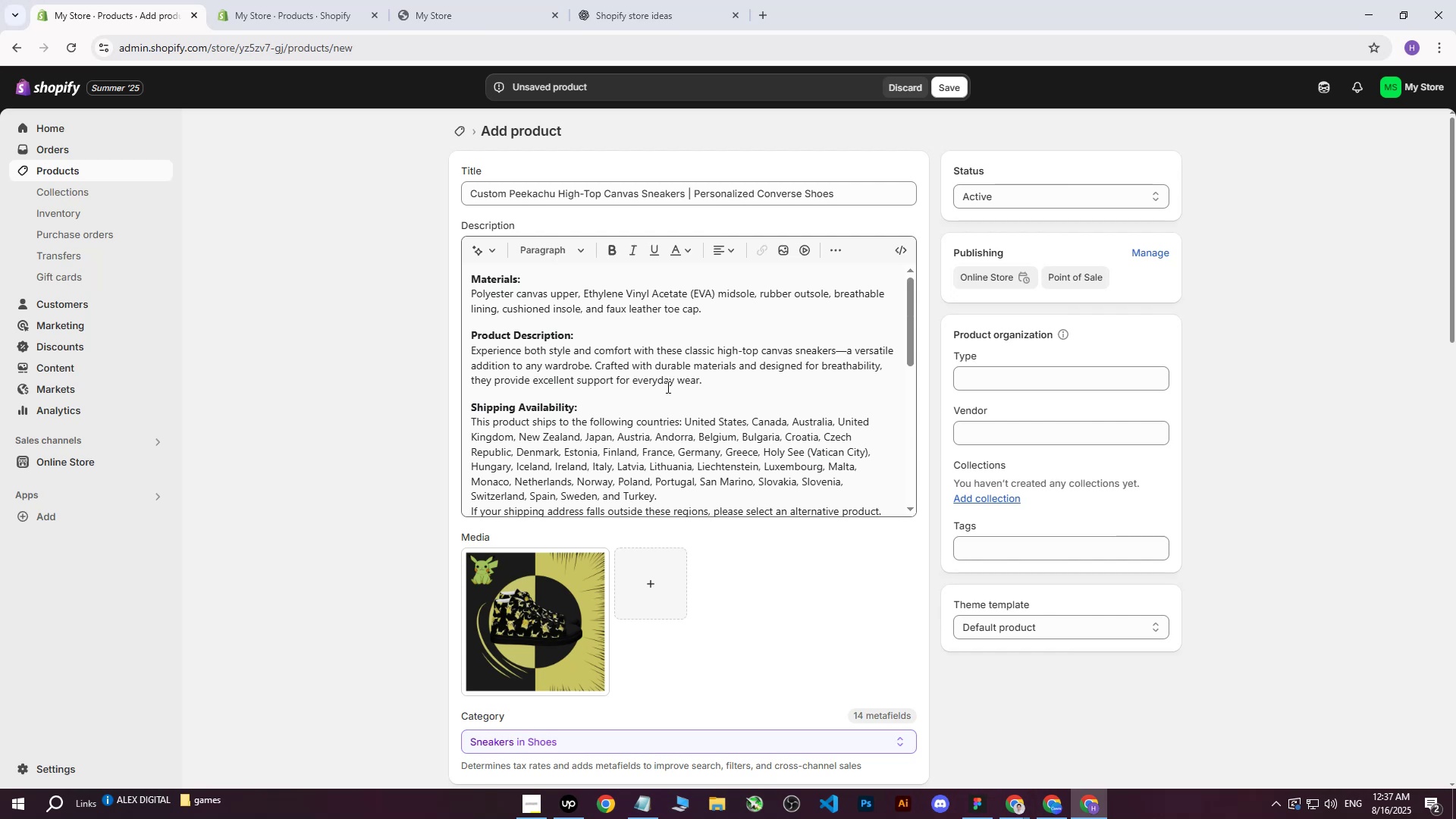 
scroll: coordinate [524, 410], scroll_direction: down, amount: 1.0
 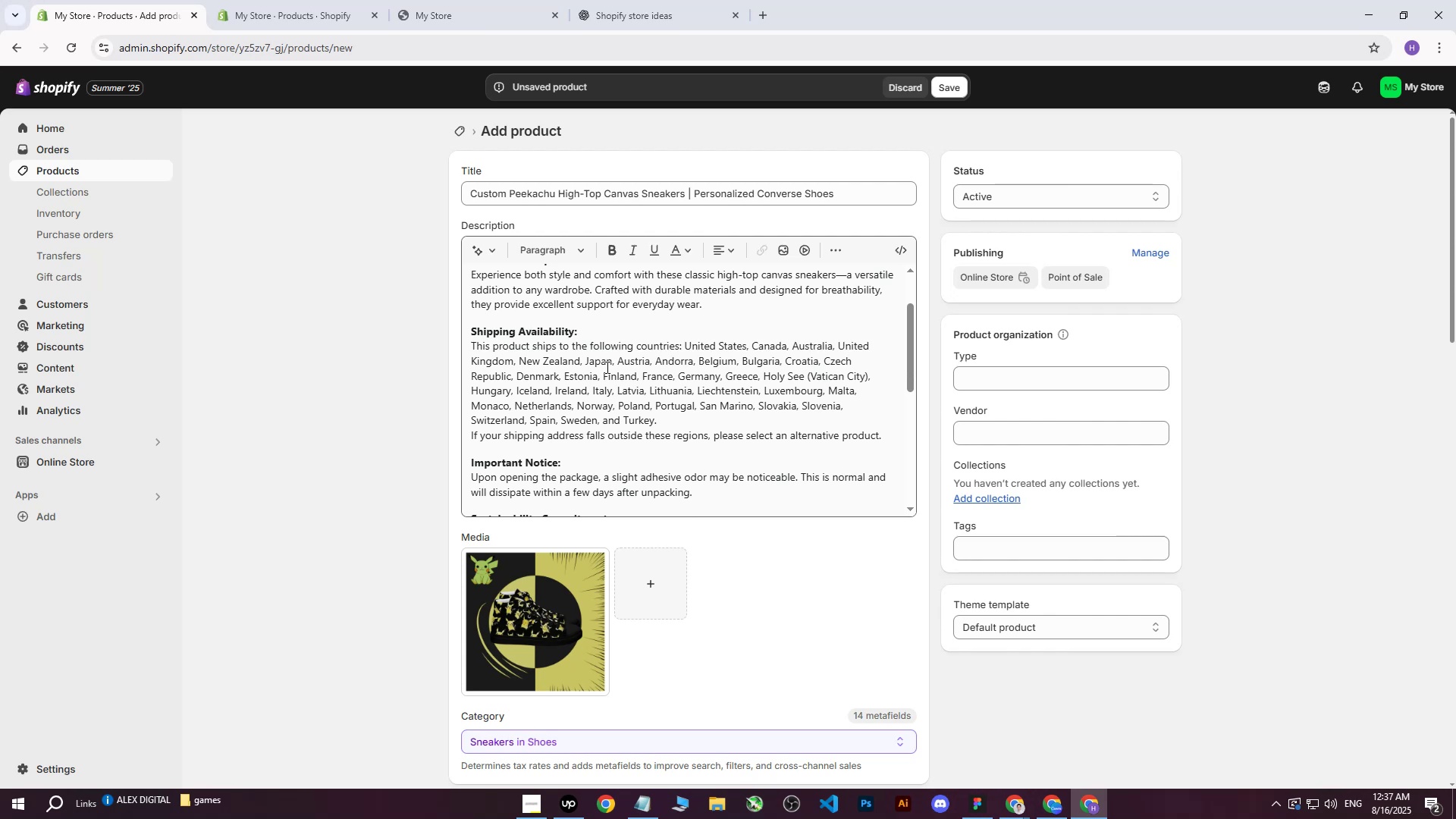 
wait(15.36)
 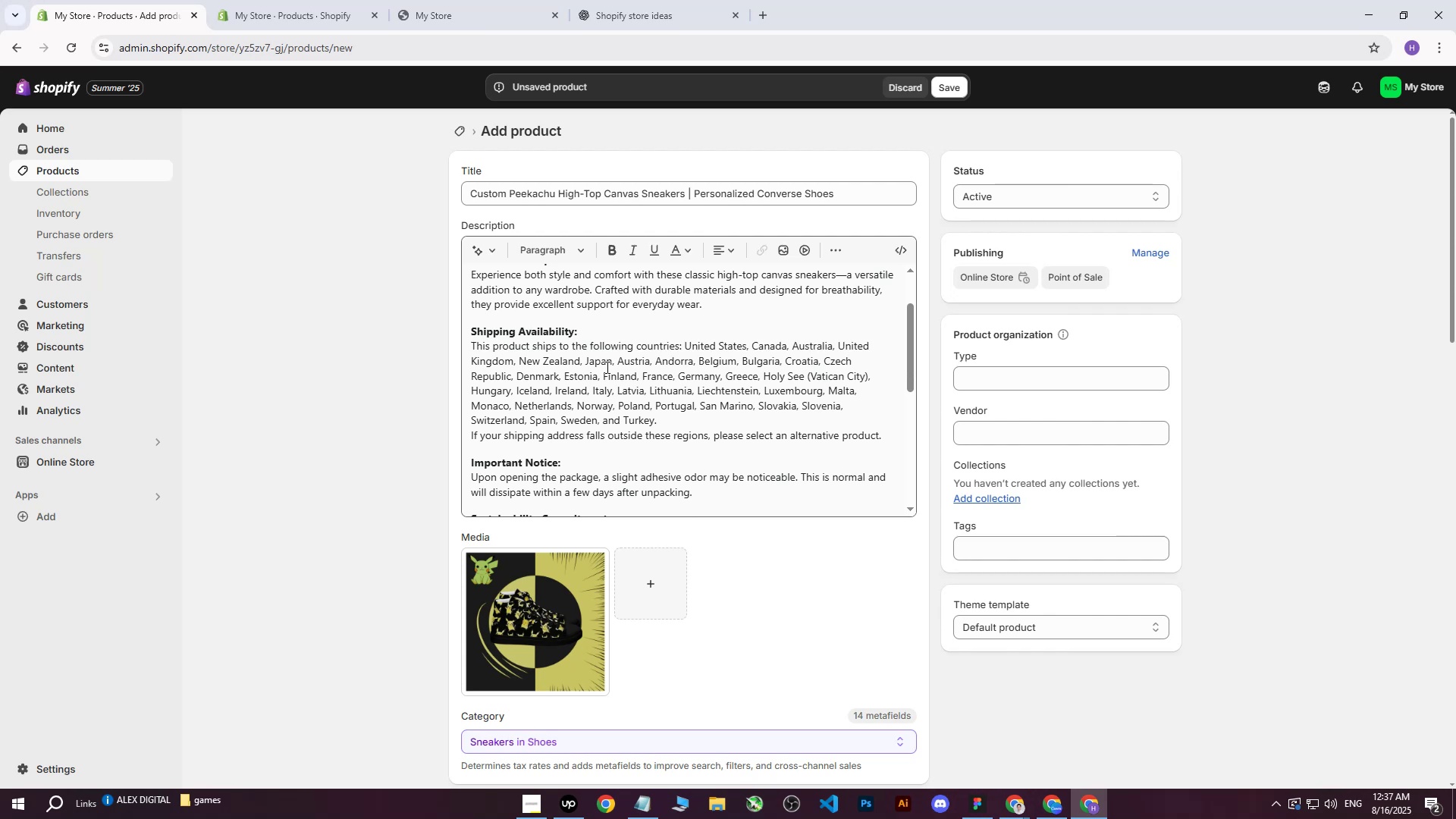 
scroll: coordinate [795, 545], scroll_direction: down, amount: 11.0
 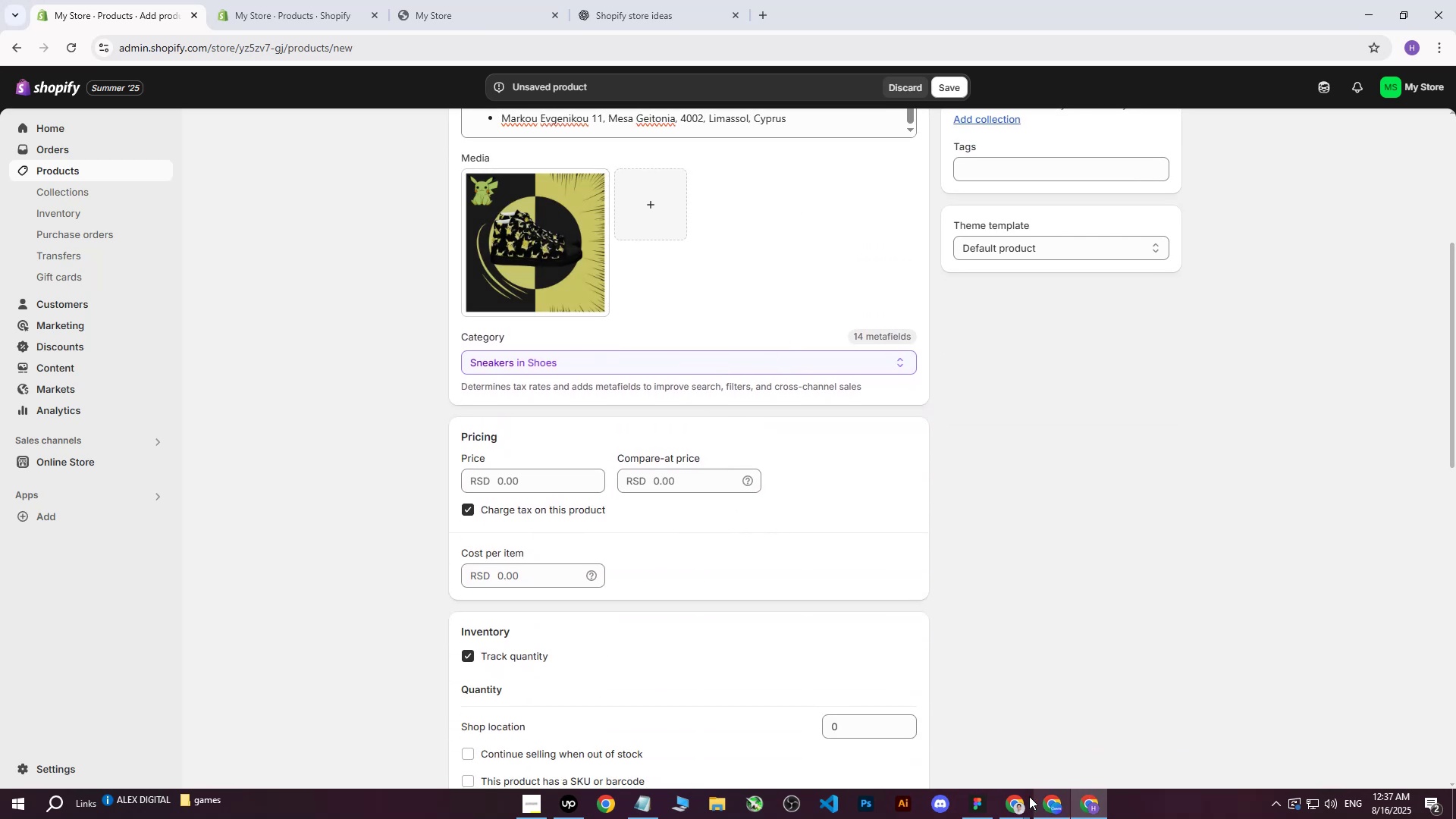 
double_click([902, 743])
 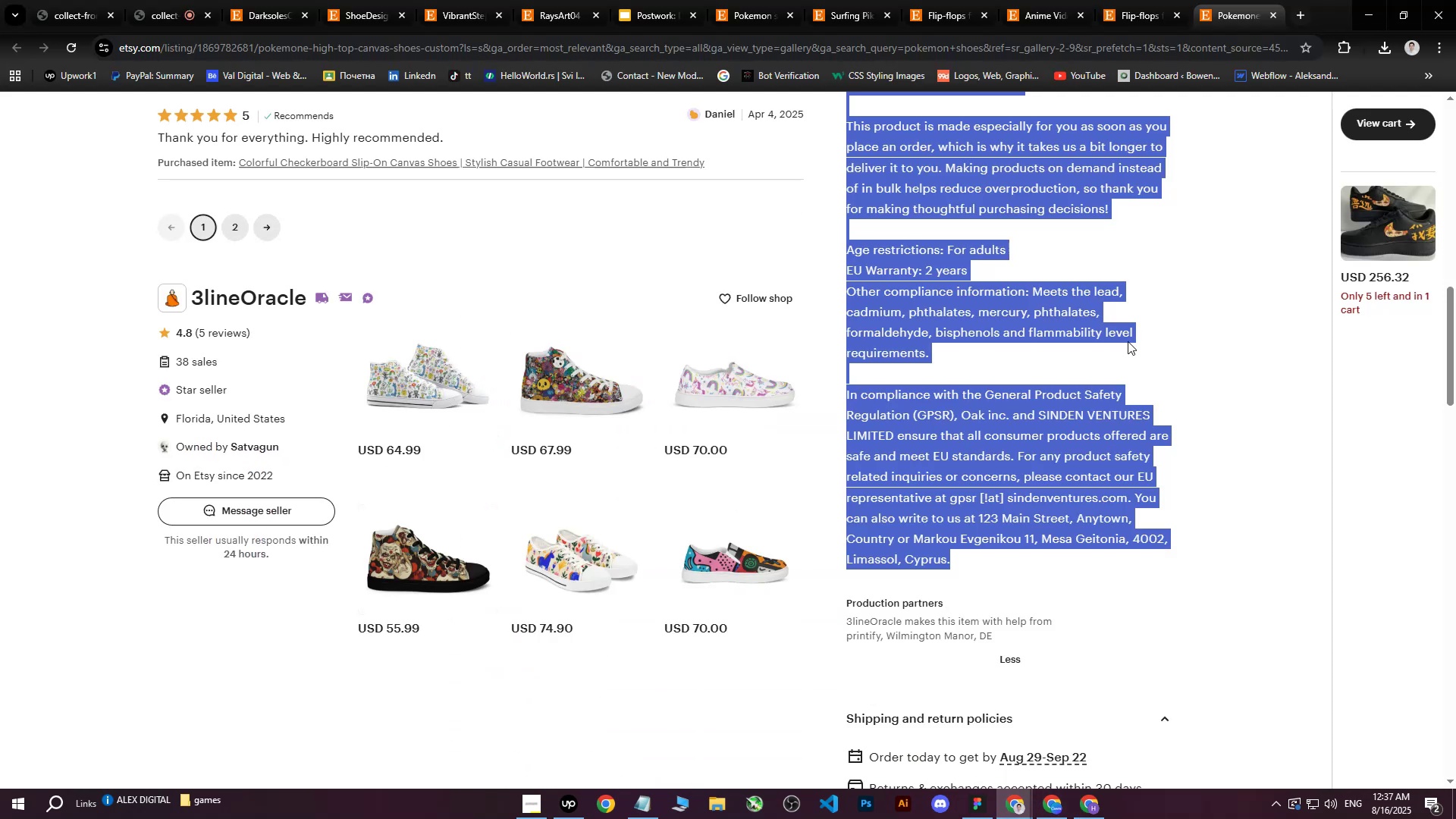 
left_click([1128, 341])
 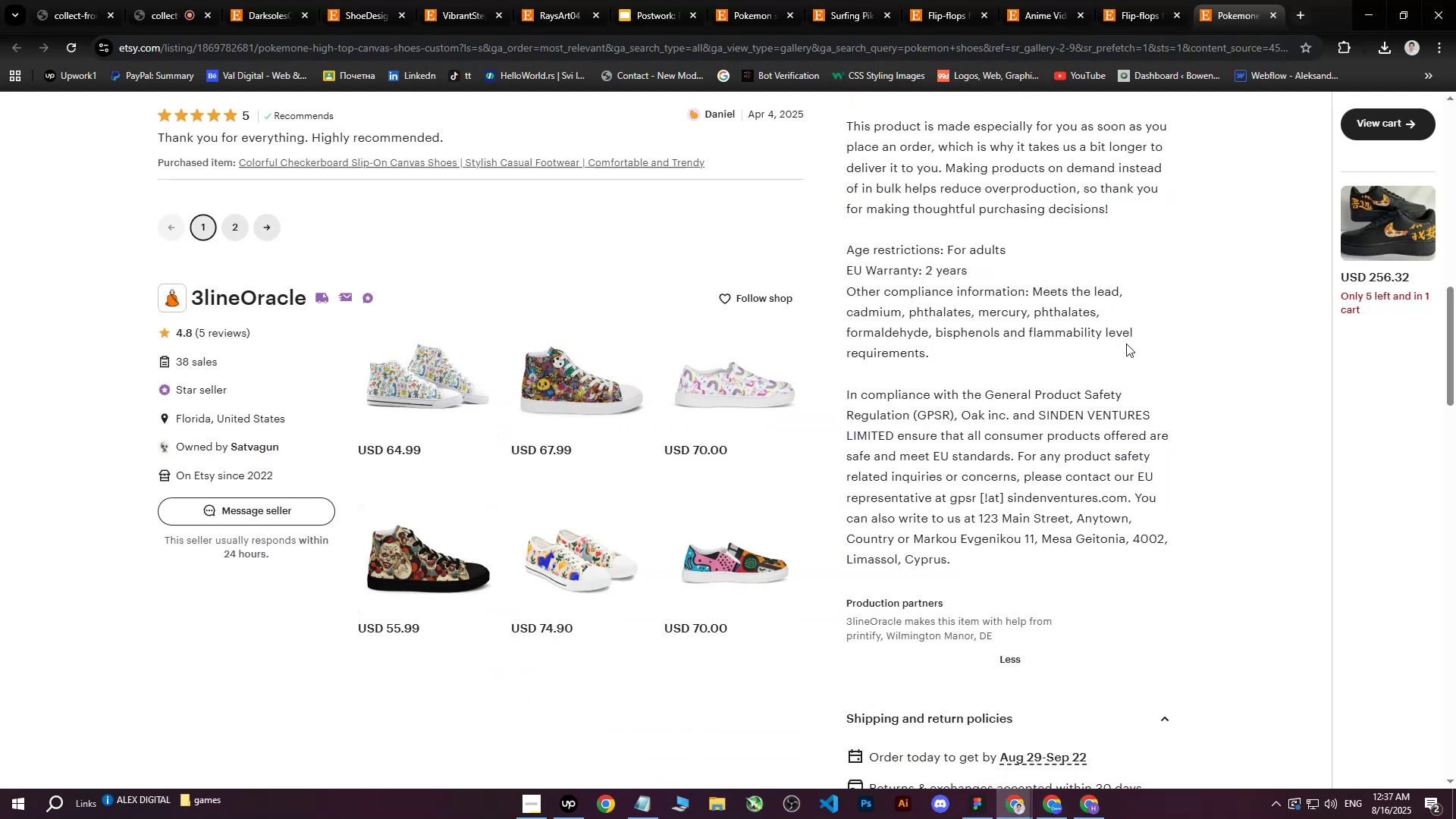 
scroll: coordinate [1075, 541], scroll_direction: up, amount: 17.0
 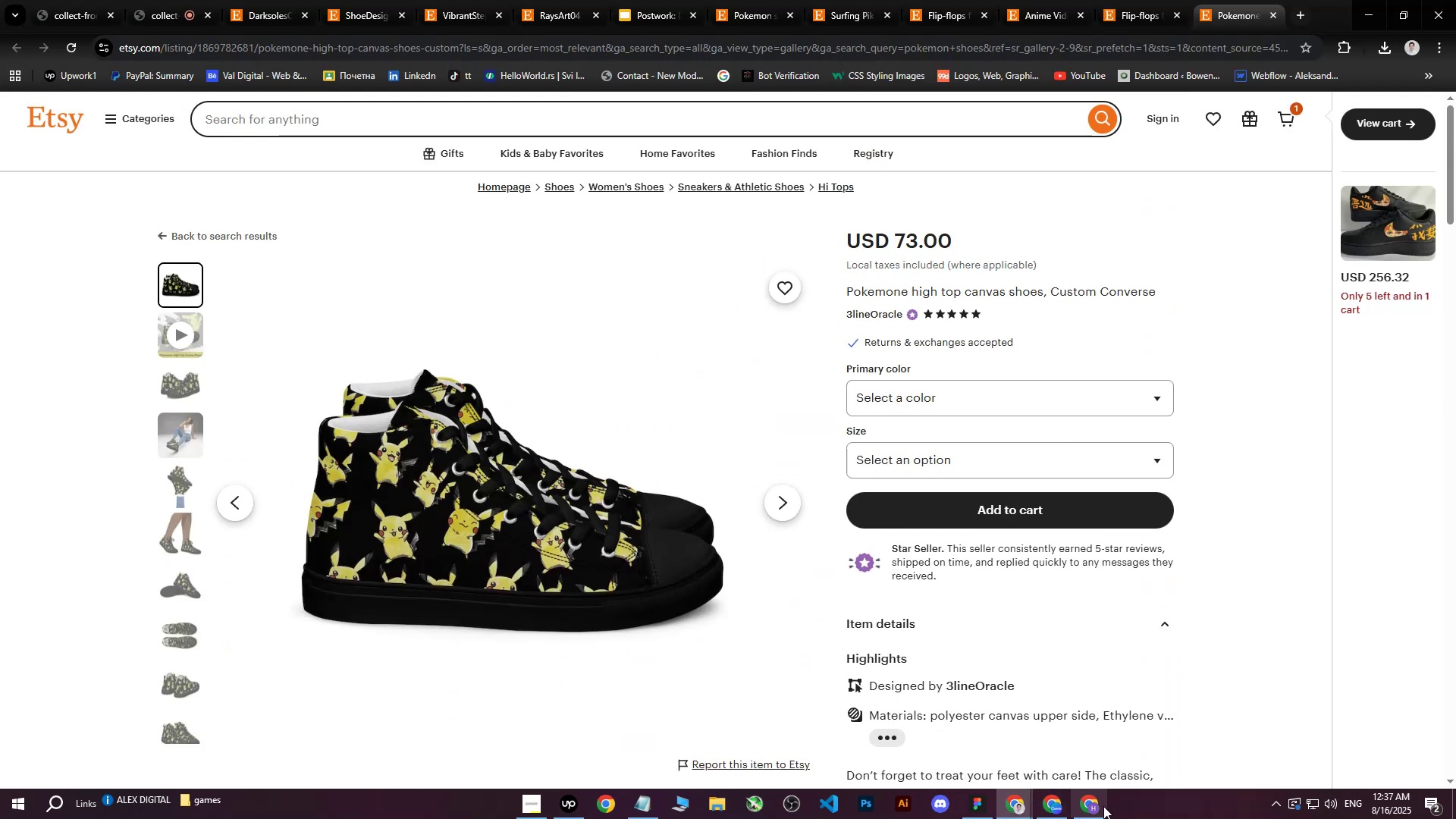 
left_click([1102, 808])
 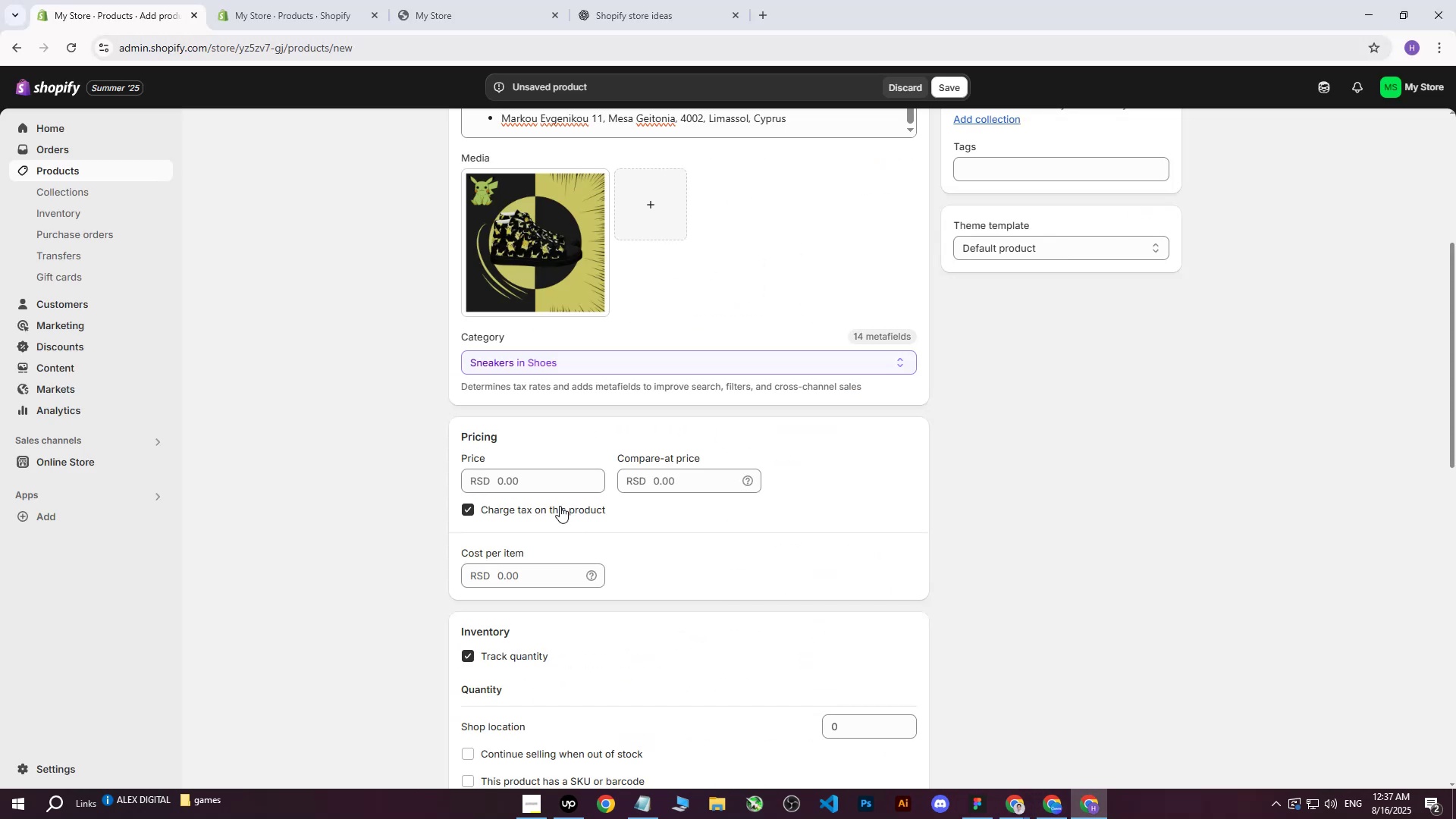 
left_click([537, 485])
 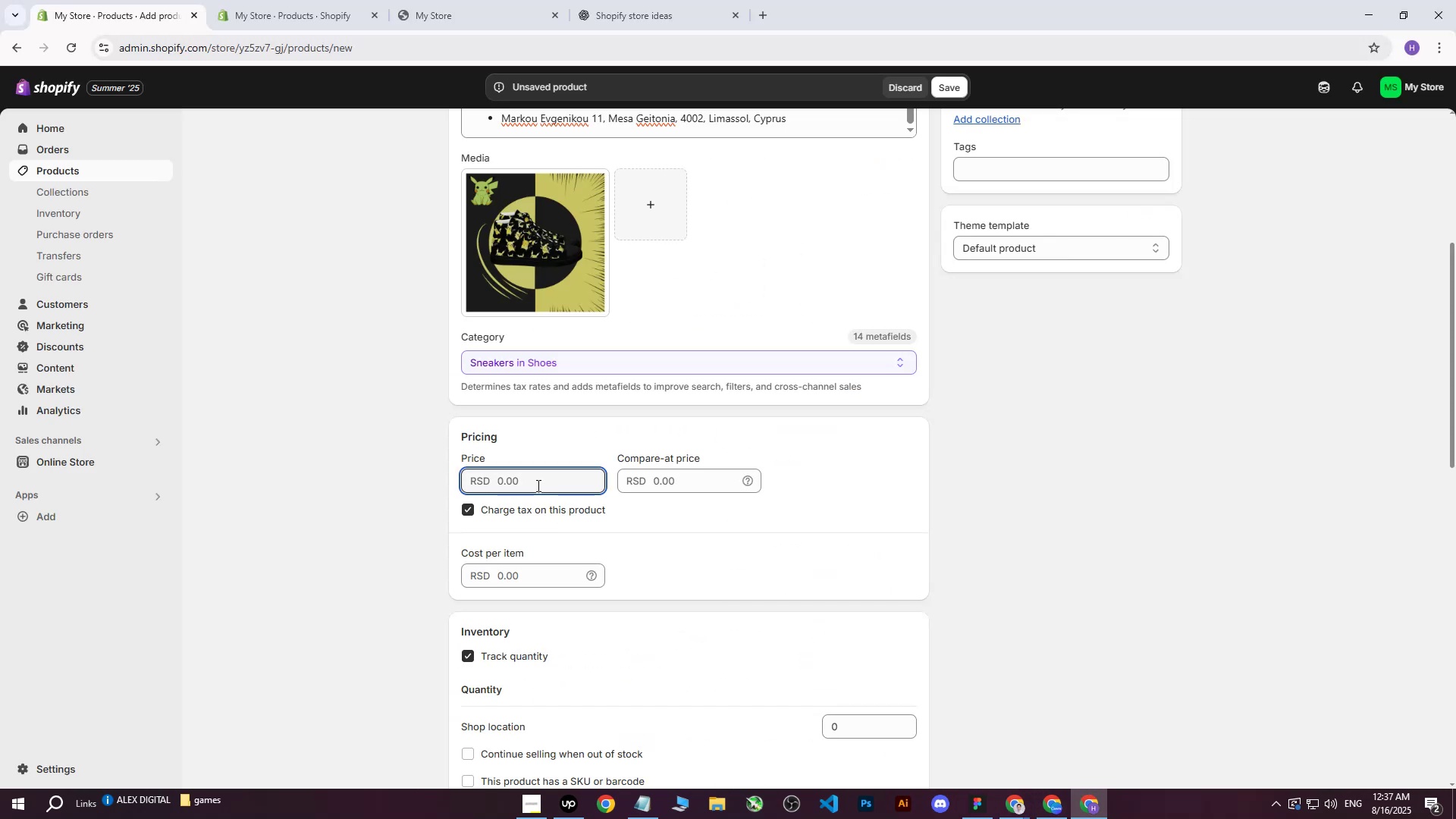 
type(14000)
key(Tab)
key(Tab)
key(Tab)
key(Tab)
type(9000)
 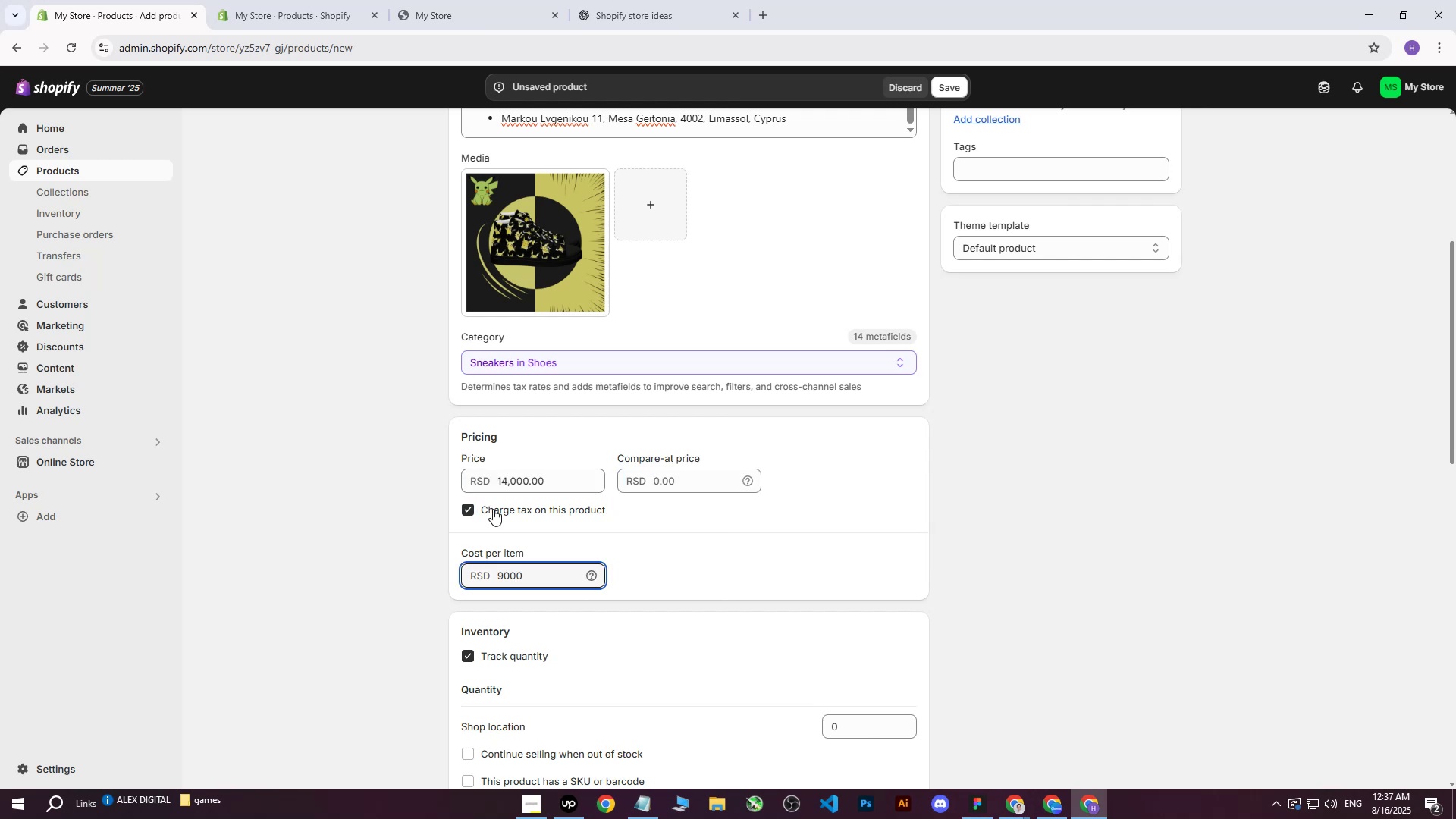 
left_click([369, 503])
 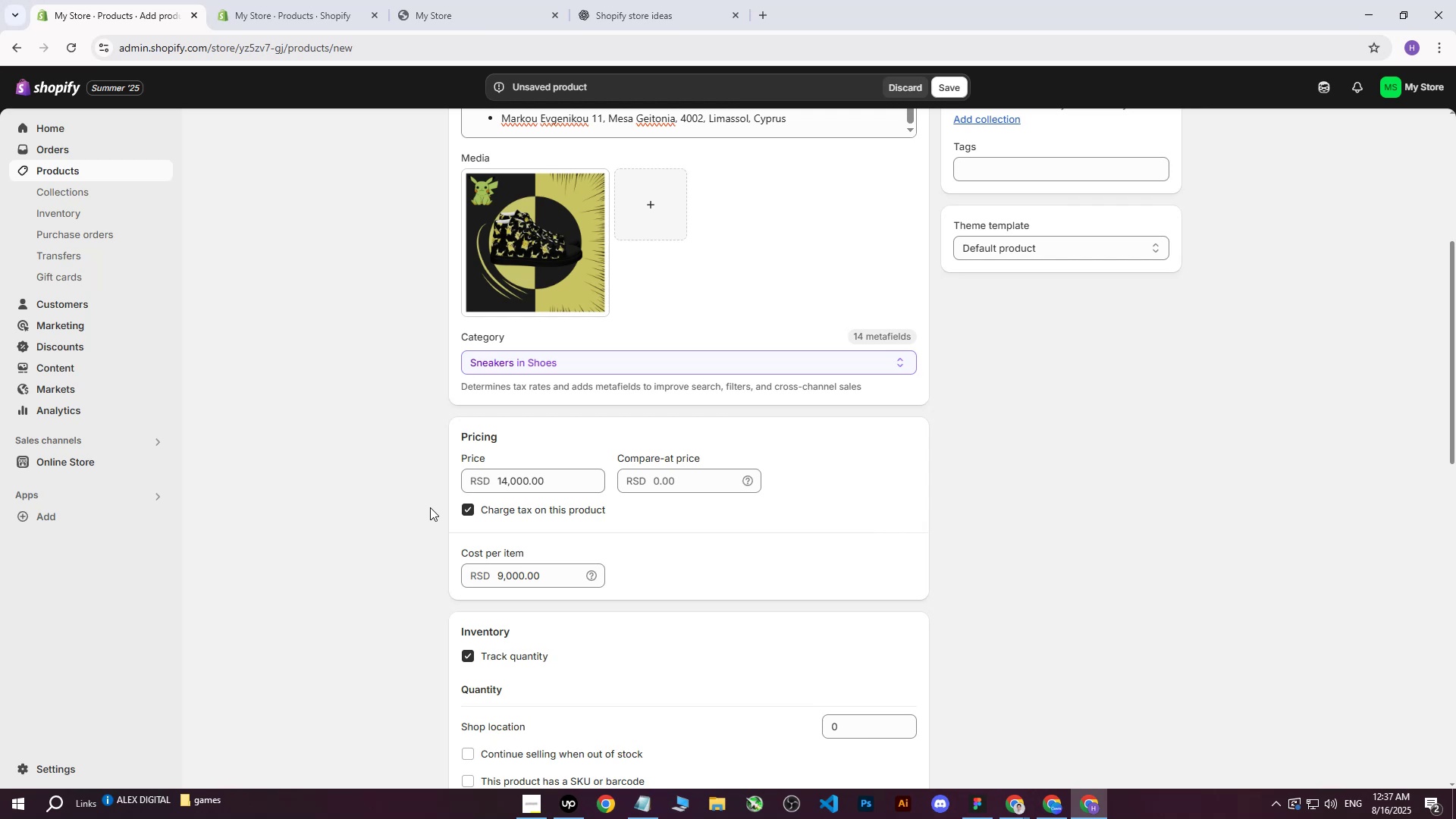 
wait(12.83)
 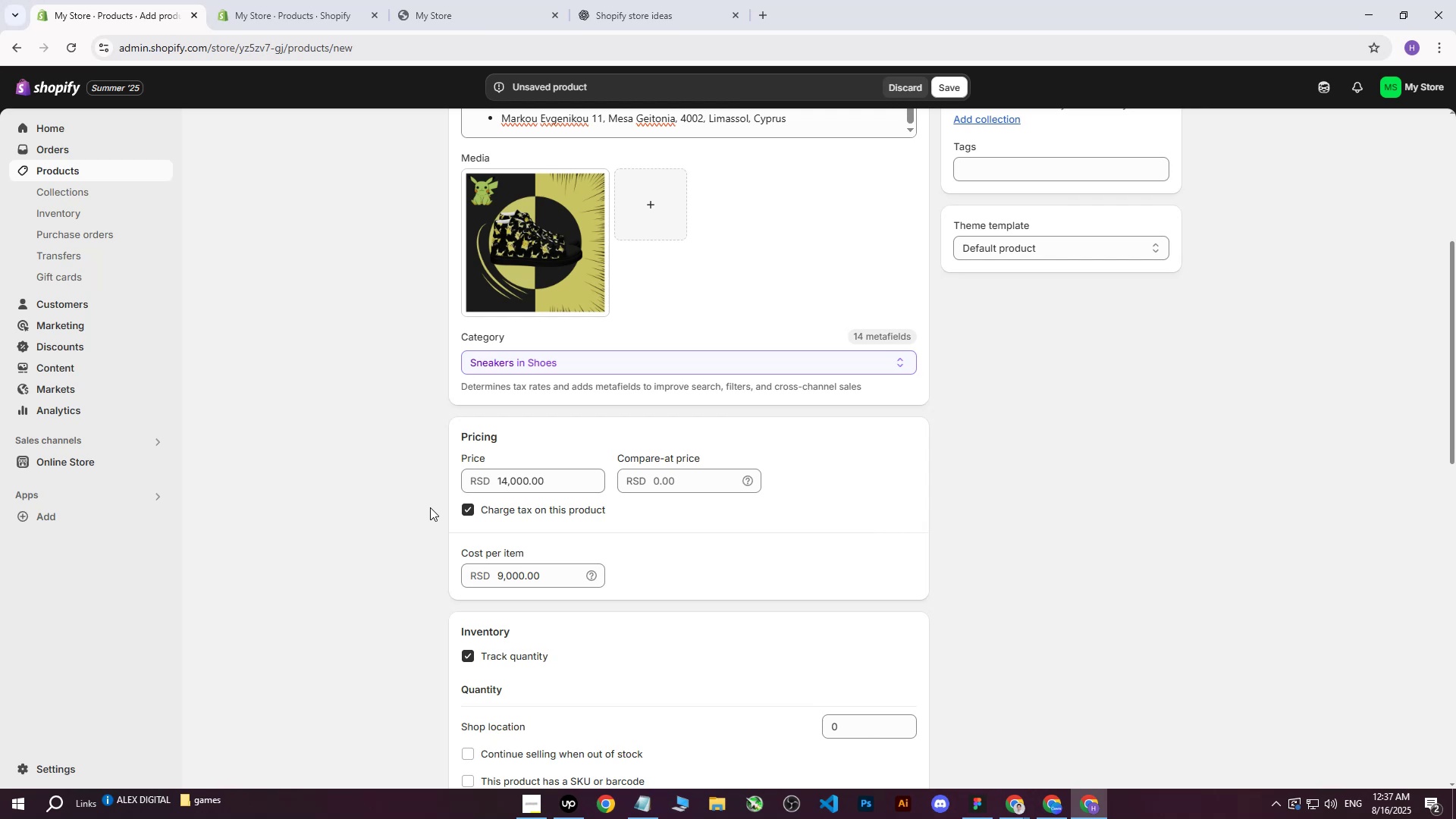 
scroll: coordinate [712, 546], scroll_direction: down, amount: 1.0
 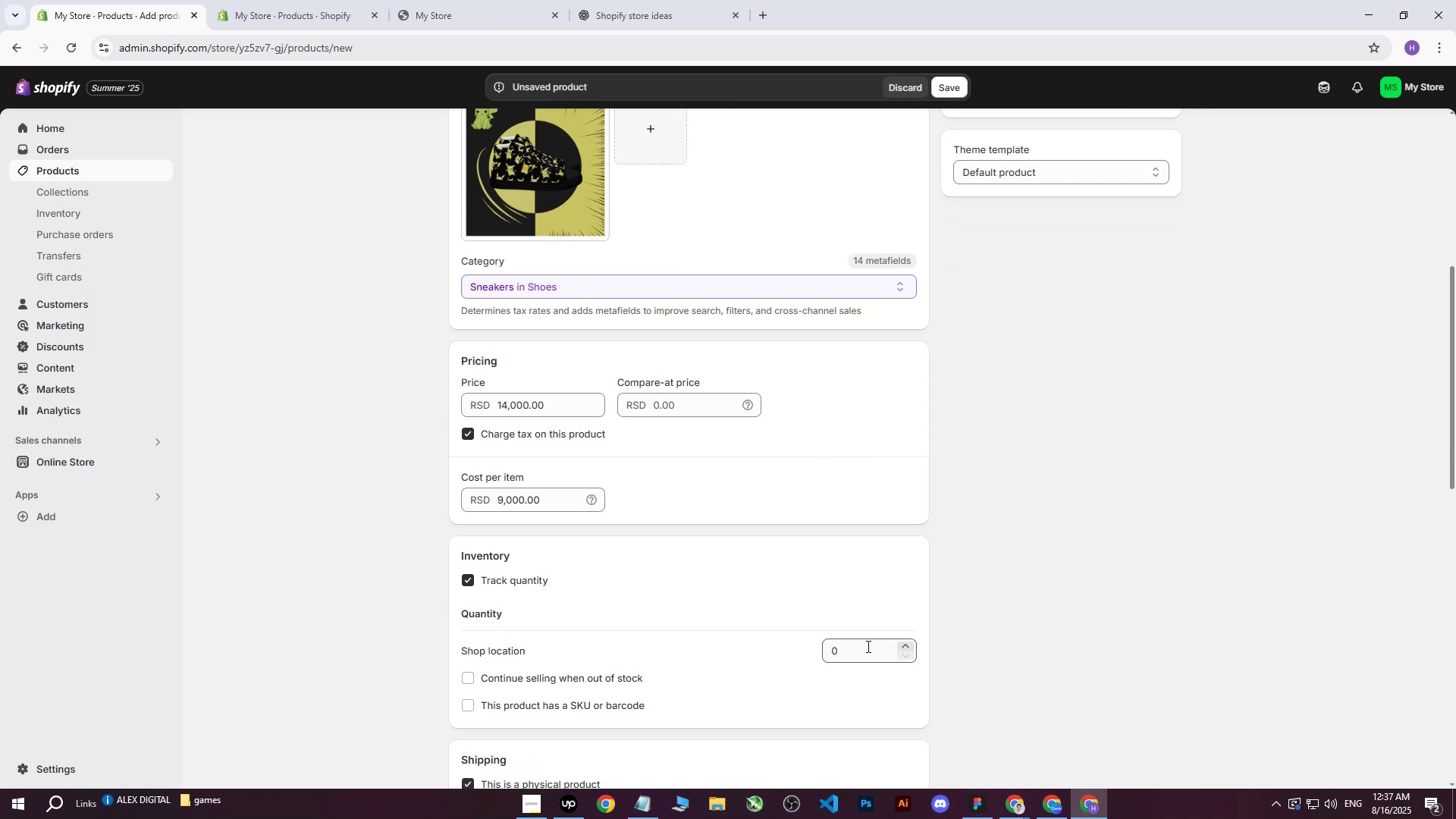 
left_click([866, 647])
 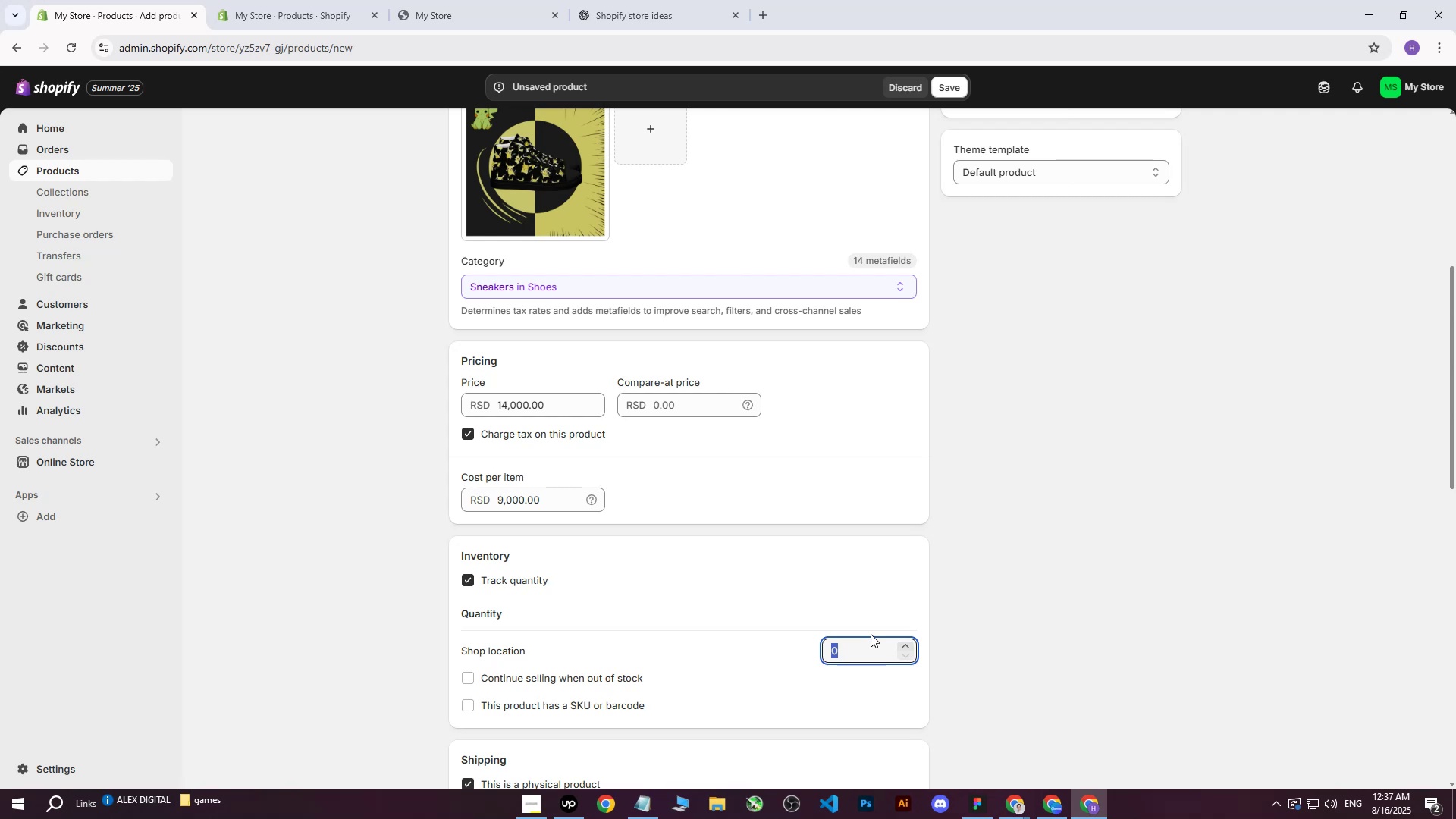 
type(159)
key(Backspace)
type(0)
 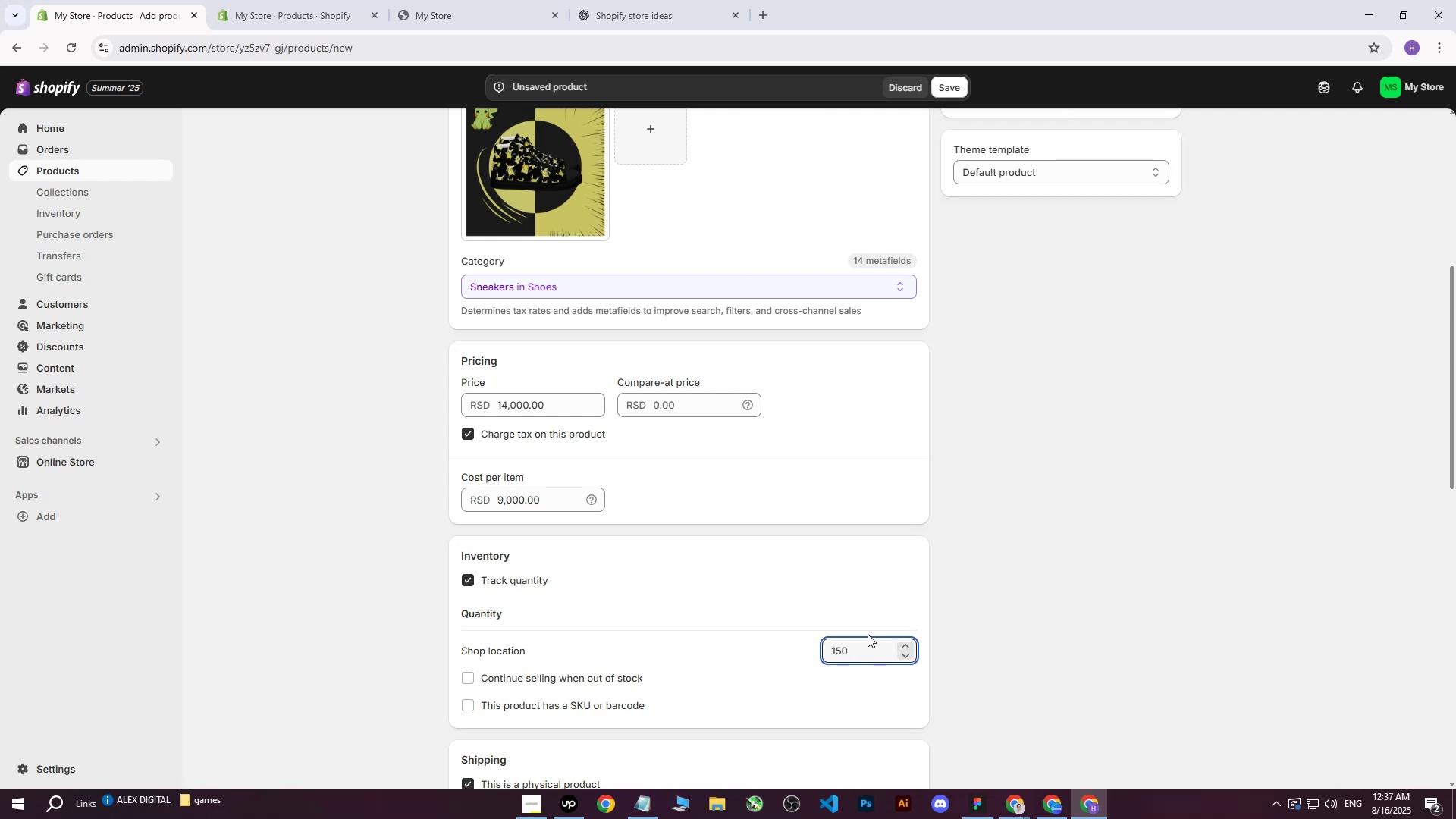 
scroll: coordinate [889, 509], scroll_direction: down, amount: 5.0
 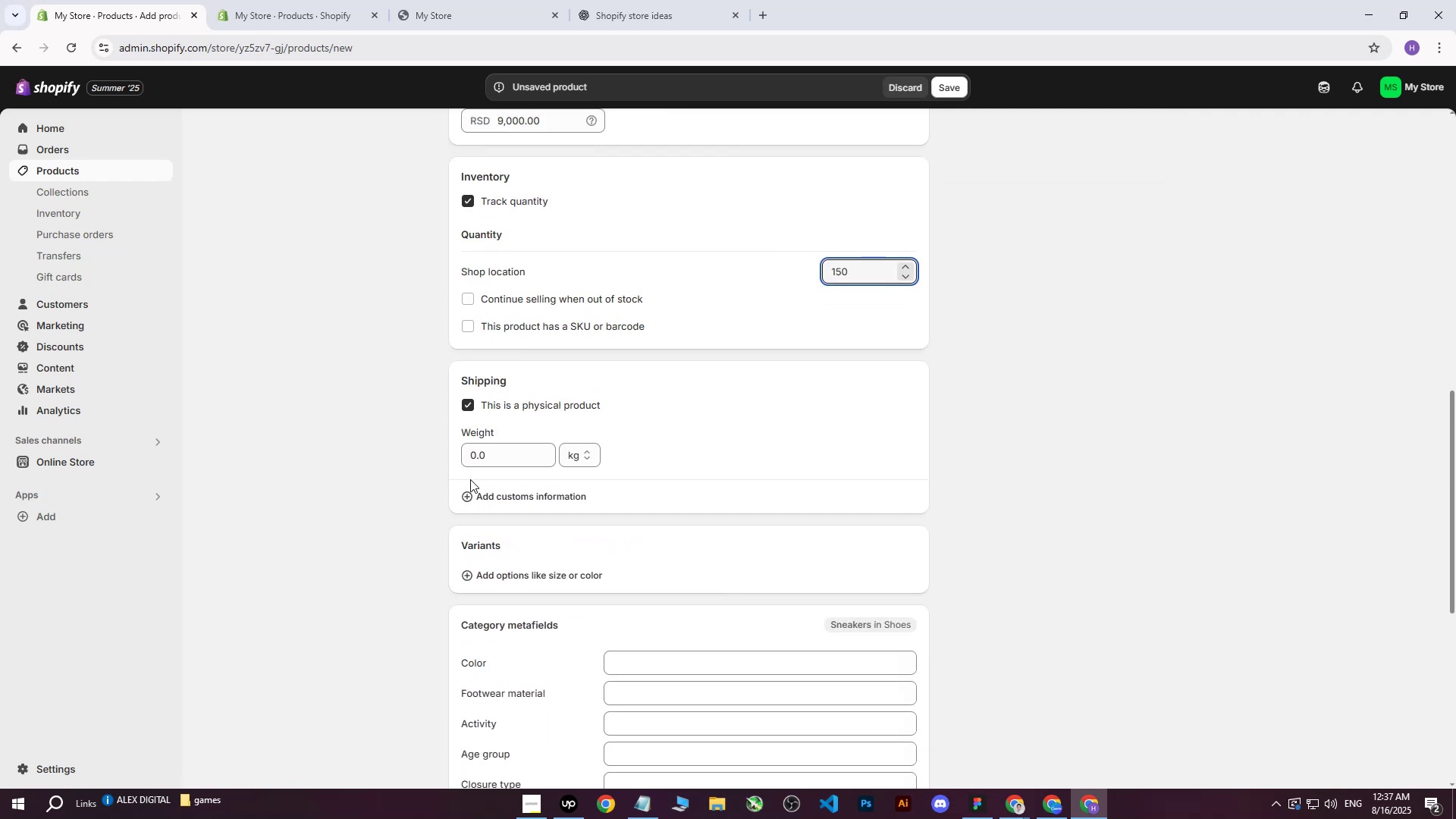 
left_click([480, 461])
 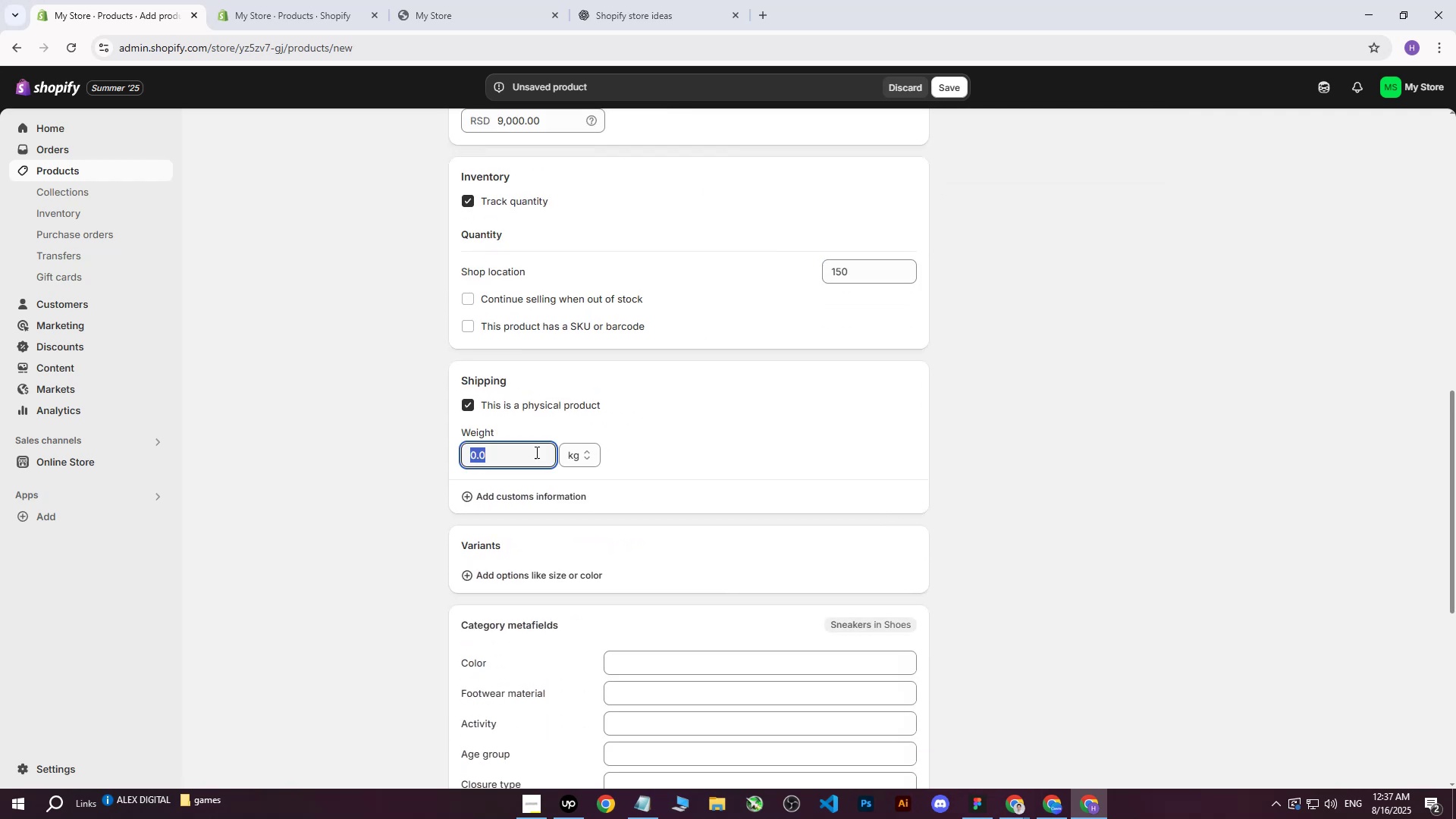 
scroll: coordinate [672, 457], scroll_direction: down, amount: 1.0
 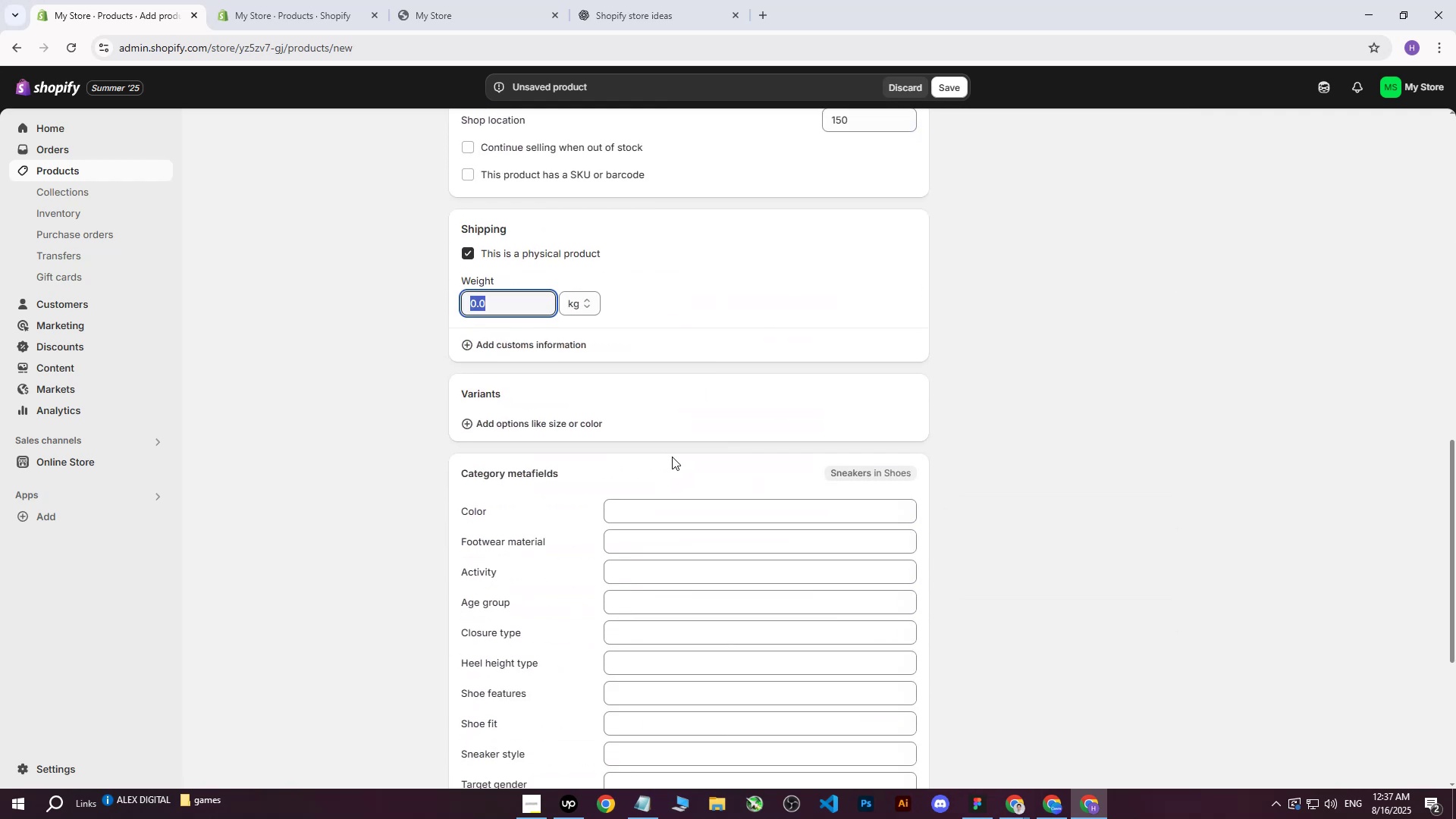 
key(7)
 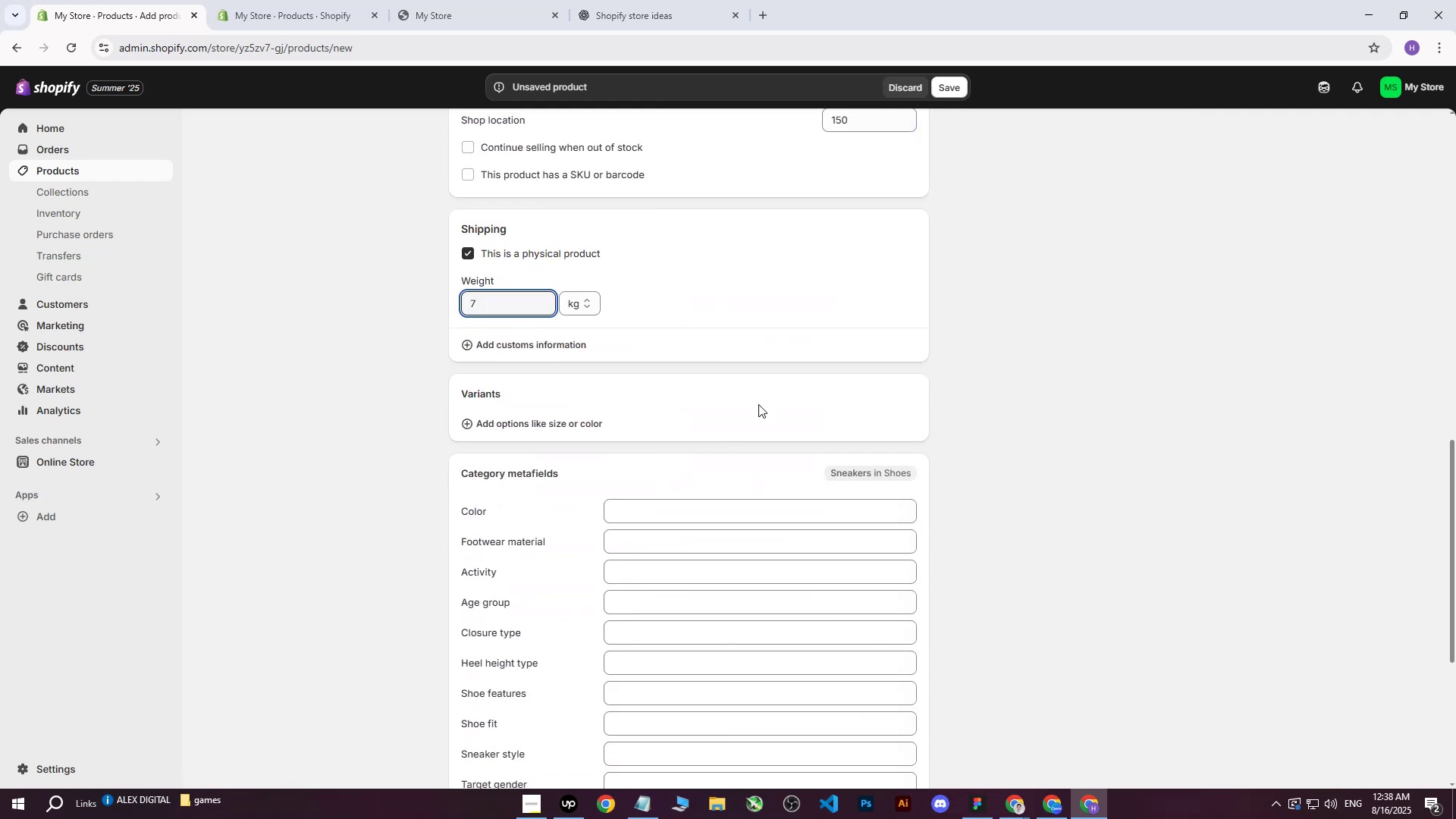 
left_click([987, 312])
 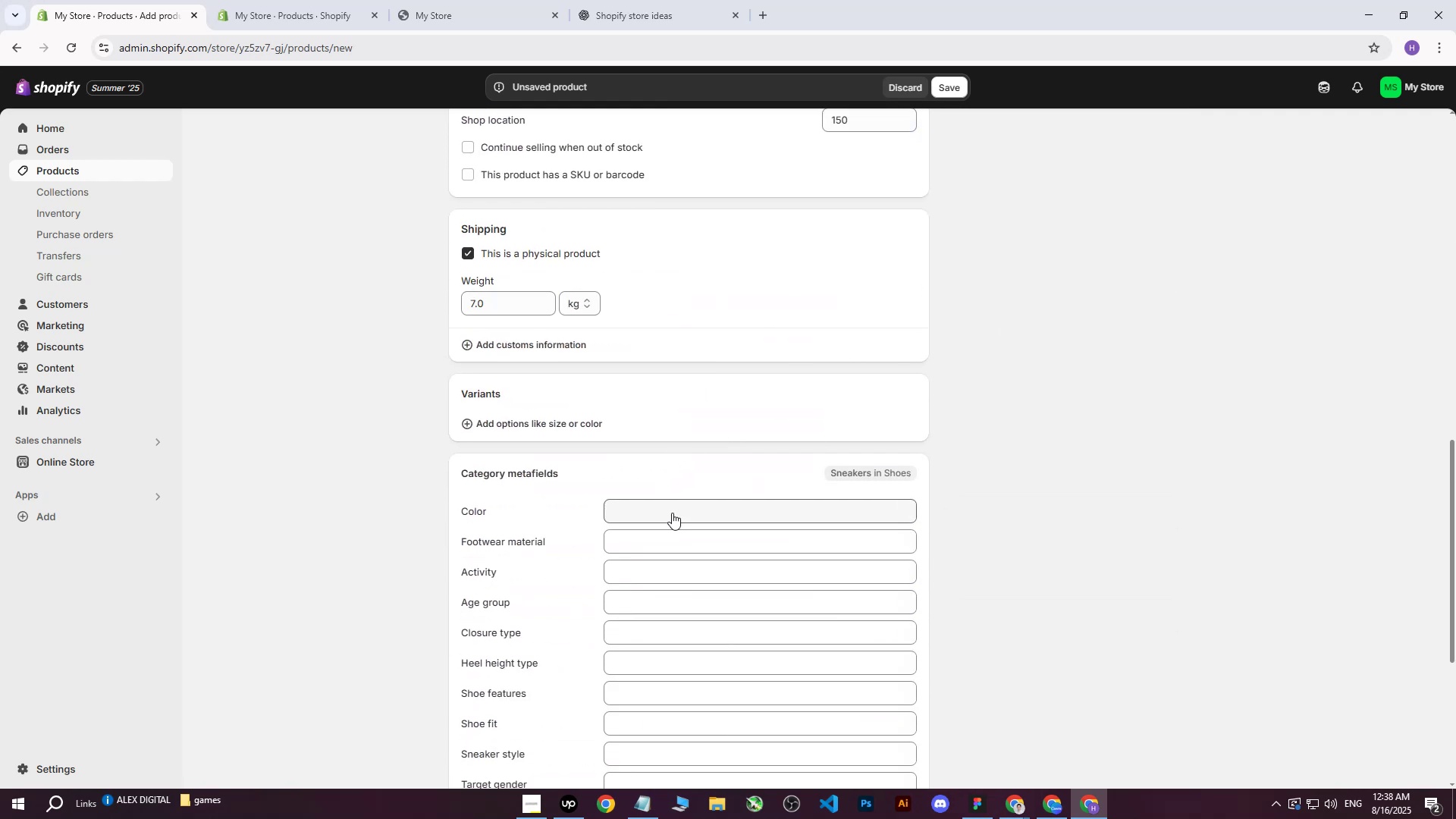 
left_click([672, 513])
 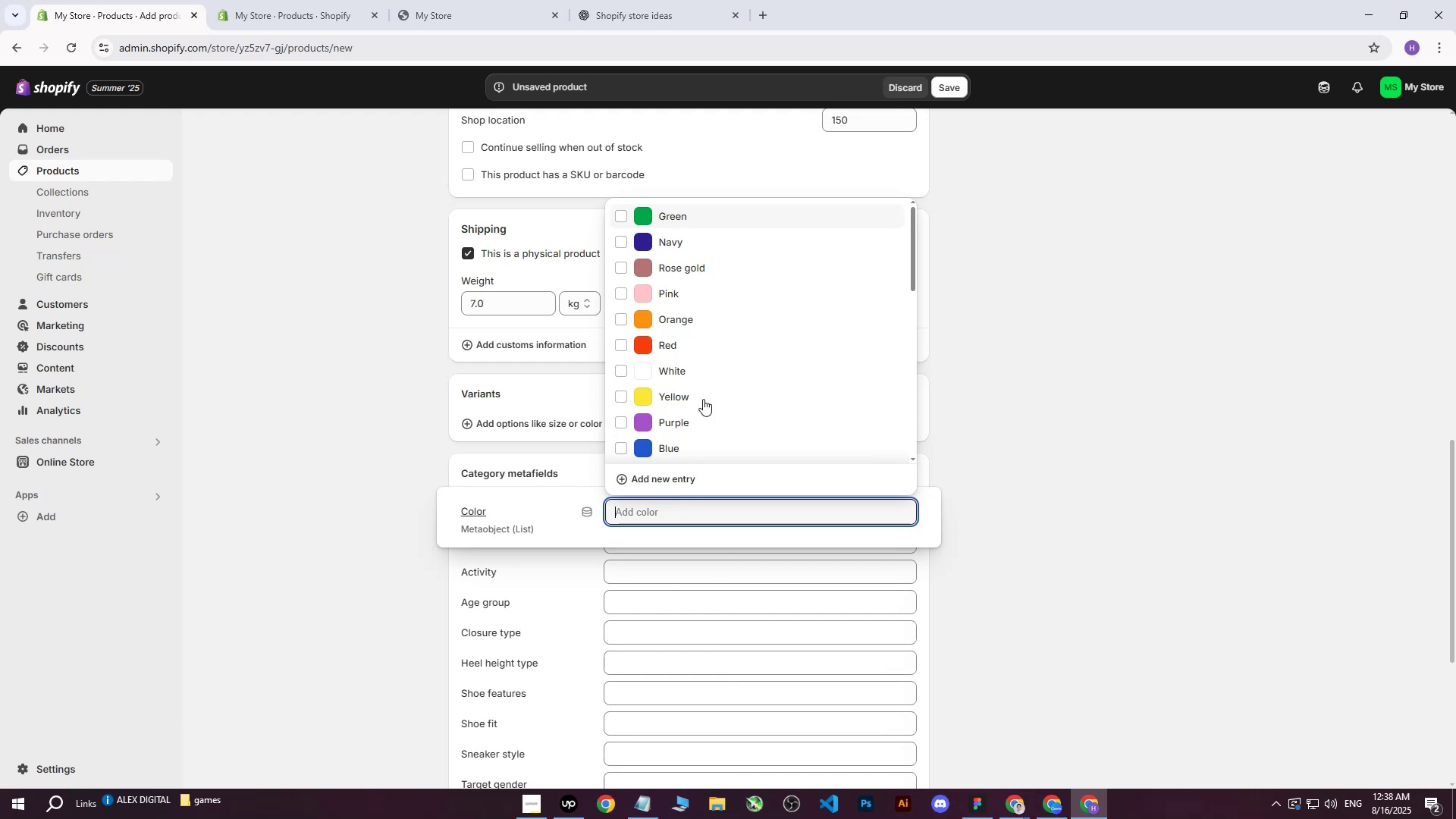 
wait(5.99)
 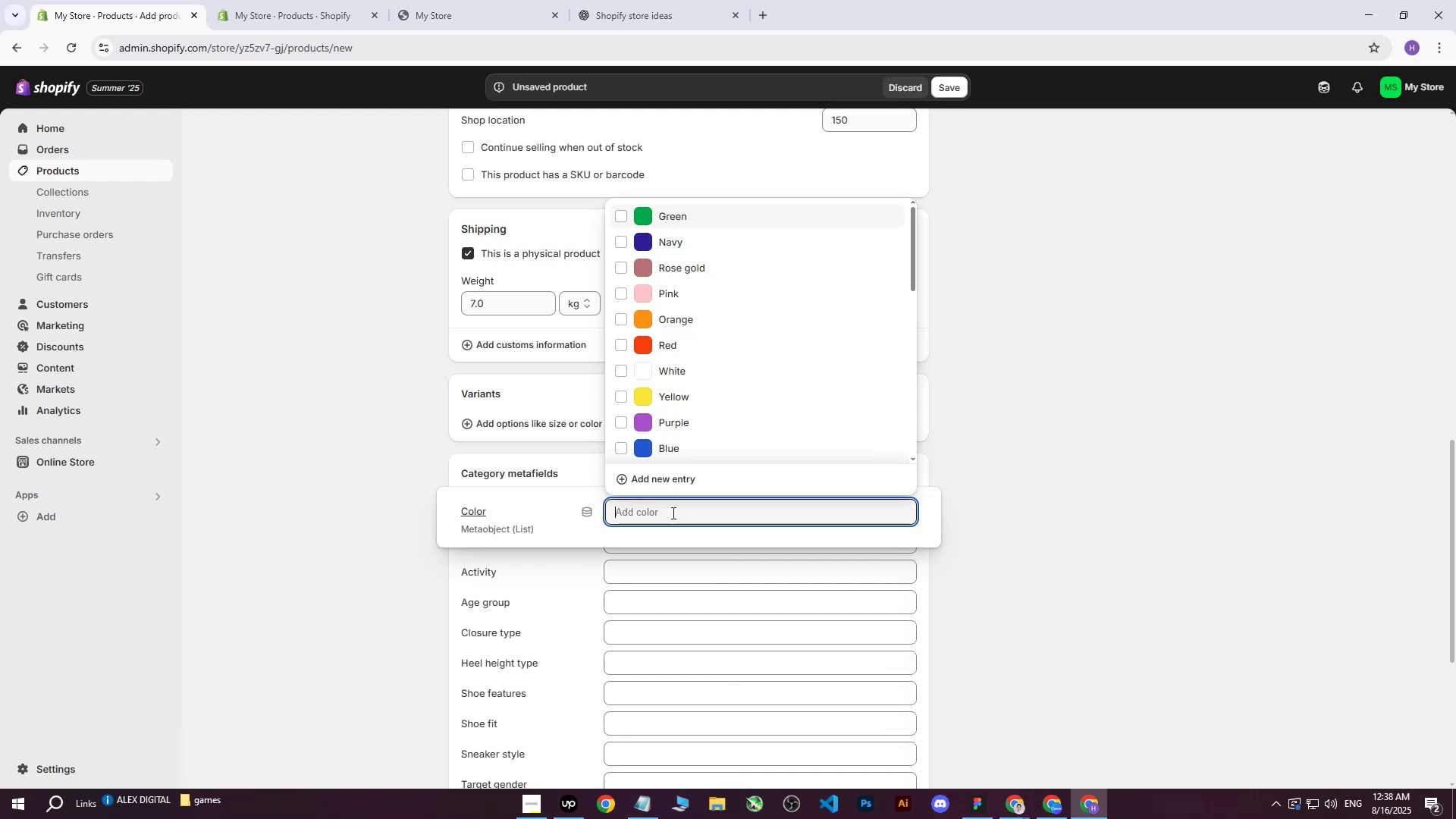 
left_click([623, 392])
 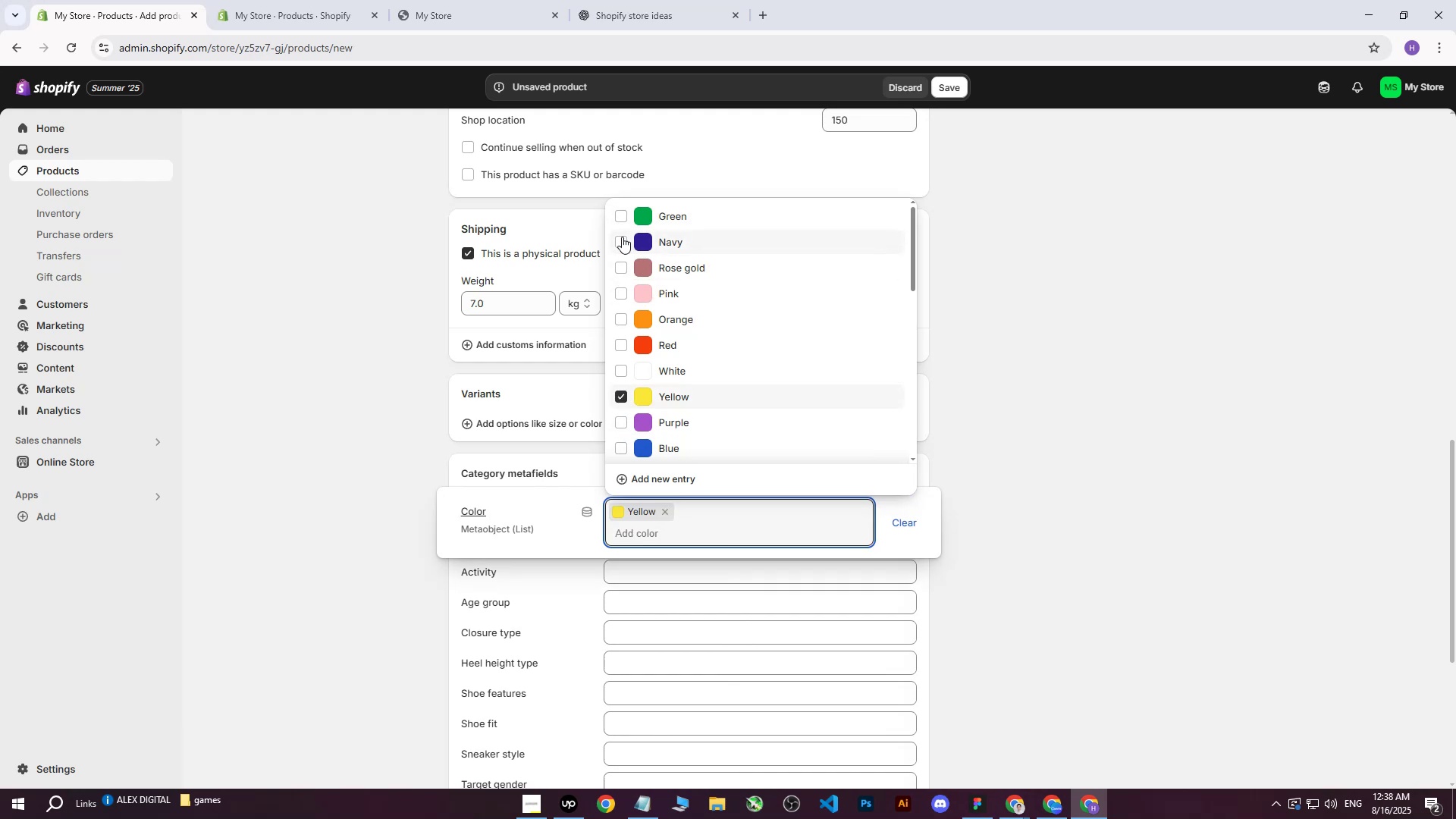 
left_click([622, 237])
 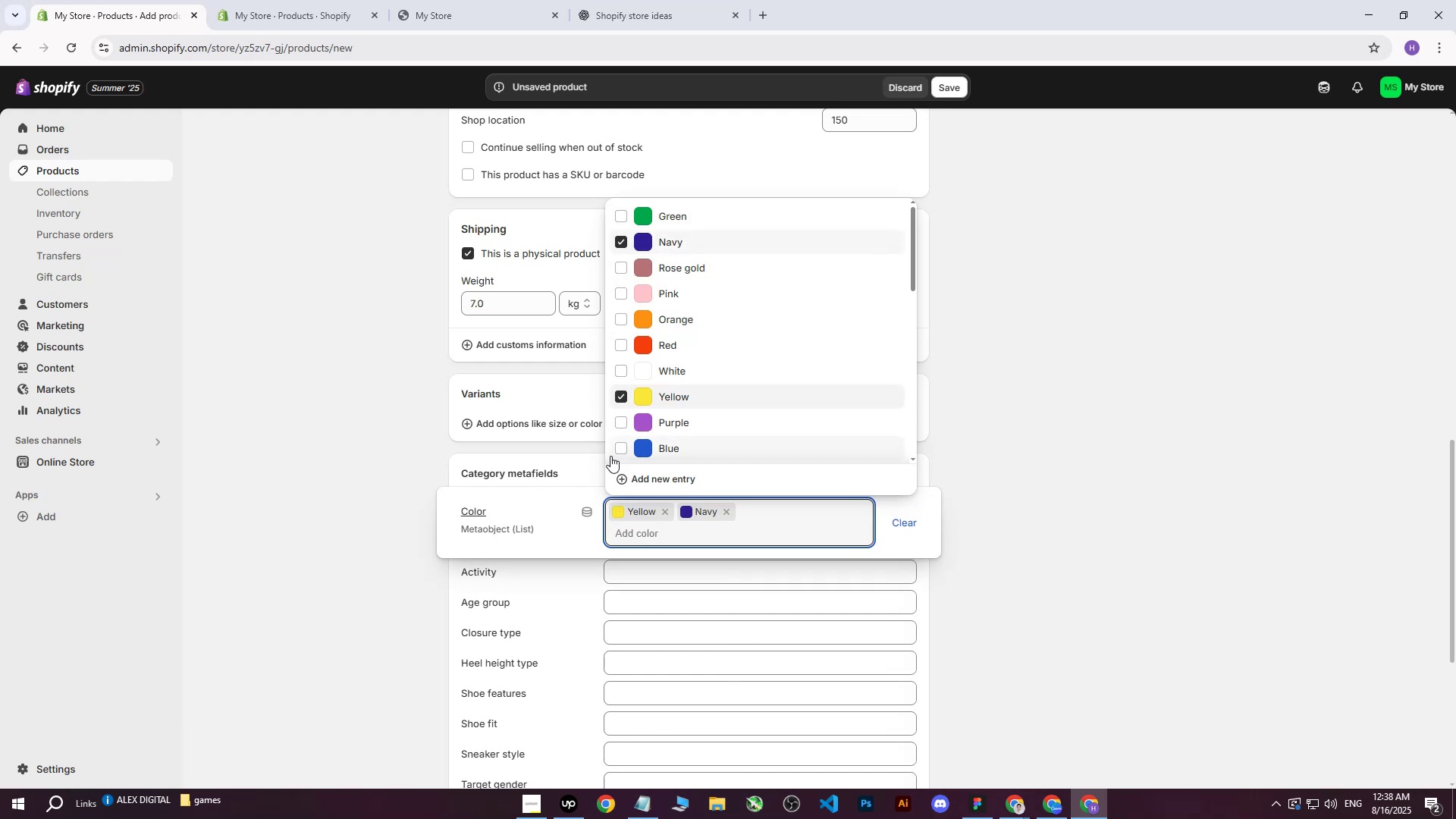 
left_click([619, 445])
 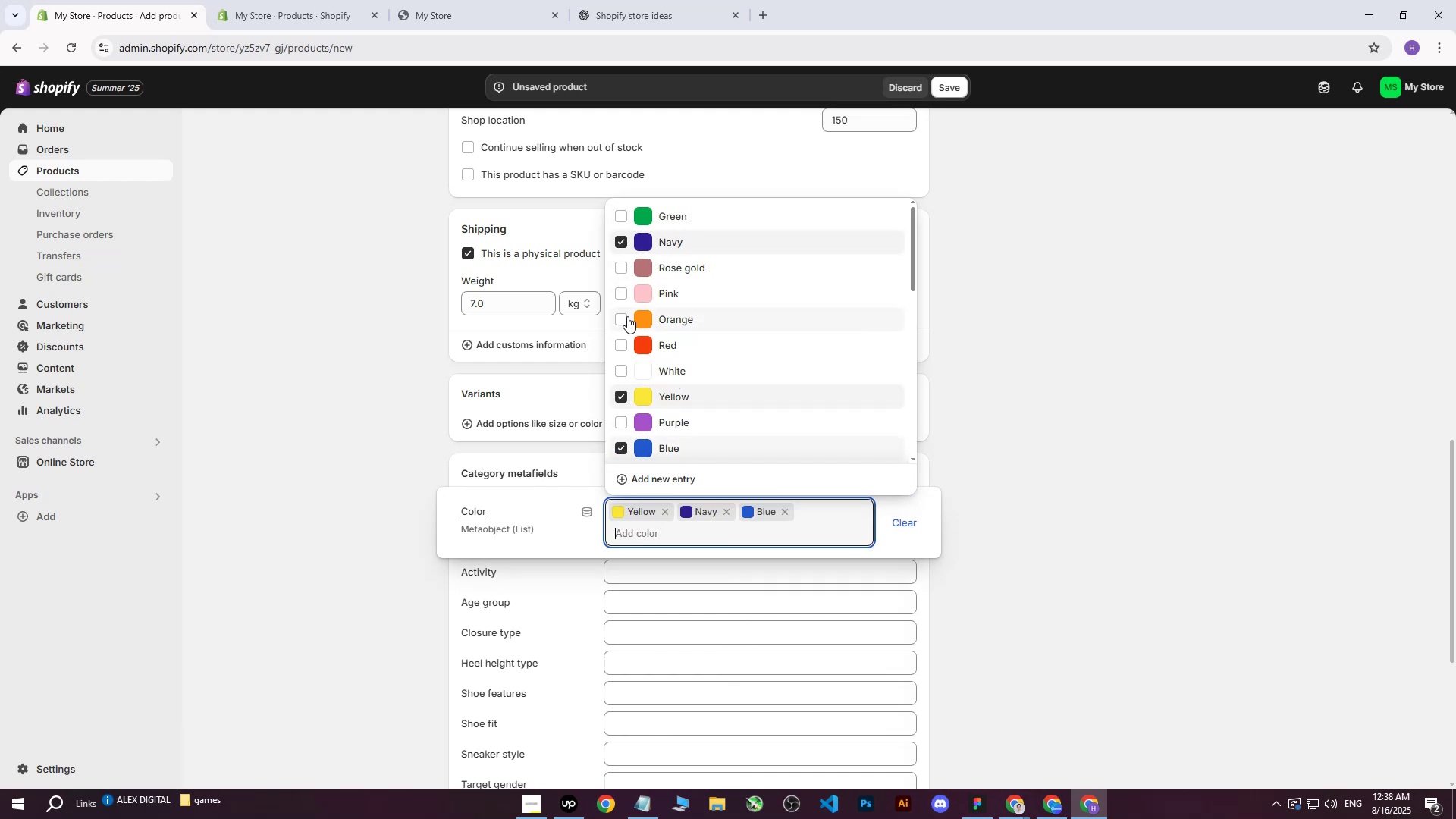 
scroll: coordinate [629, 301], scroll_direction: down, amount: 2.0
 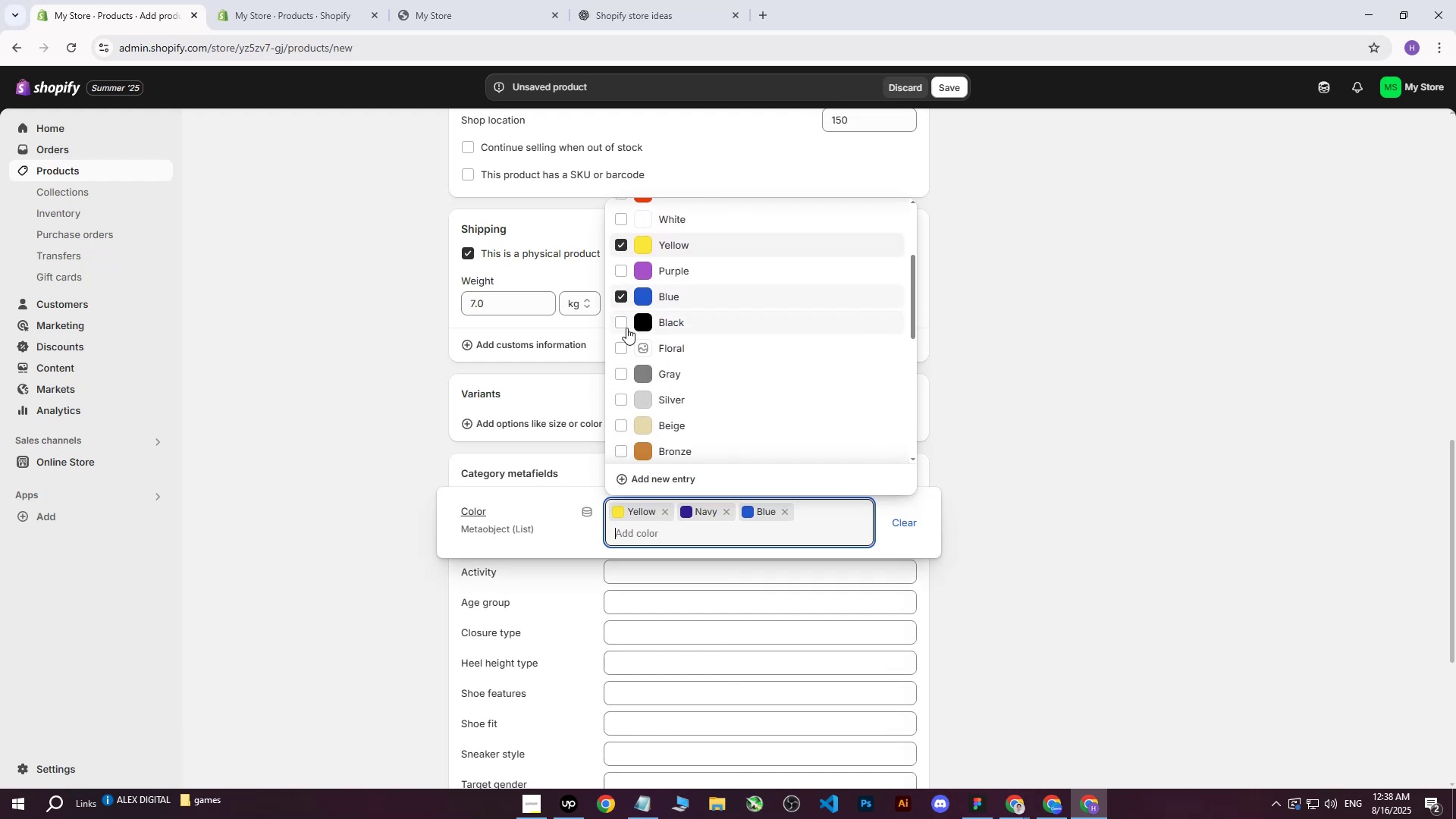 
left_click([623, 320])
 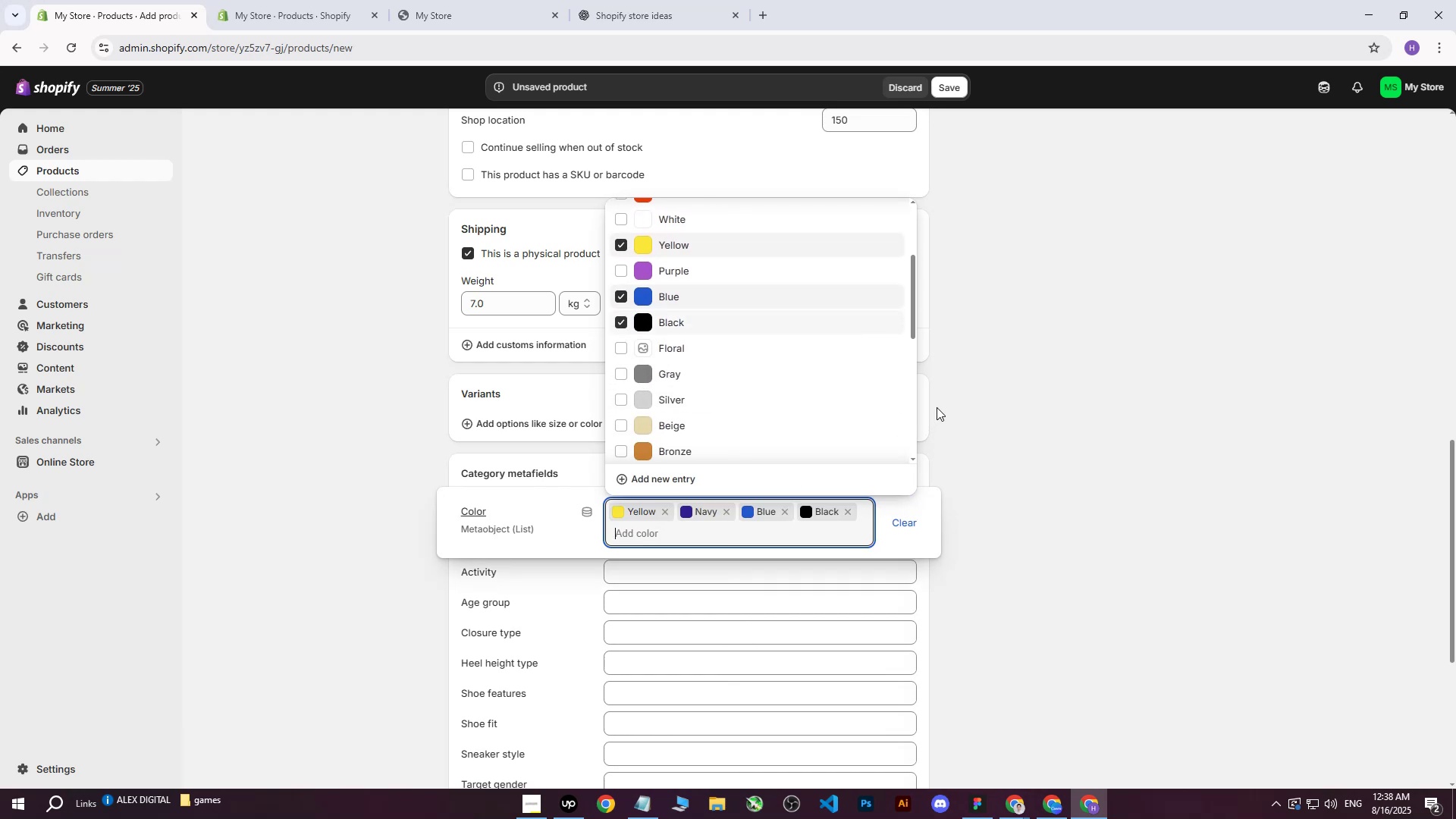 
left_click([971, 386])
 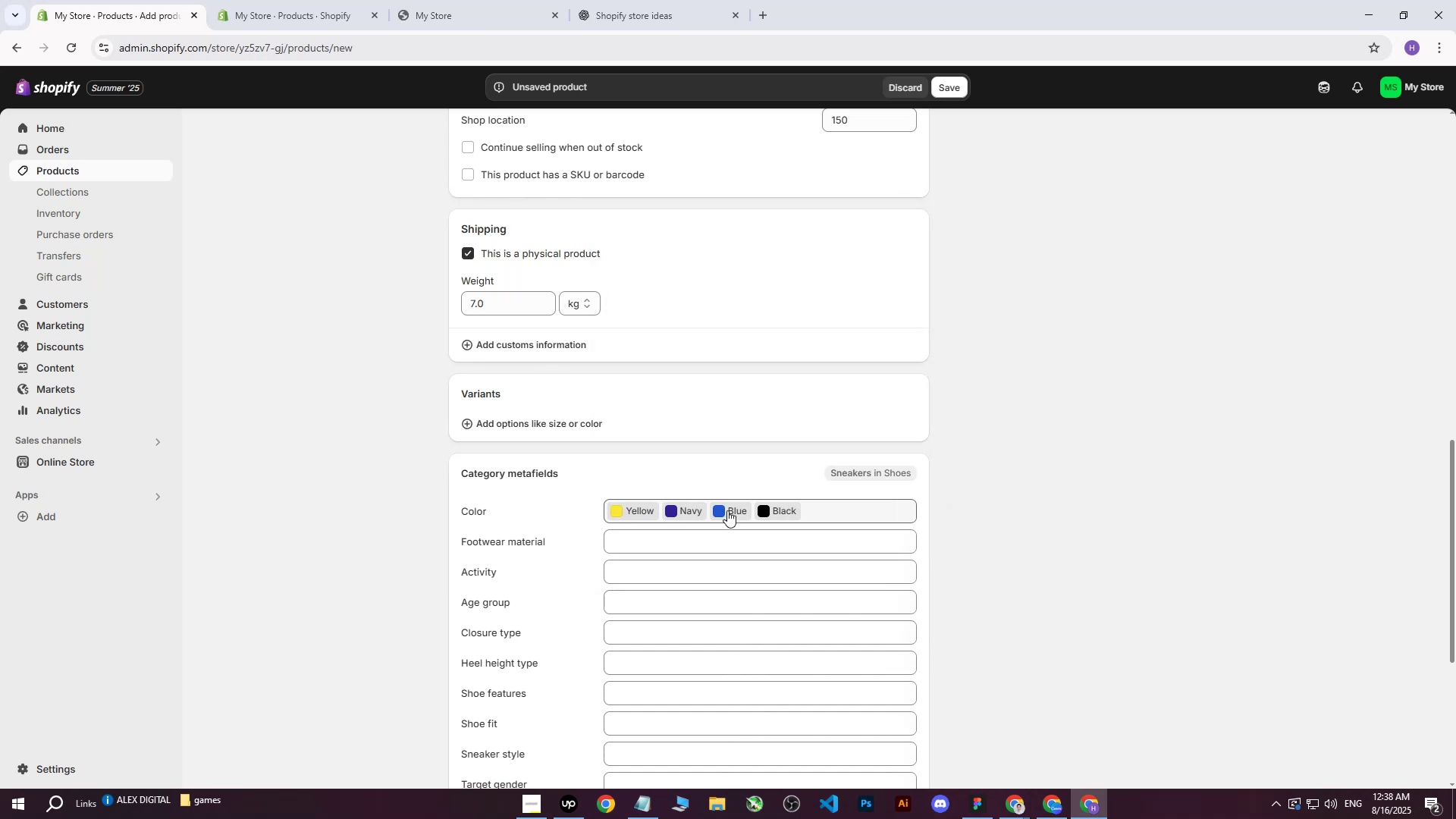 
left_click([779, 509])
 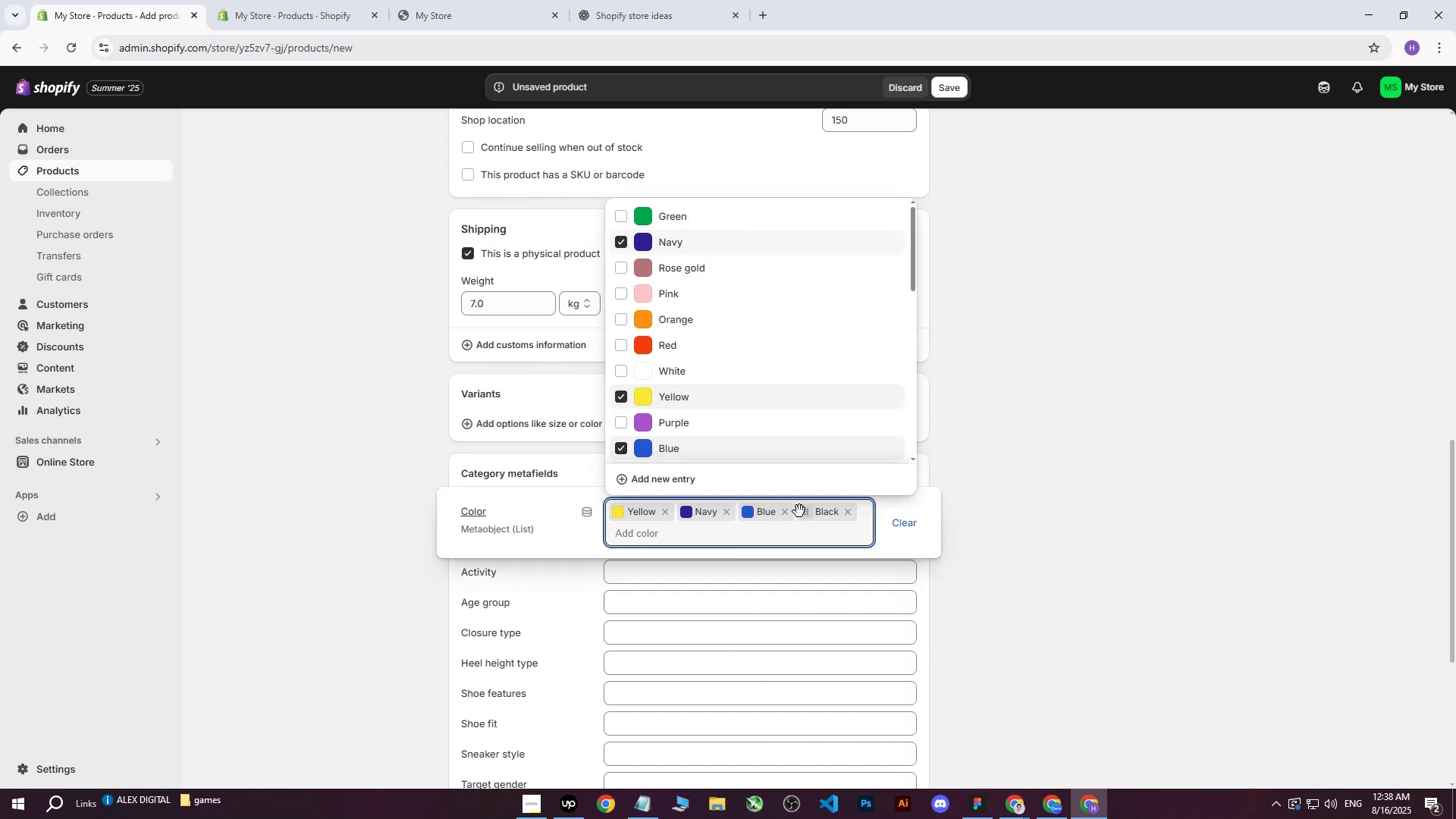 
left_click_drag(start_coordinate=[800, 512], to_coordinate=[632, 512])
 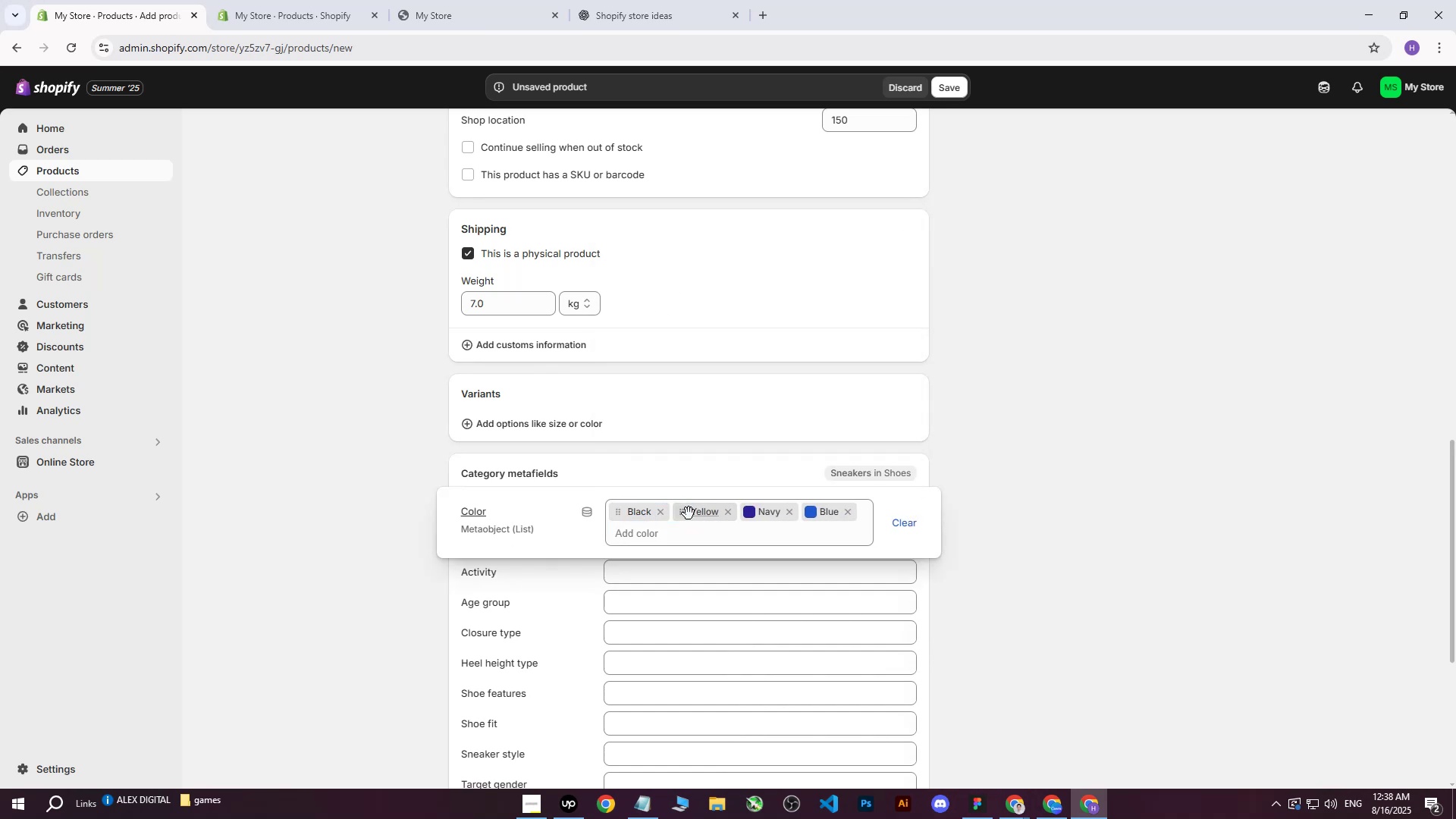 
left_click_drag(start_coordinate=[686, 513], to_coordinate=[803, 511])
 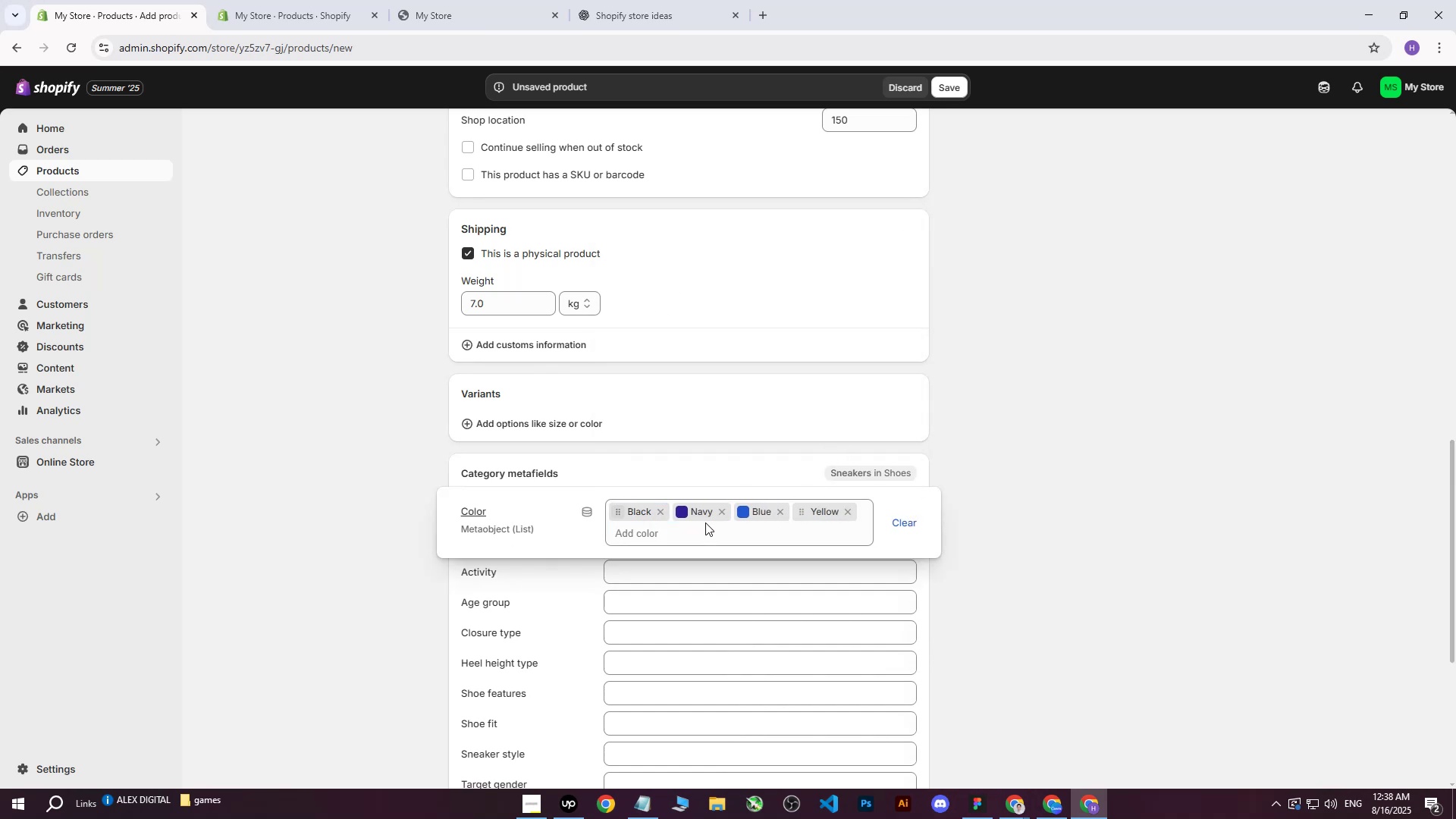 
left_click([1002, 402])
 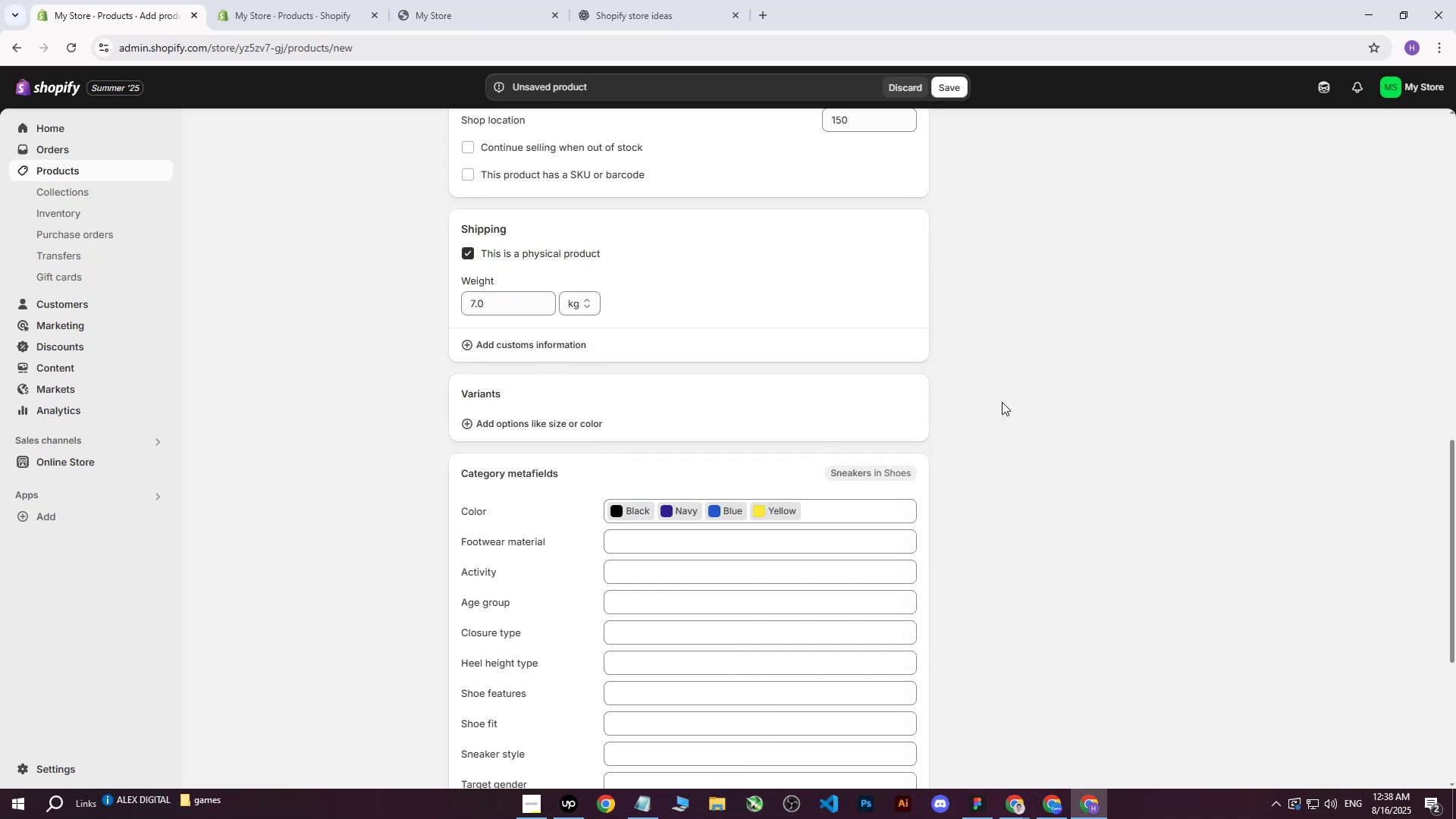 
scroll: coordinate [1002, 402], scroll_direction: up, amount: 5.0
 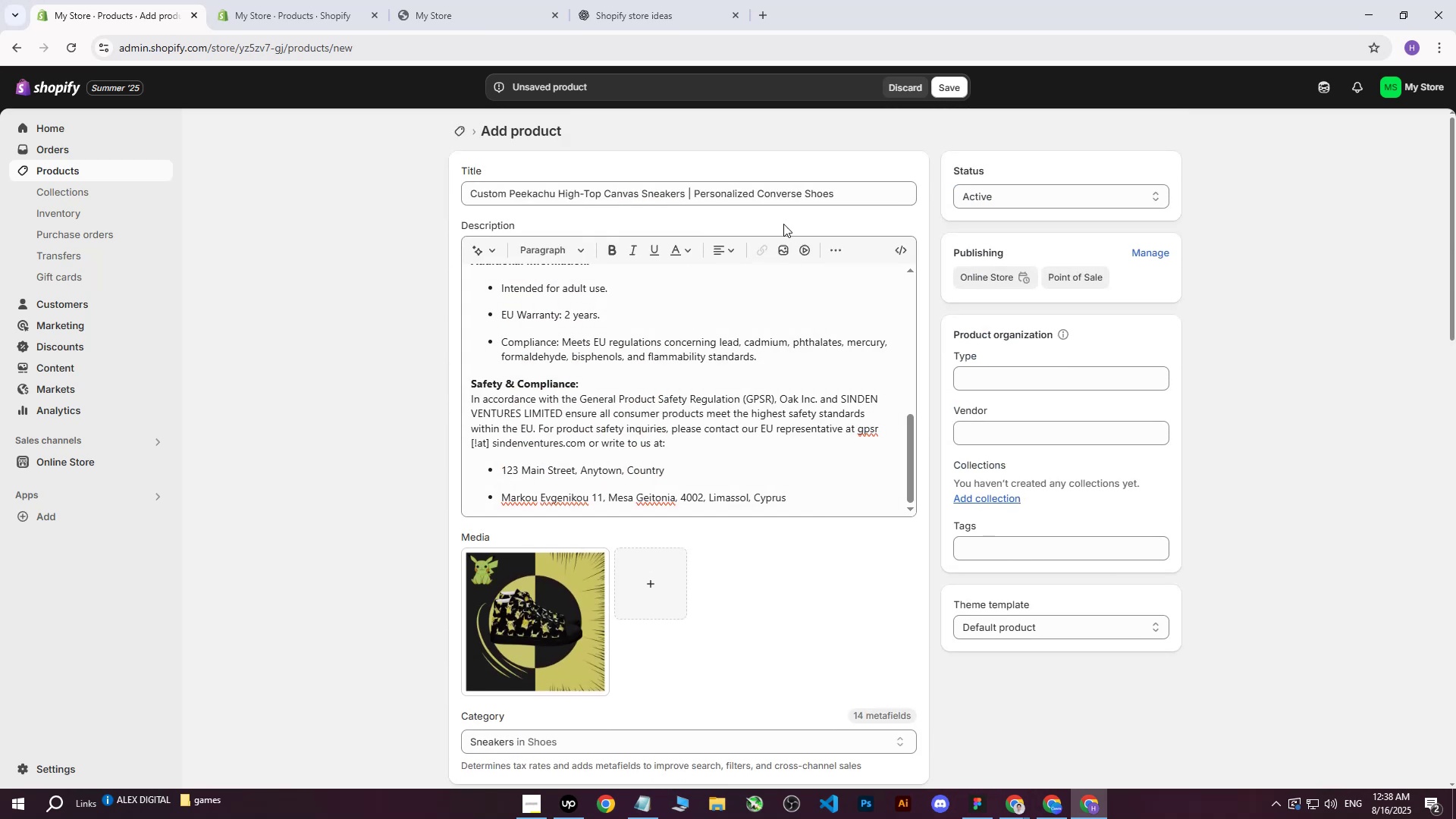 
left_click([848, 201])
 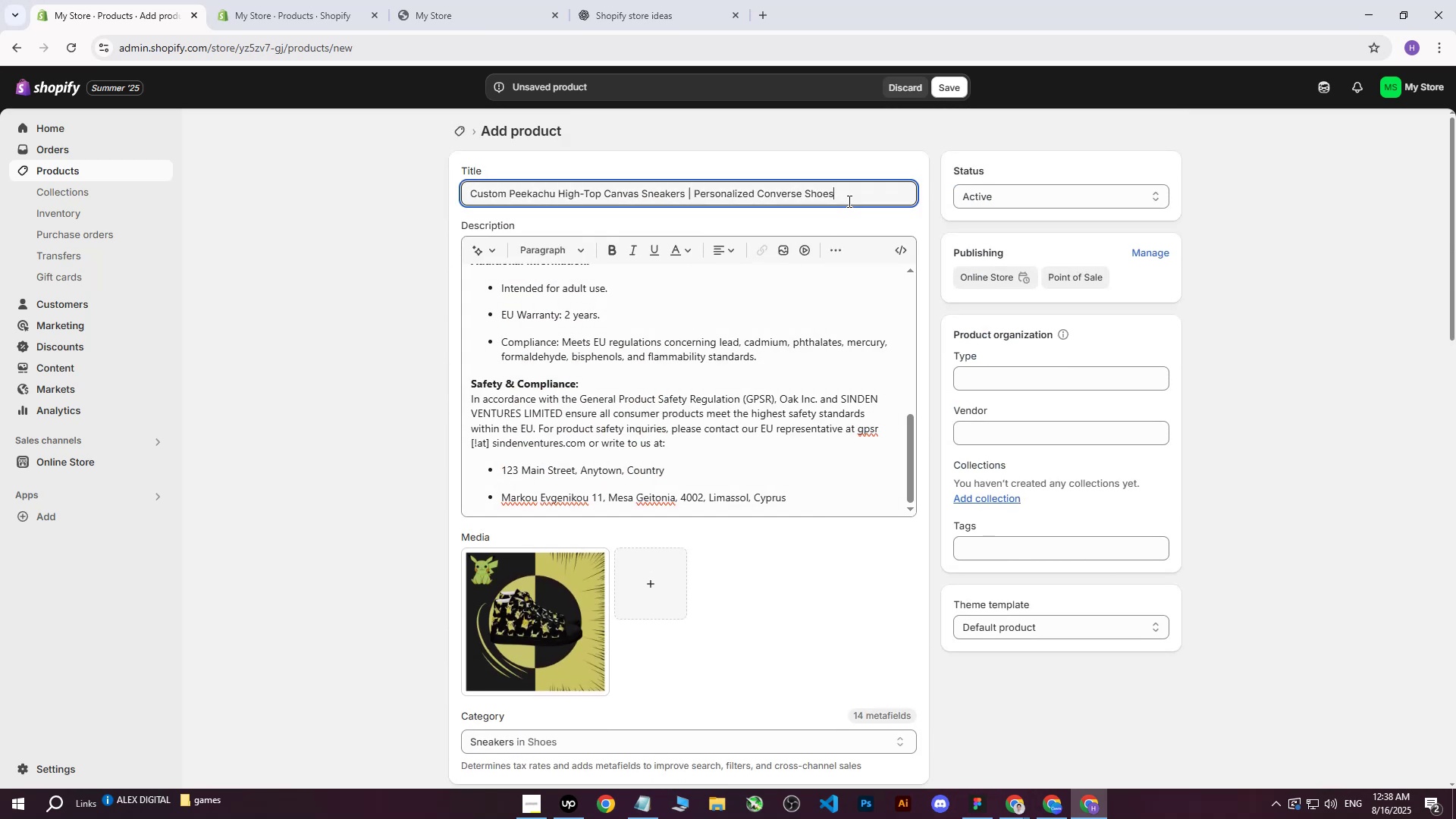 
left_click_drag(start_coordinate=[848, 201], to_coordinate=[431, 199])
 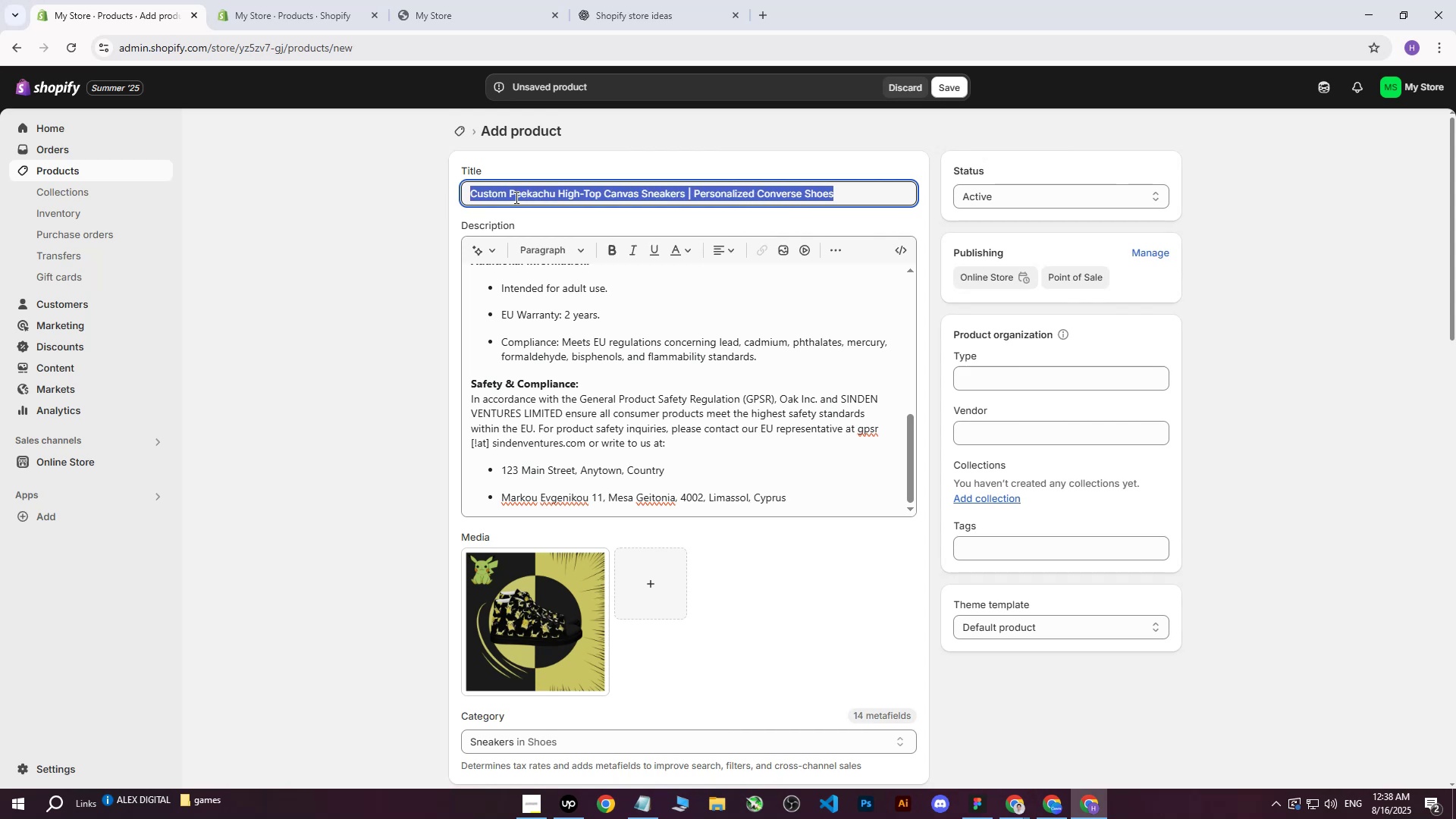 
right_click([515, 197])
 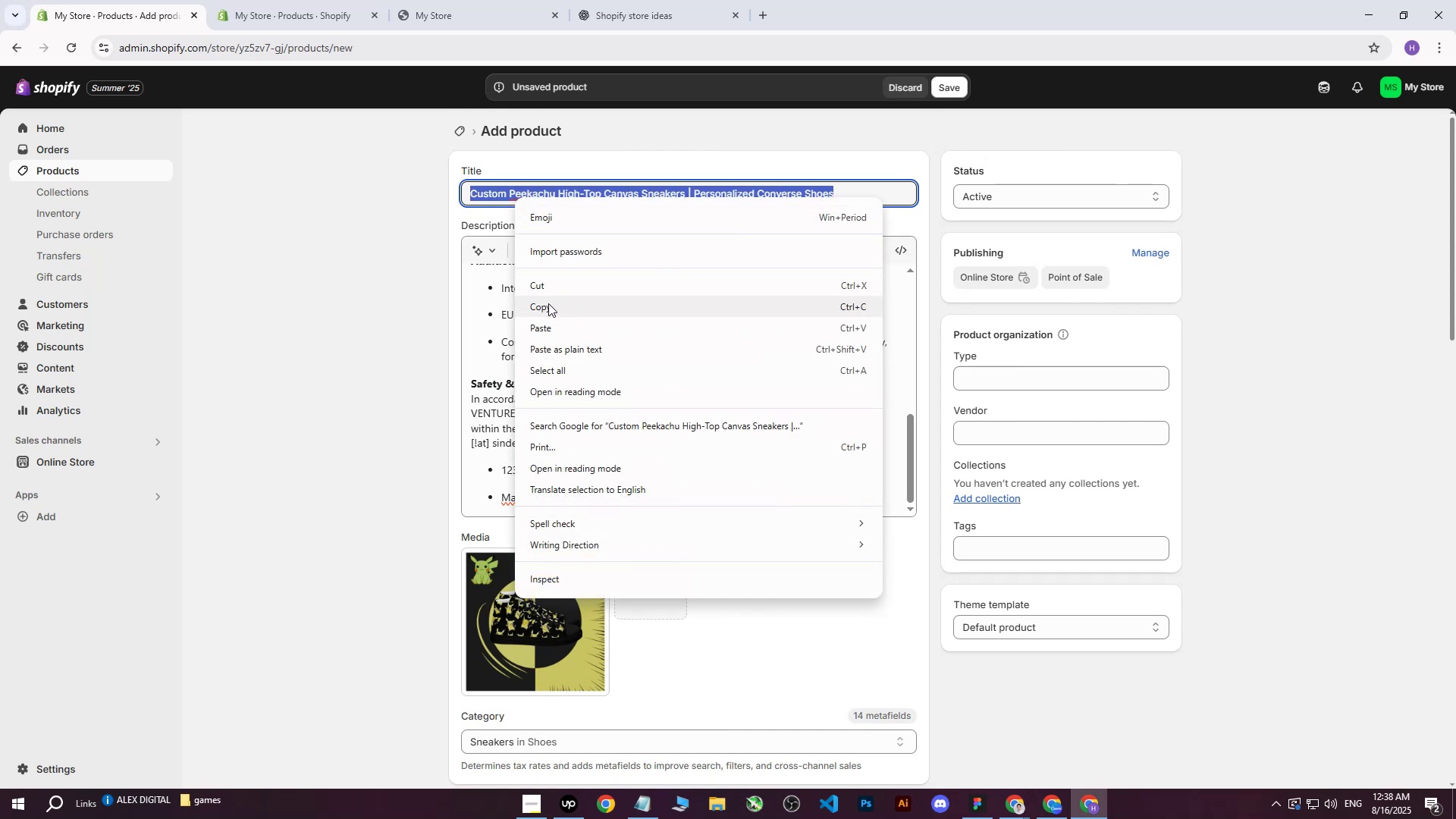 
left_click([547, 307])
 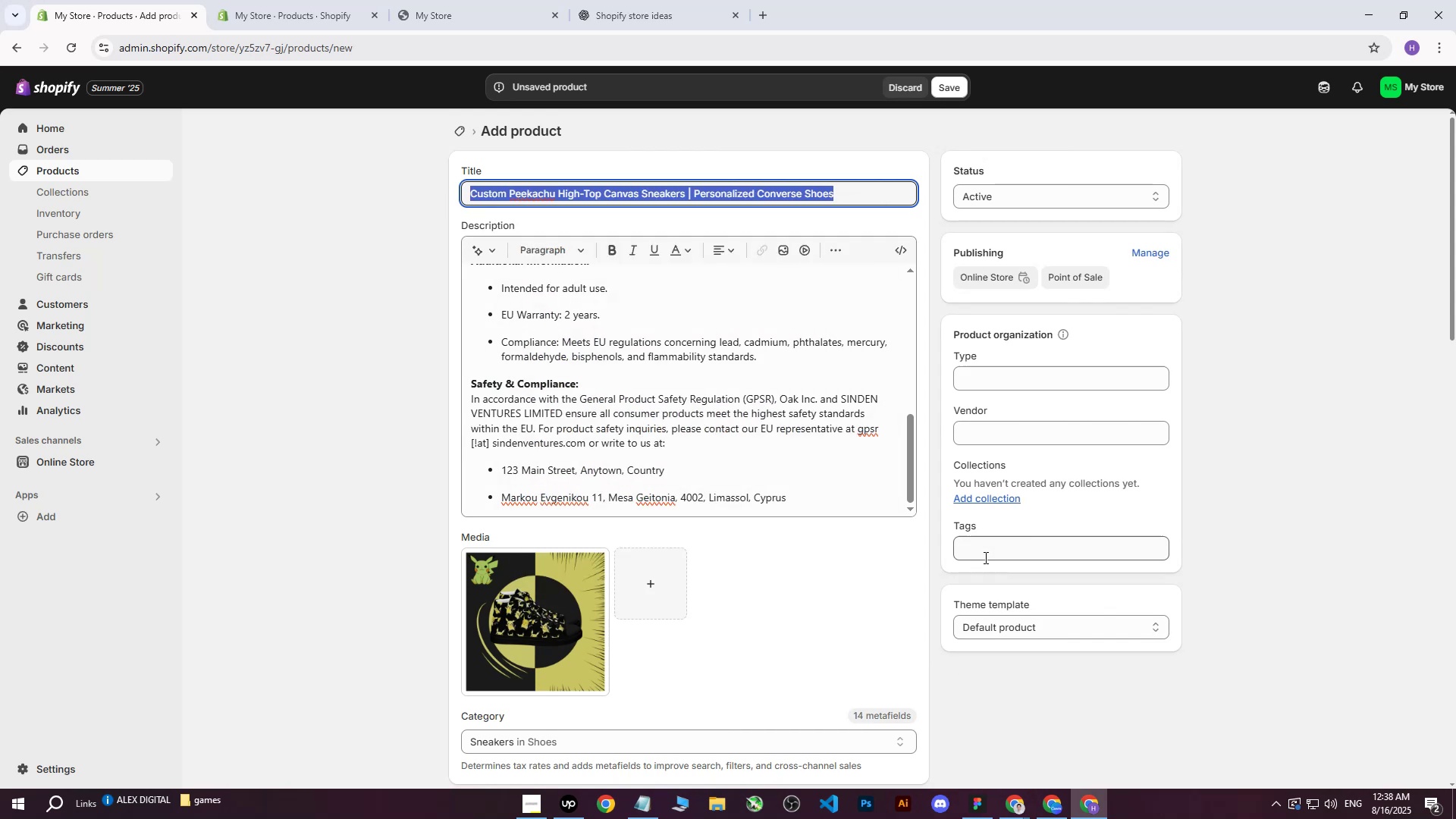 
right_click([972, 540])
 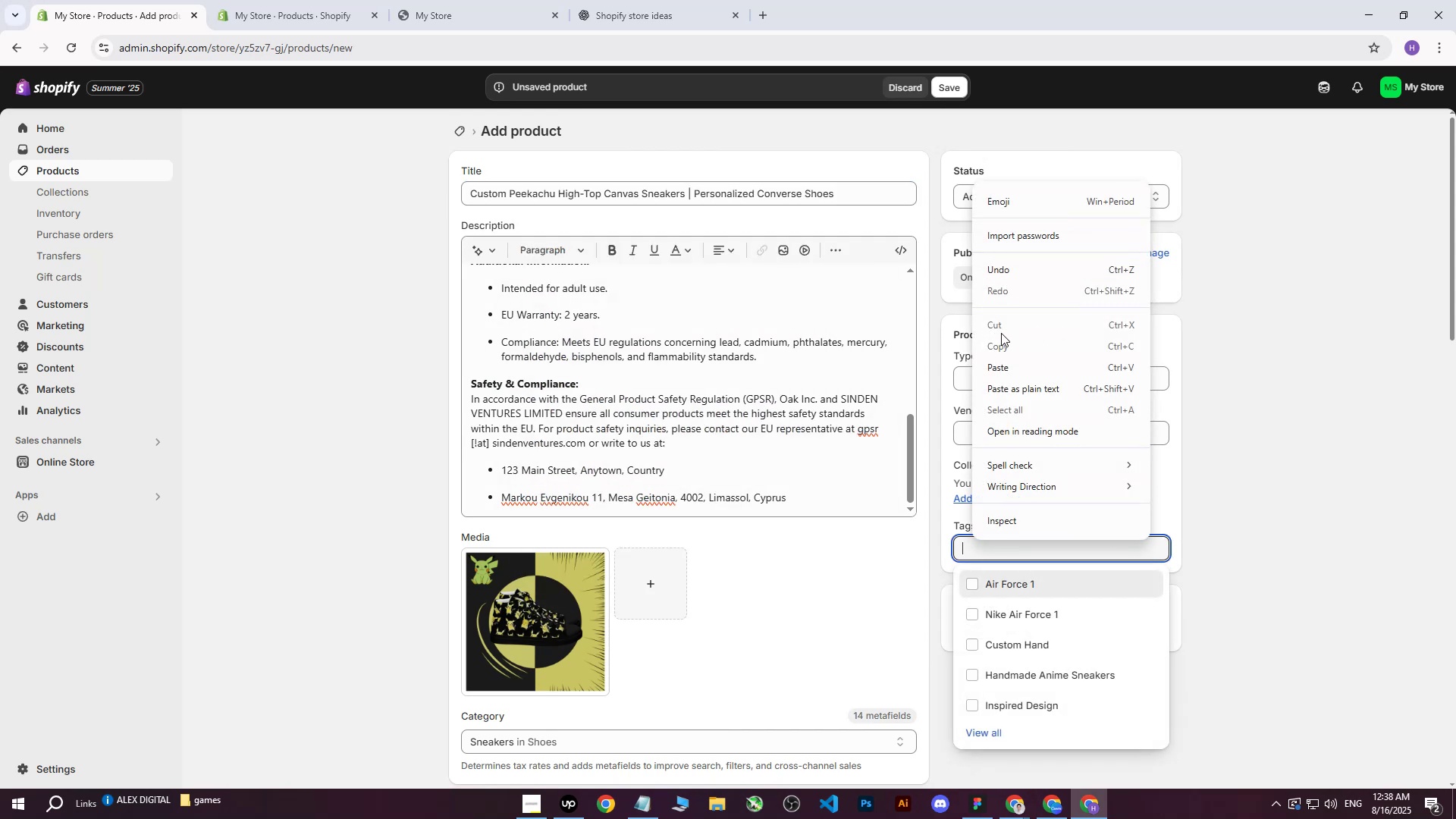 
left_click([997, 361])
 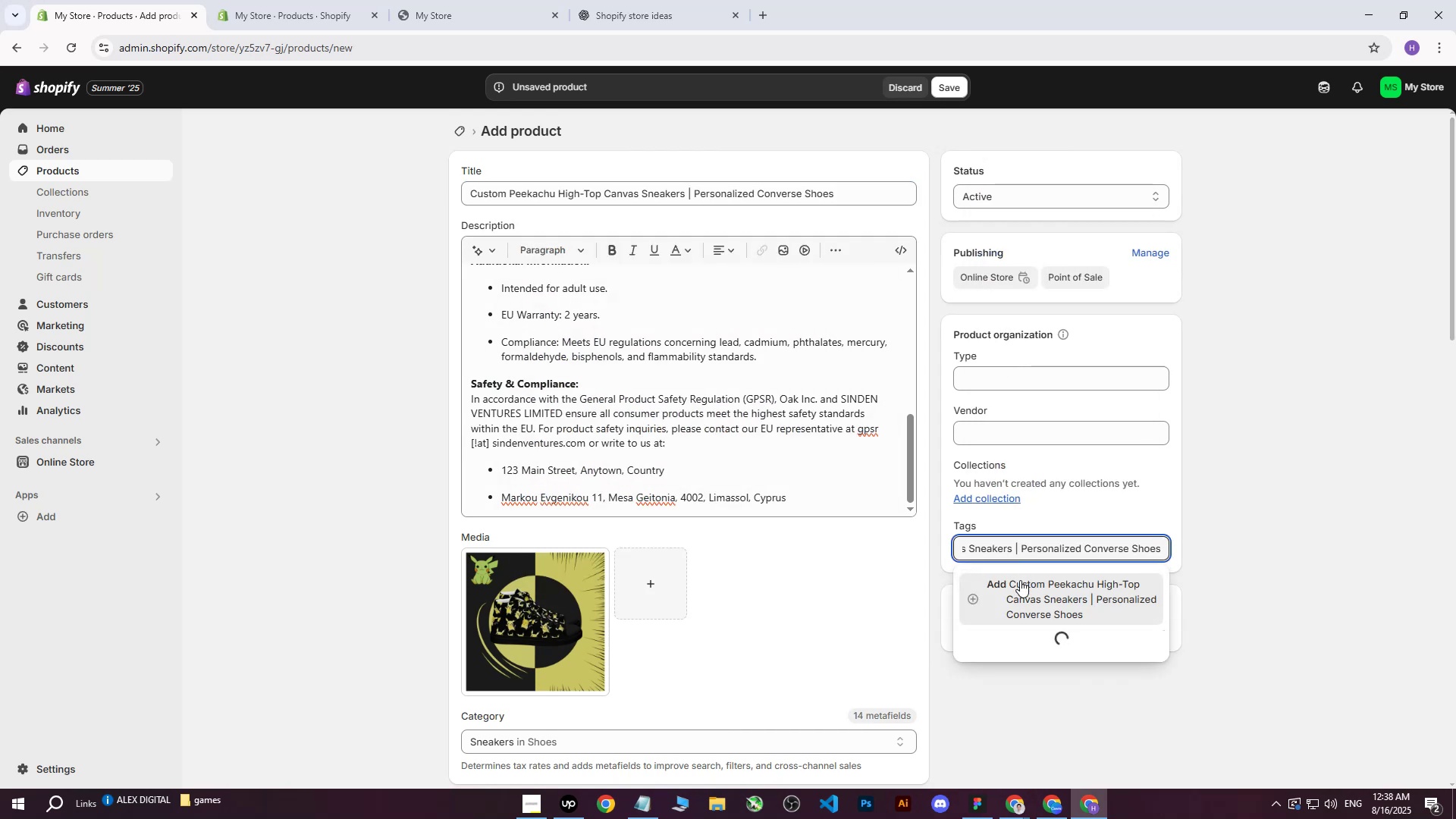 
left_click([1019, 588])
 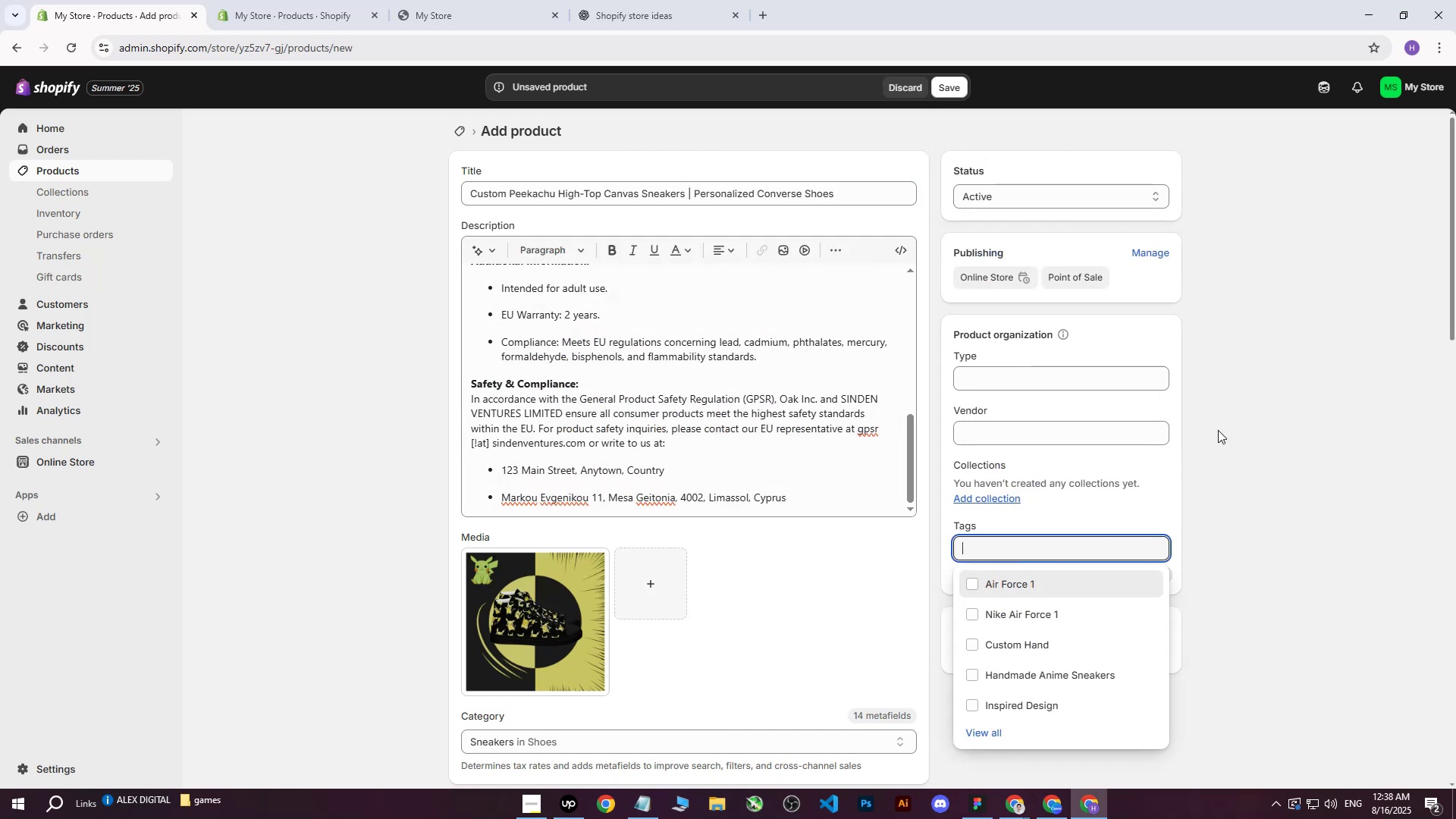 
left_click([1232, 415])
 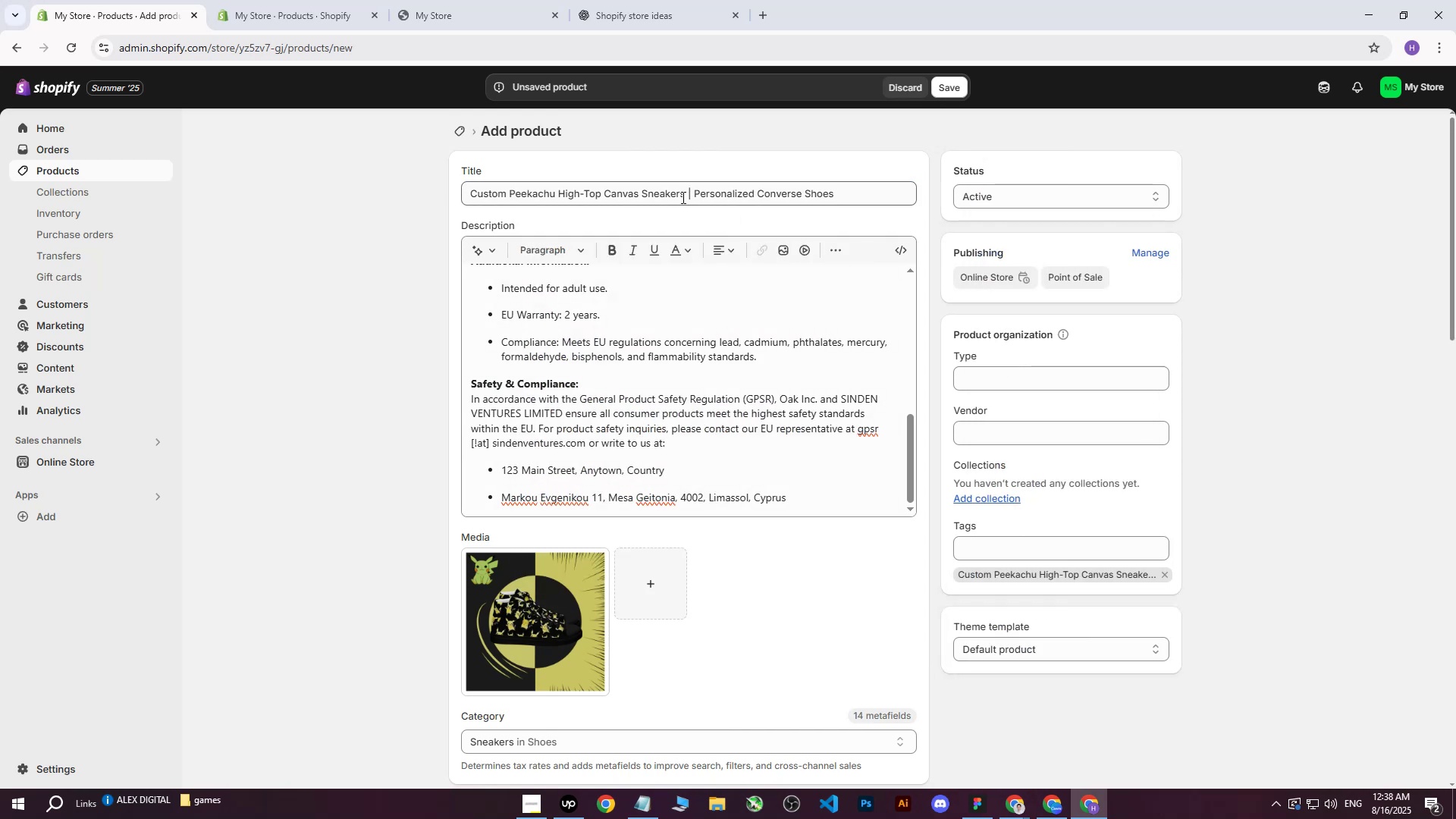 
left_click_drag(start_coordinate=[682, 197], to_coordinate=[637, 196])
 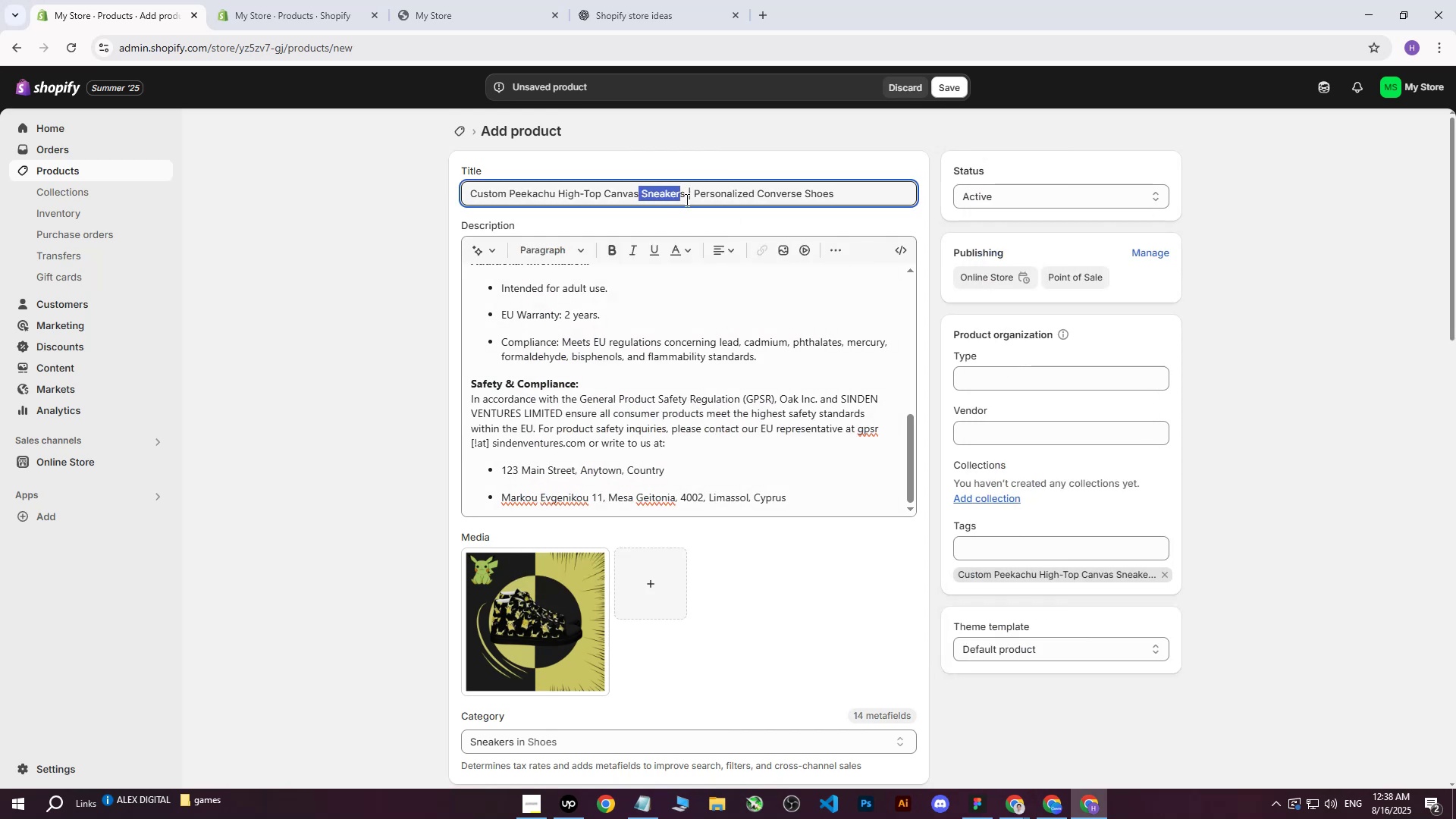 
left_click_drag(start_coordinate=[683, 196], to_coordinate=[463, 192])
 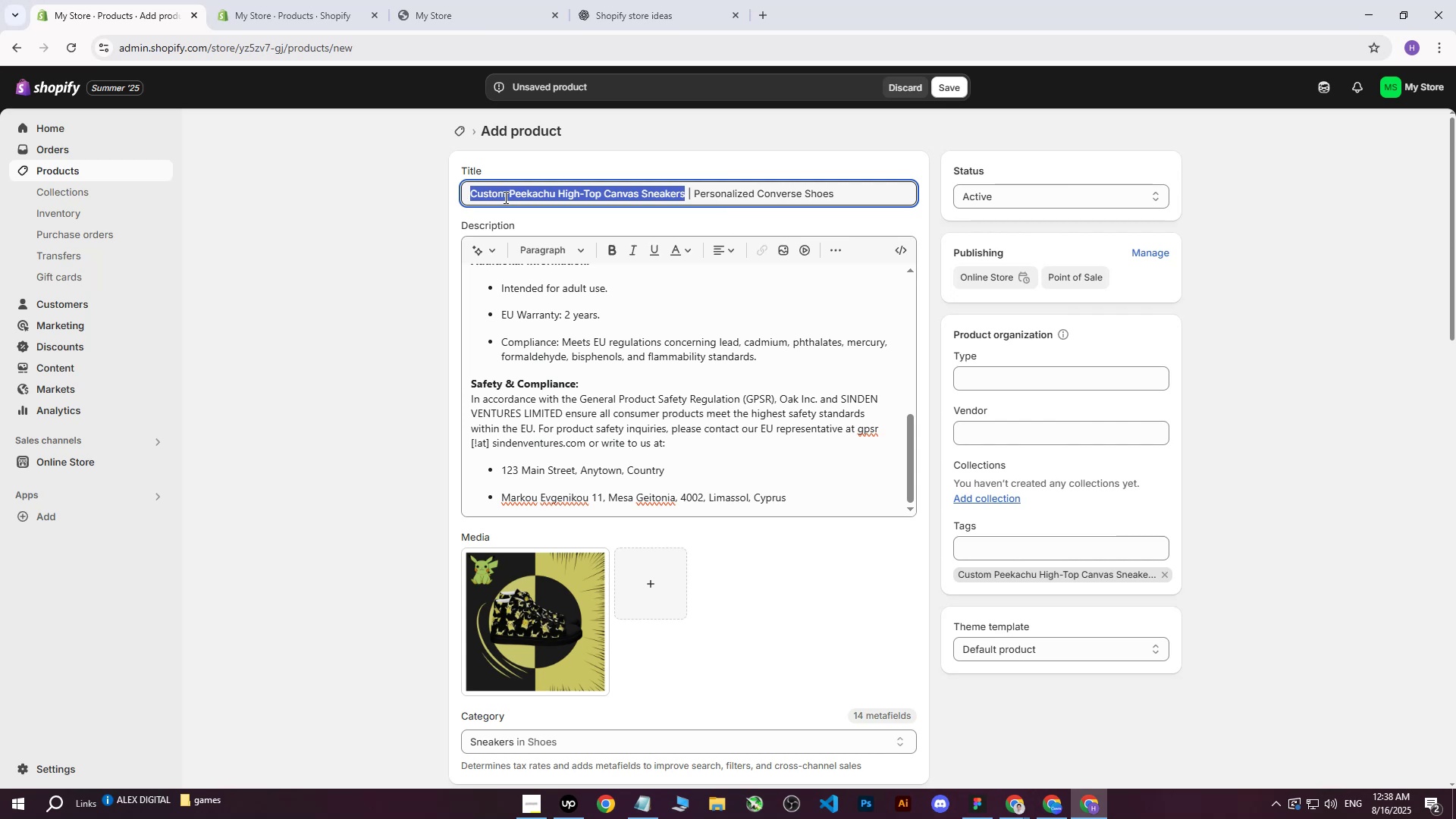 
right_click([504, 197])
 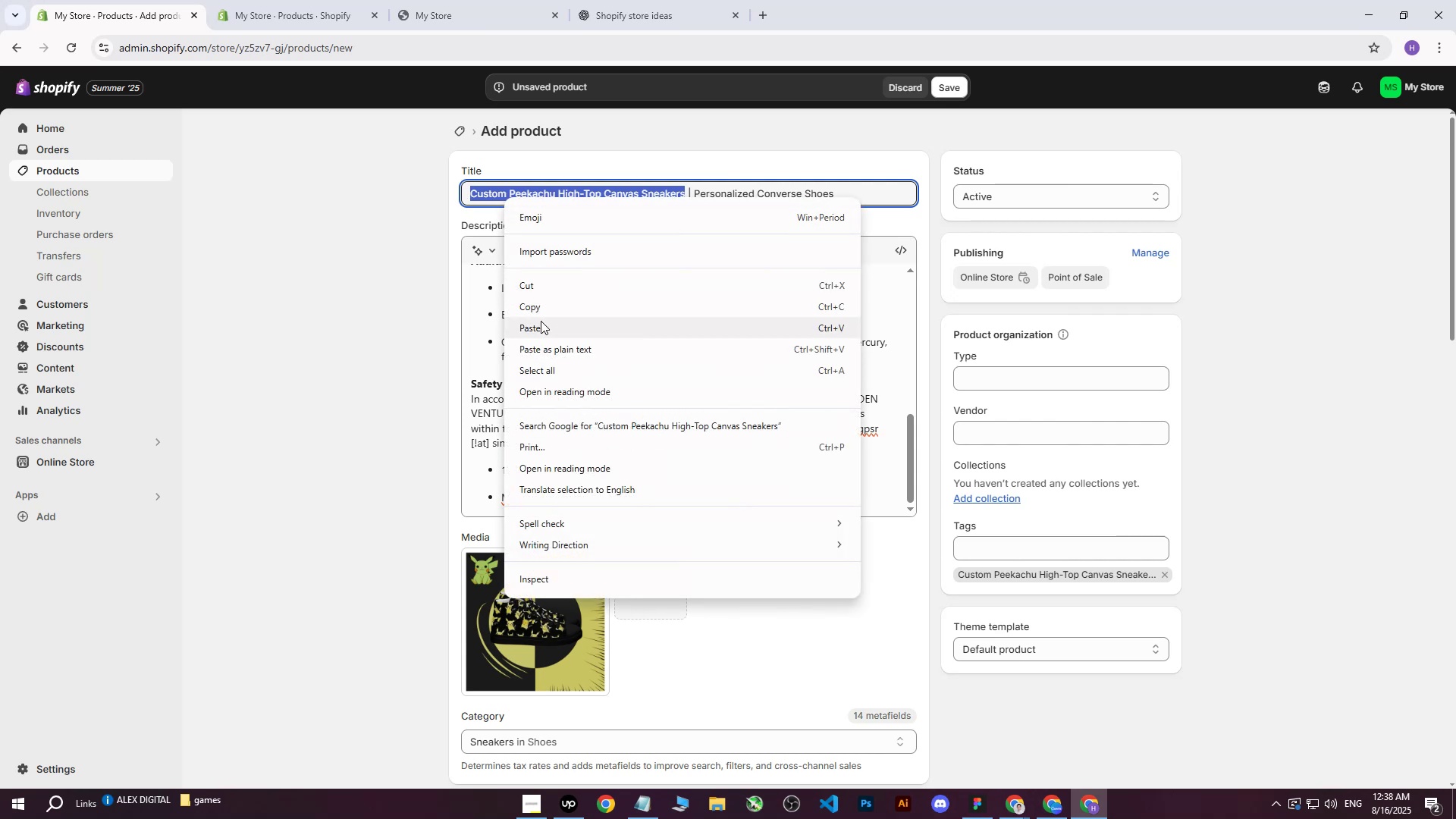 
left_click([549, 308])
 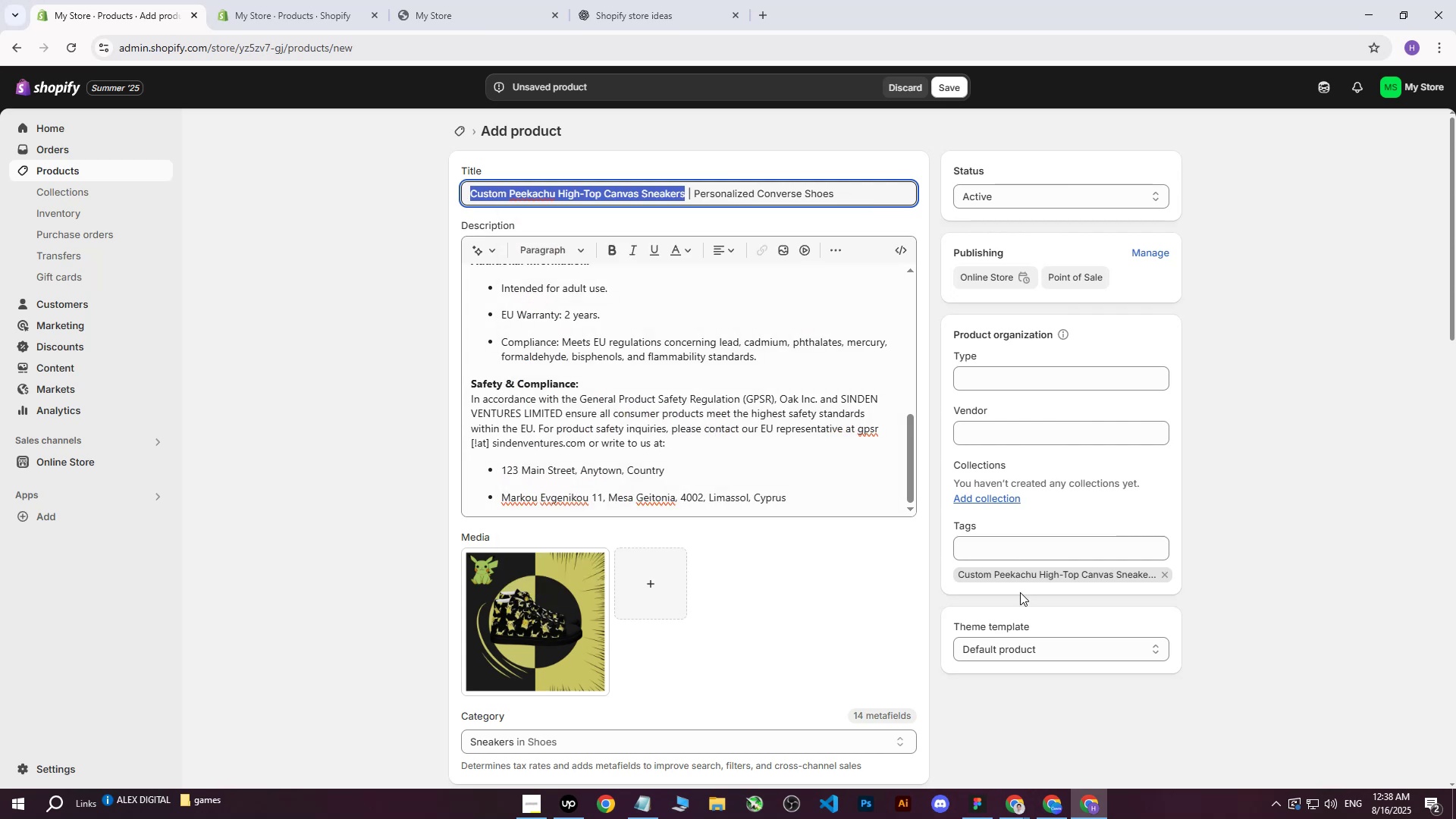 
left_click([994, 548])
 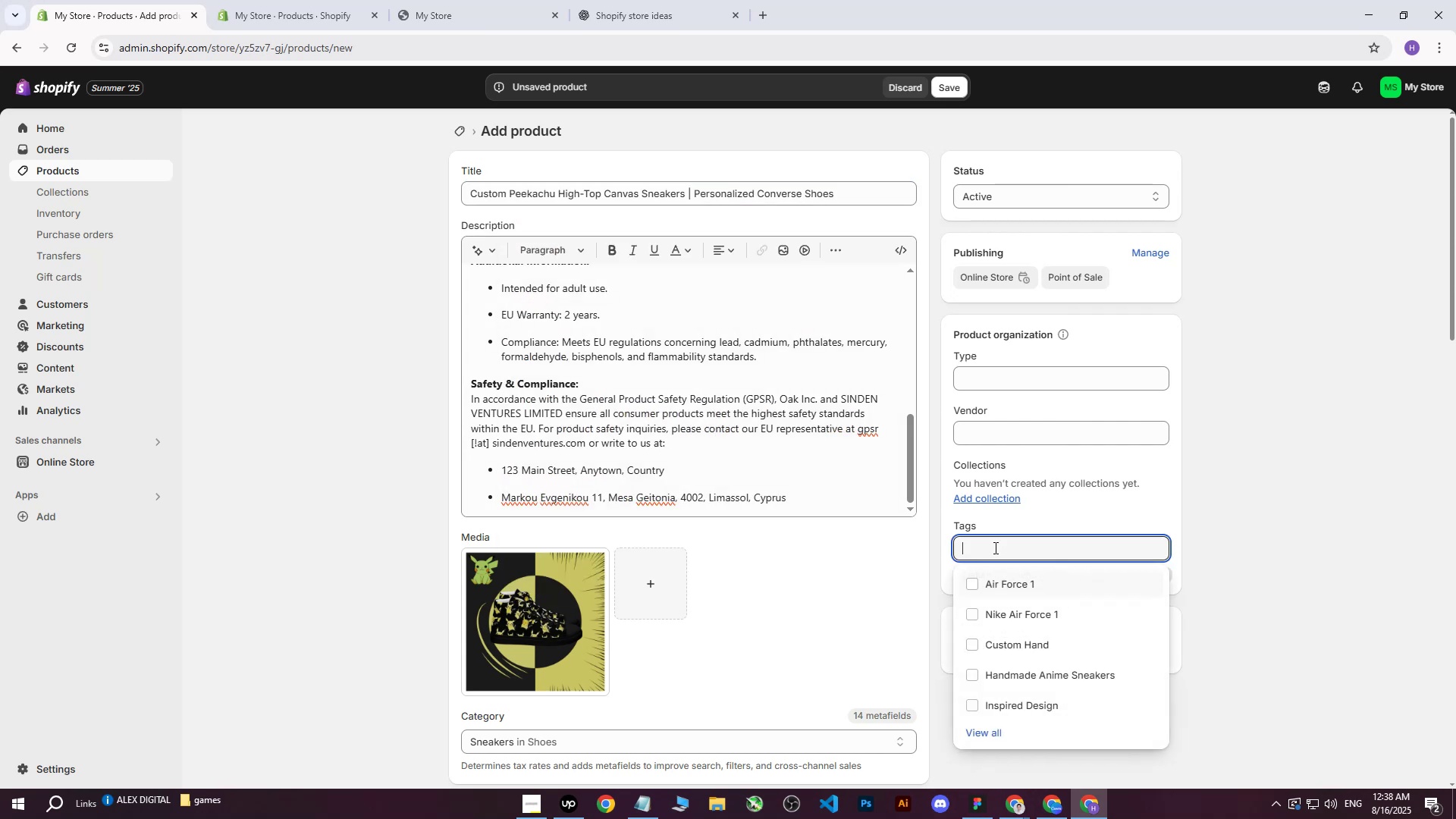 
right_click([994, 548])
 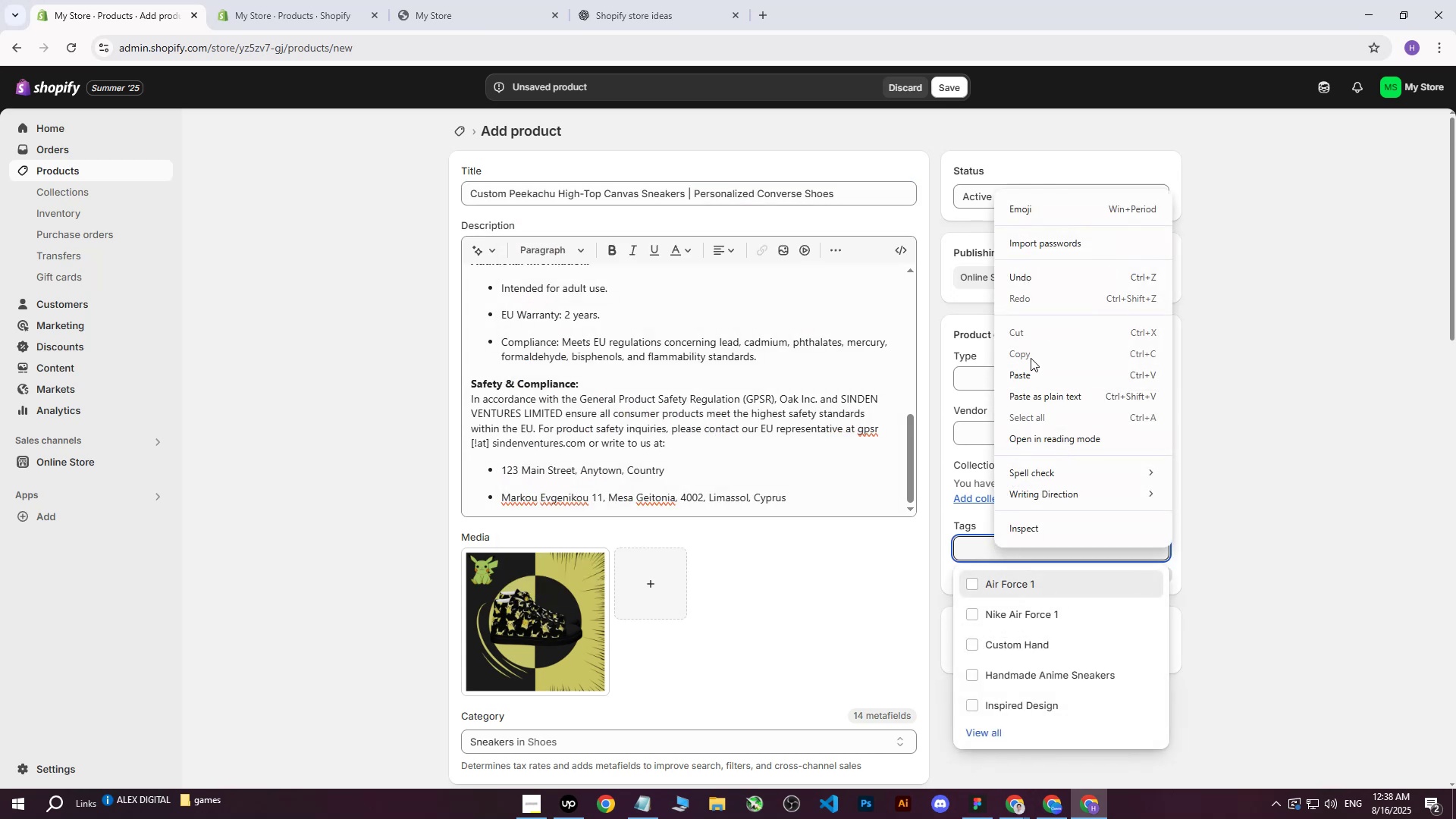 
left_click([1028, 364])
 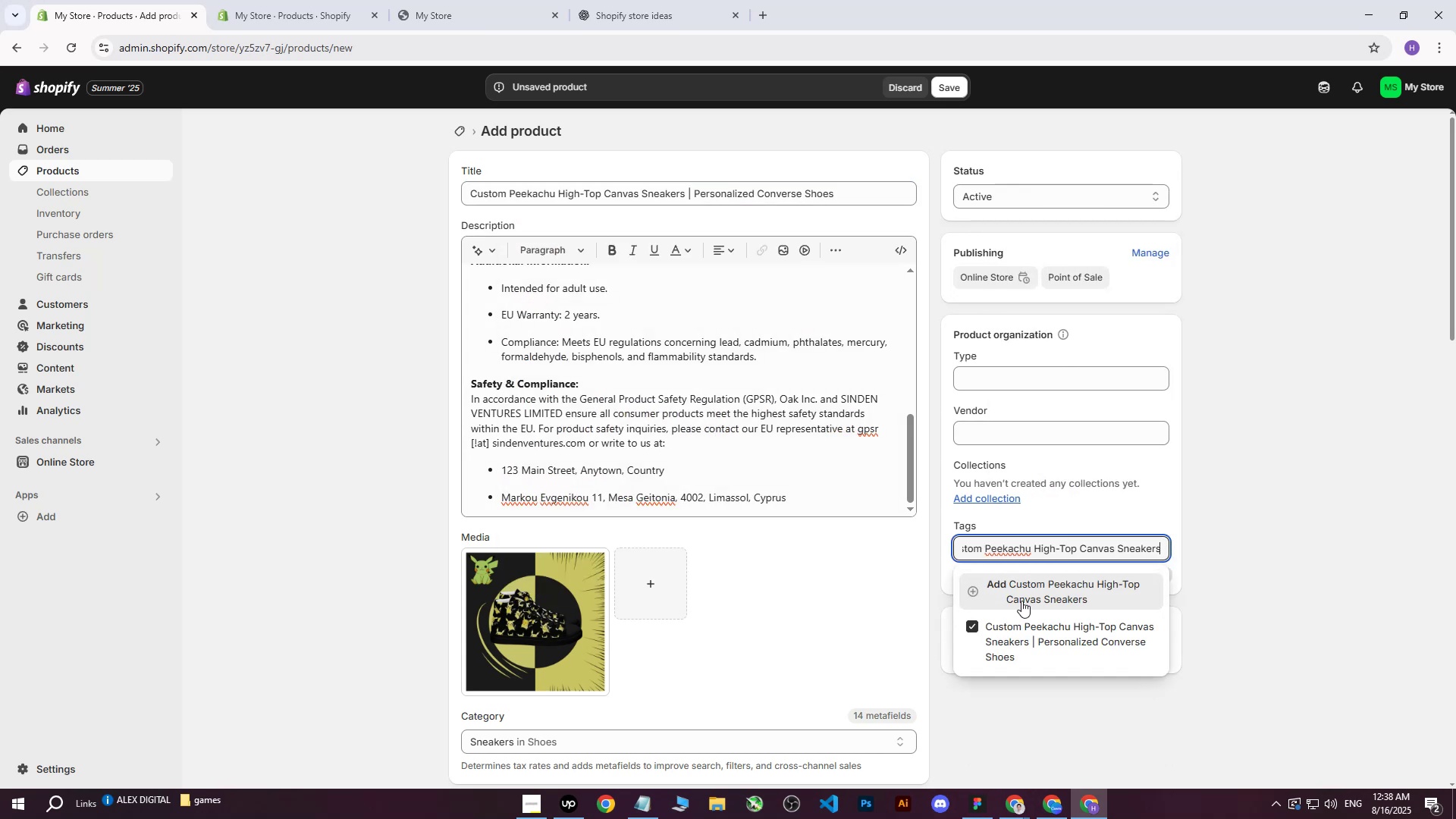 
left_click([1031, 595])
 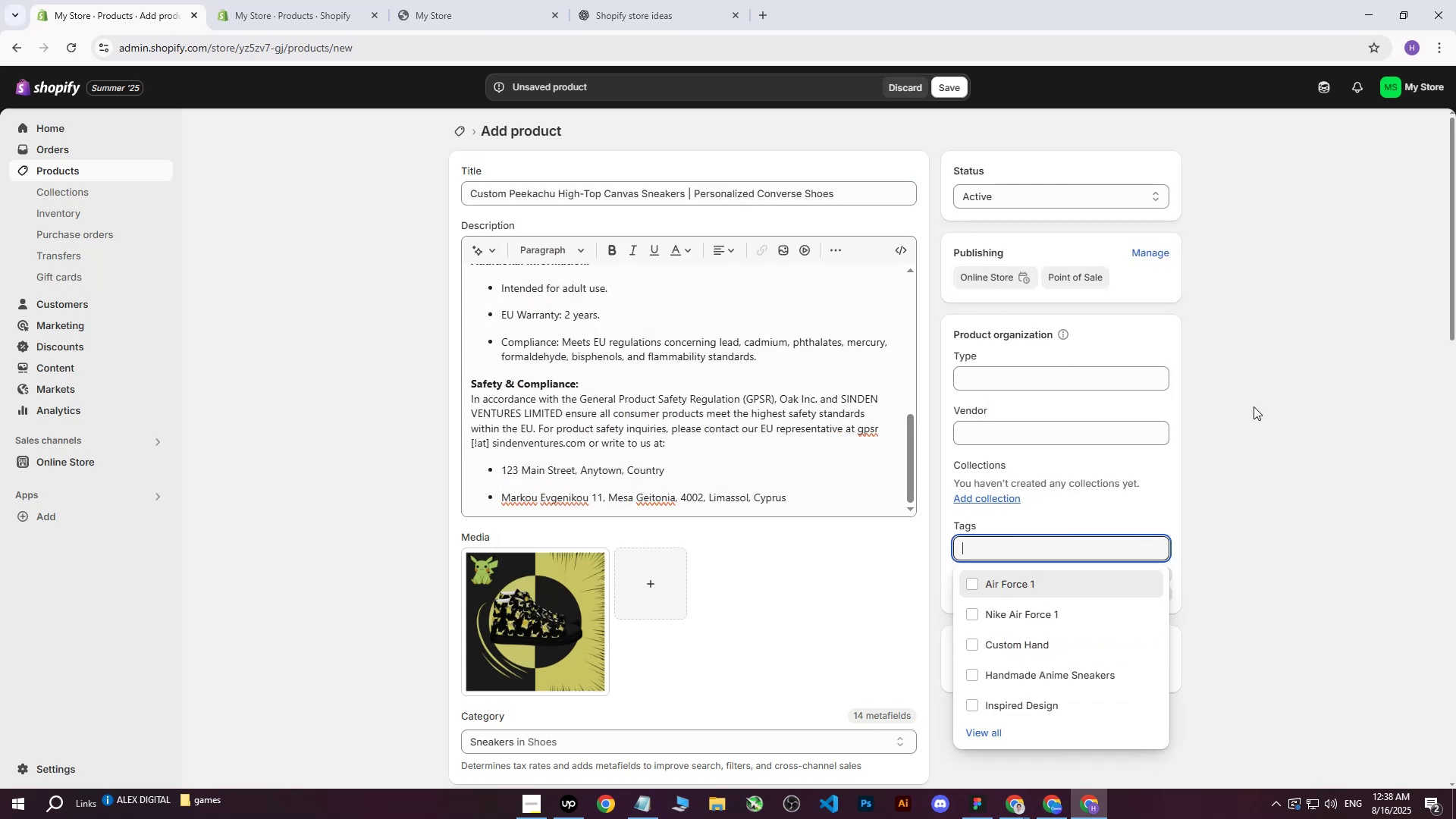 
left_click([1254, 405])
 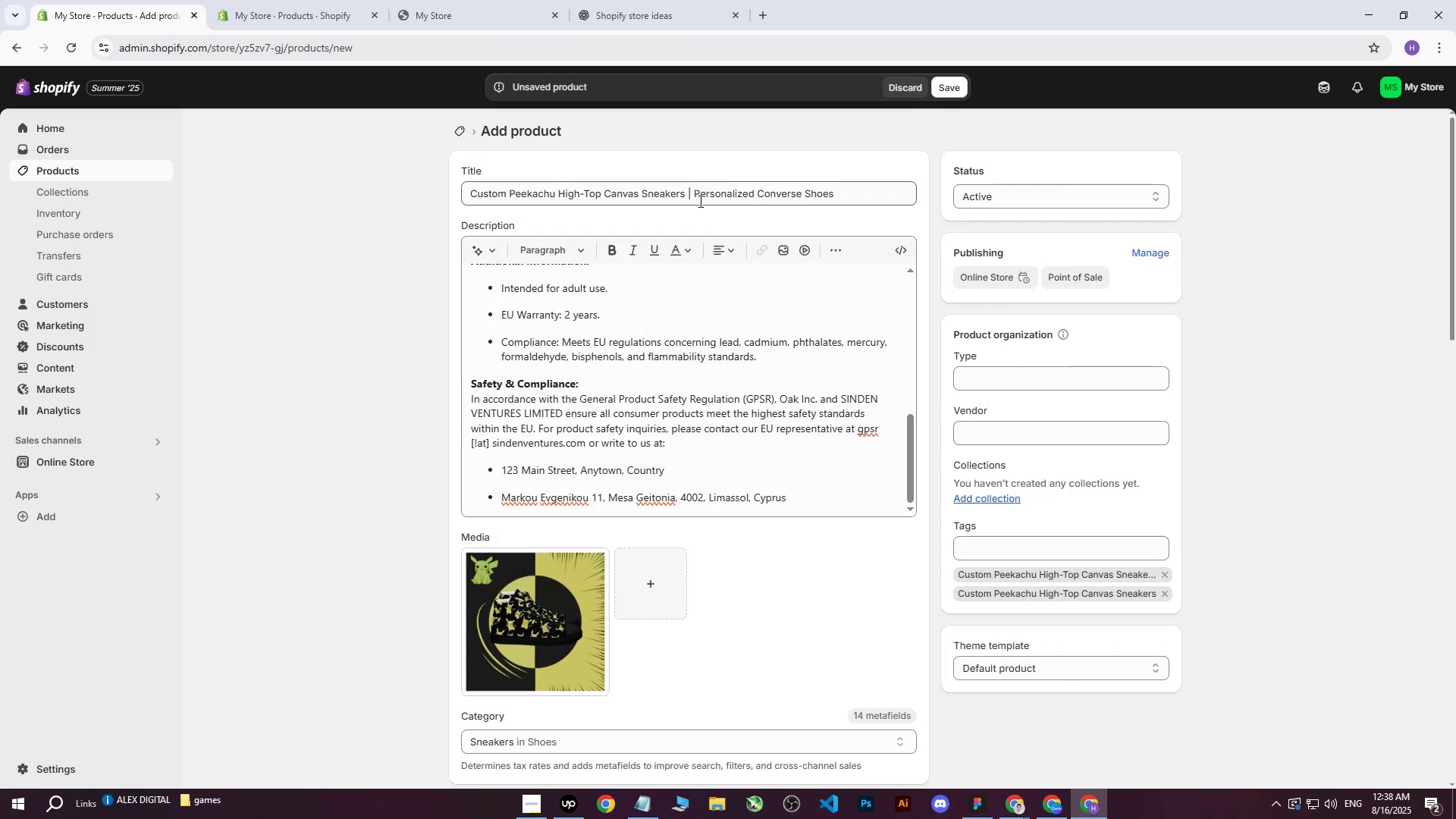 
left_click_drag(start_coordinate=[694, 196], to_coordinate=[858, 190])
 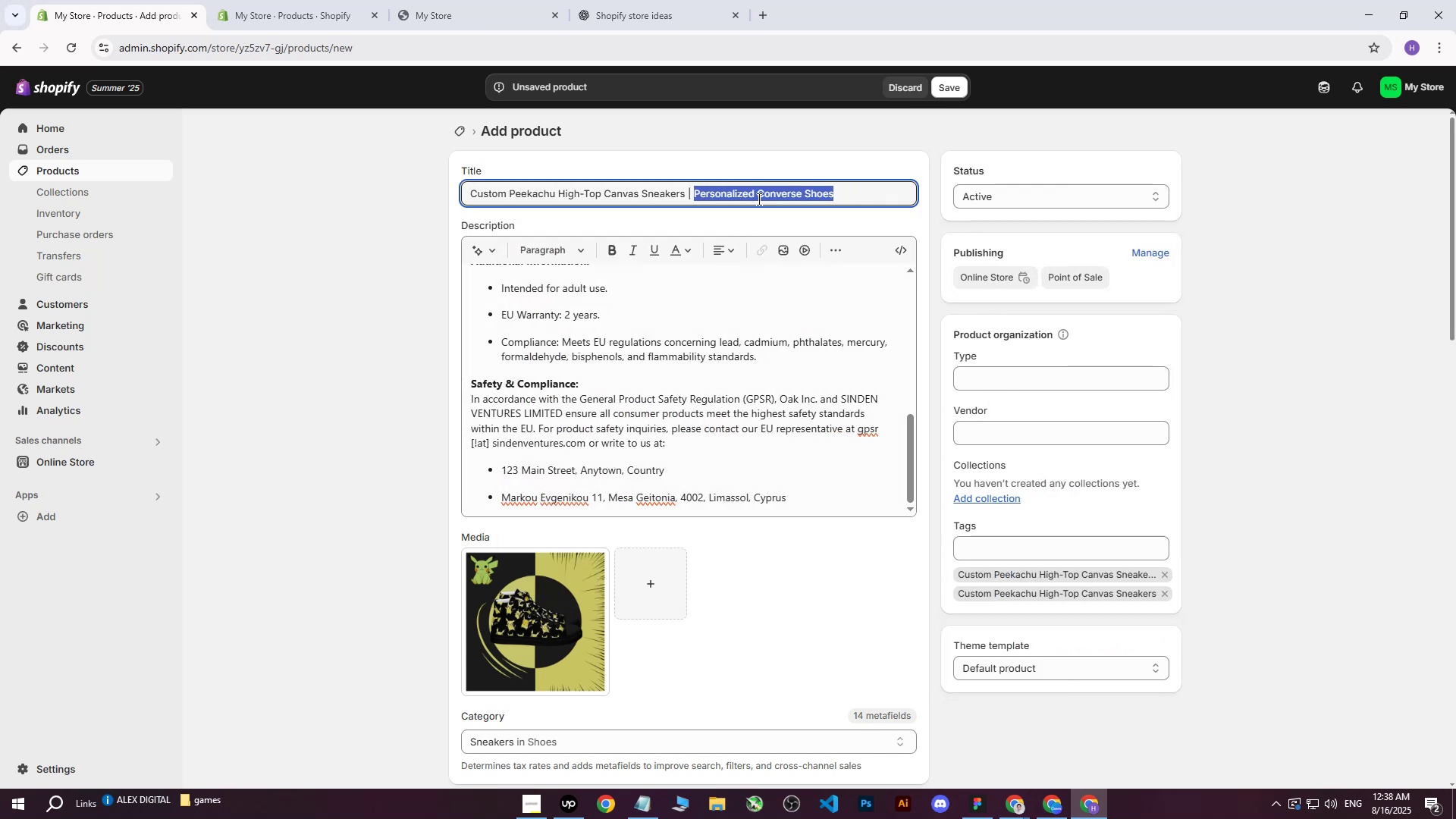 
right_click([758, 199])
 